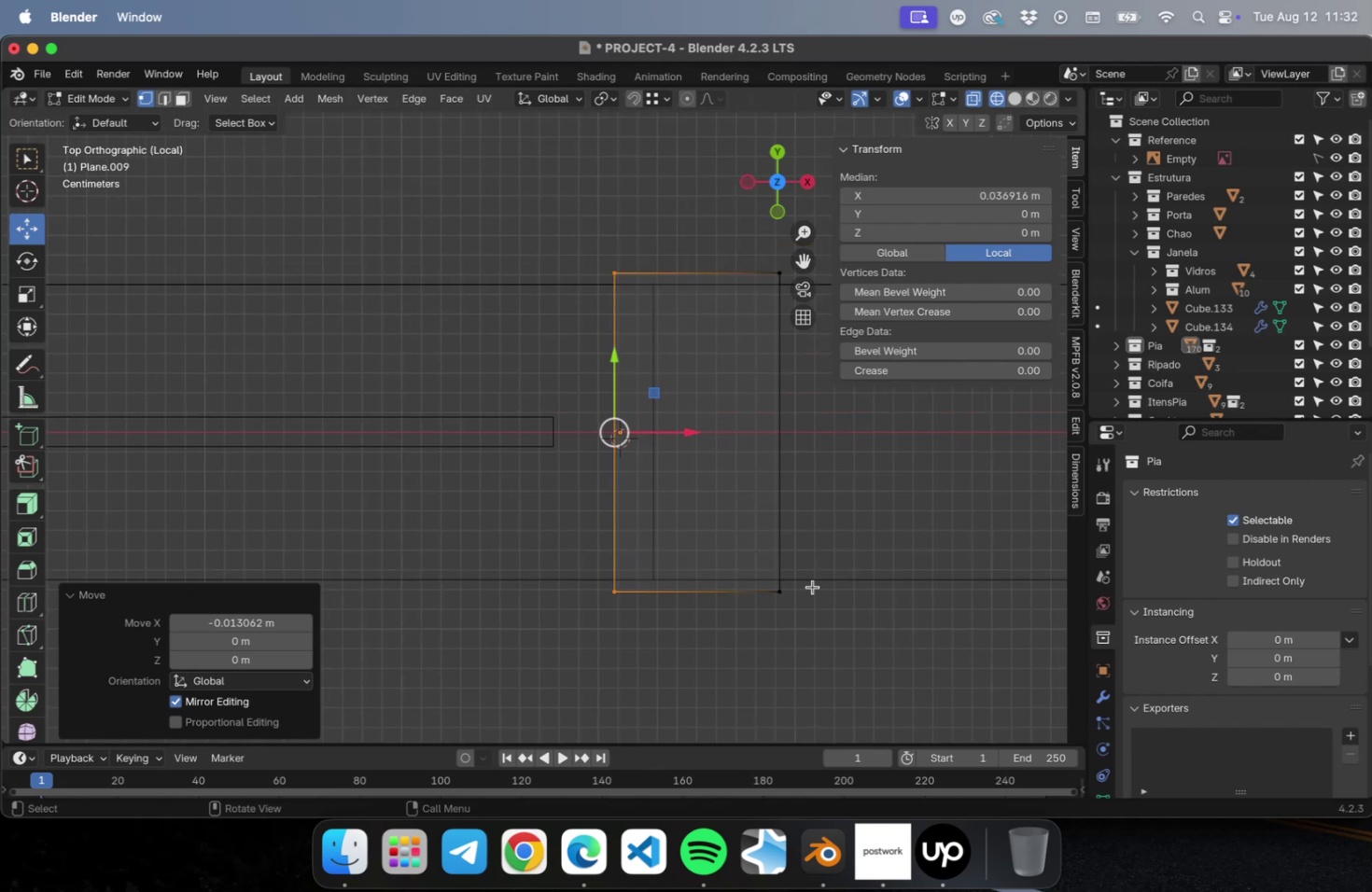 
left_click_drag(start_coordinate=[798, 620], to_coordinate=[740, 205])
 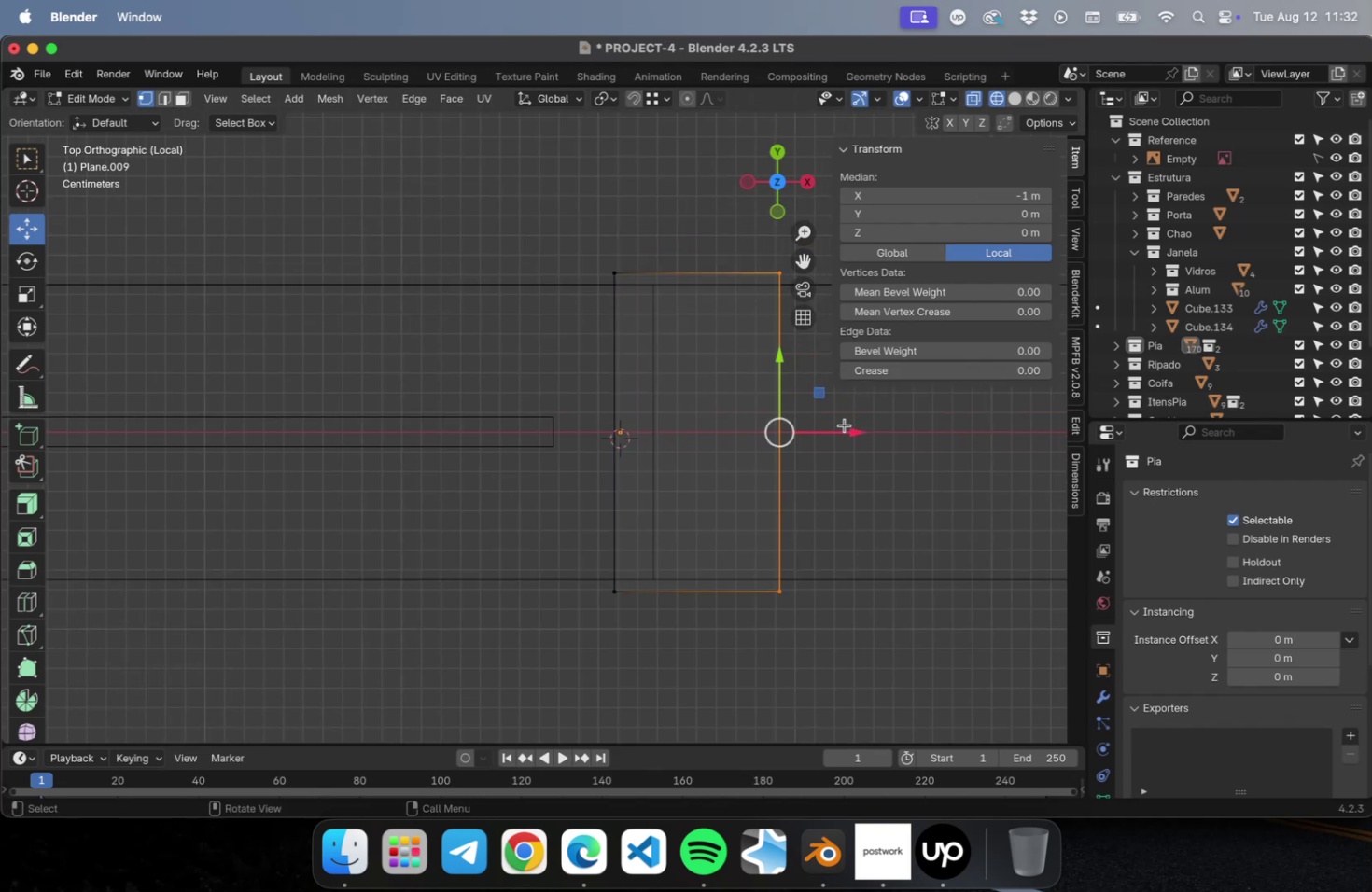 
left_click_drag(start_coordinate=[848, 428], to_coordinate=[716, 422])
 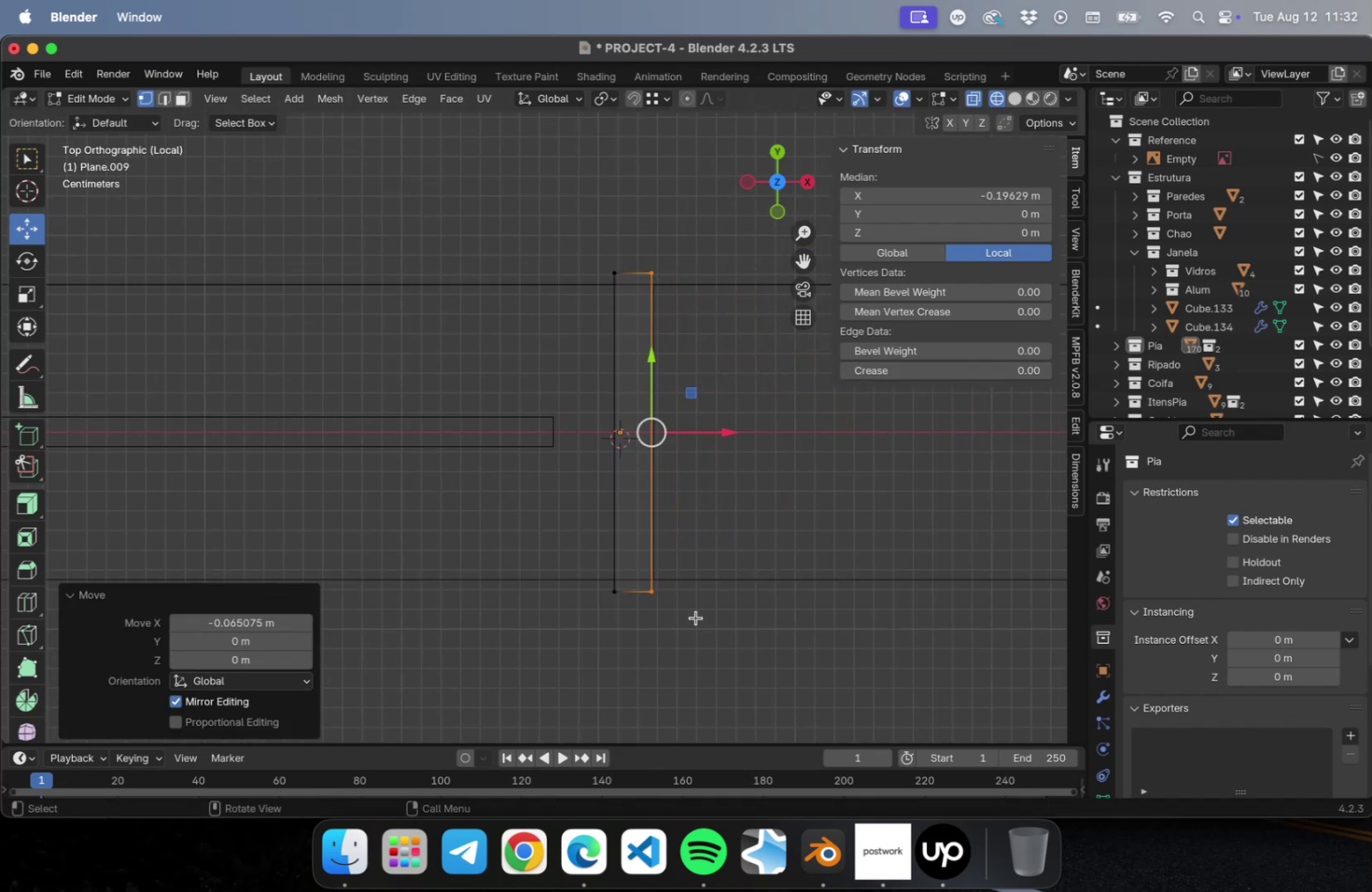 
left_click_drag(start_coordinate=[707, 623], to_coordinate=[543, 565])
 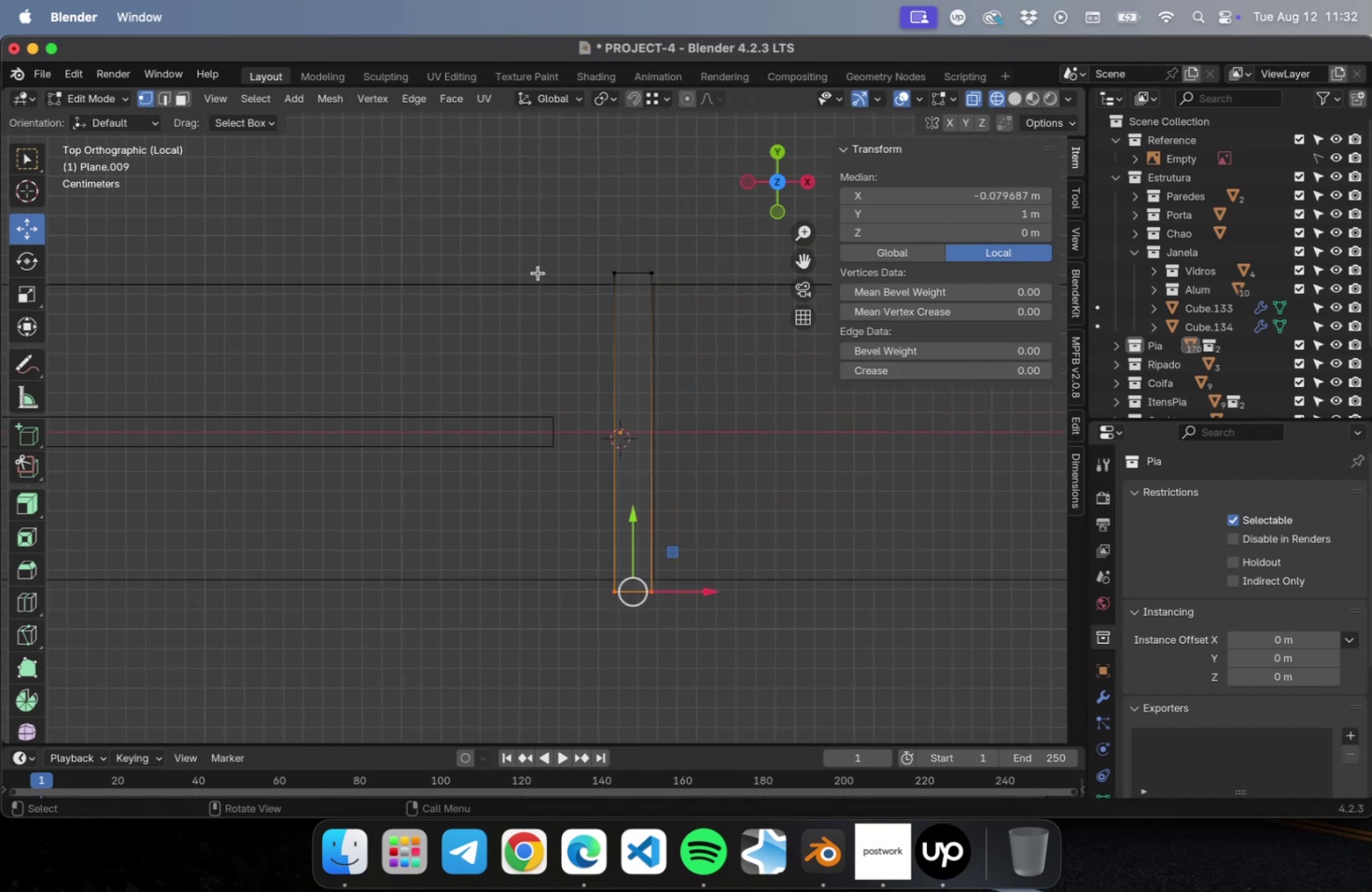 
left_click_drag(start_coordinate=[540, 240], to_coordinate=[739, 629])
 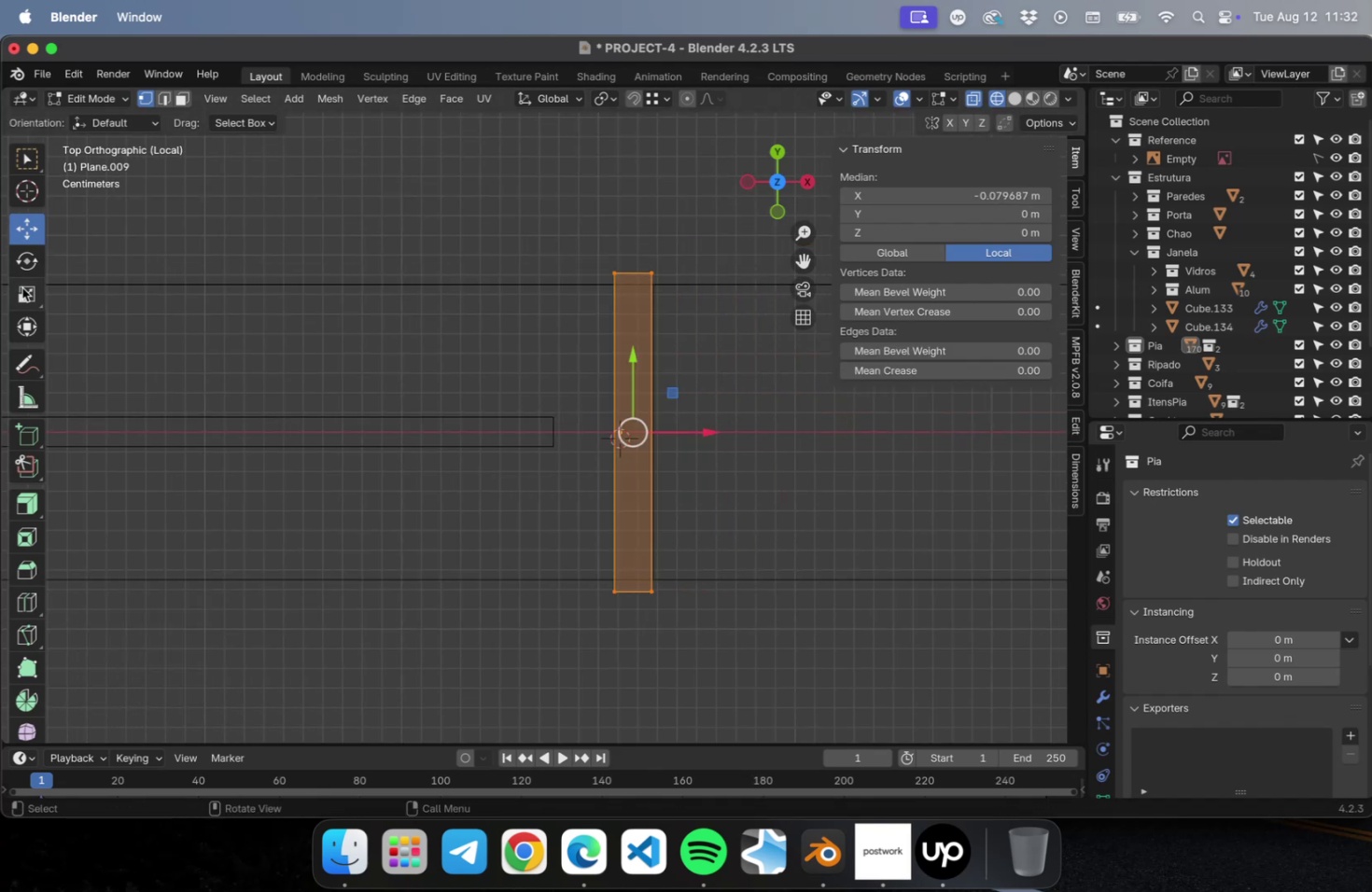 
left_click([22, 288])
 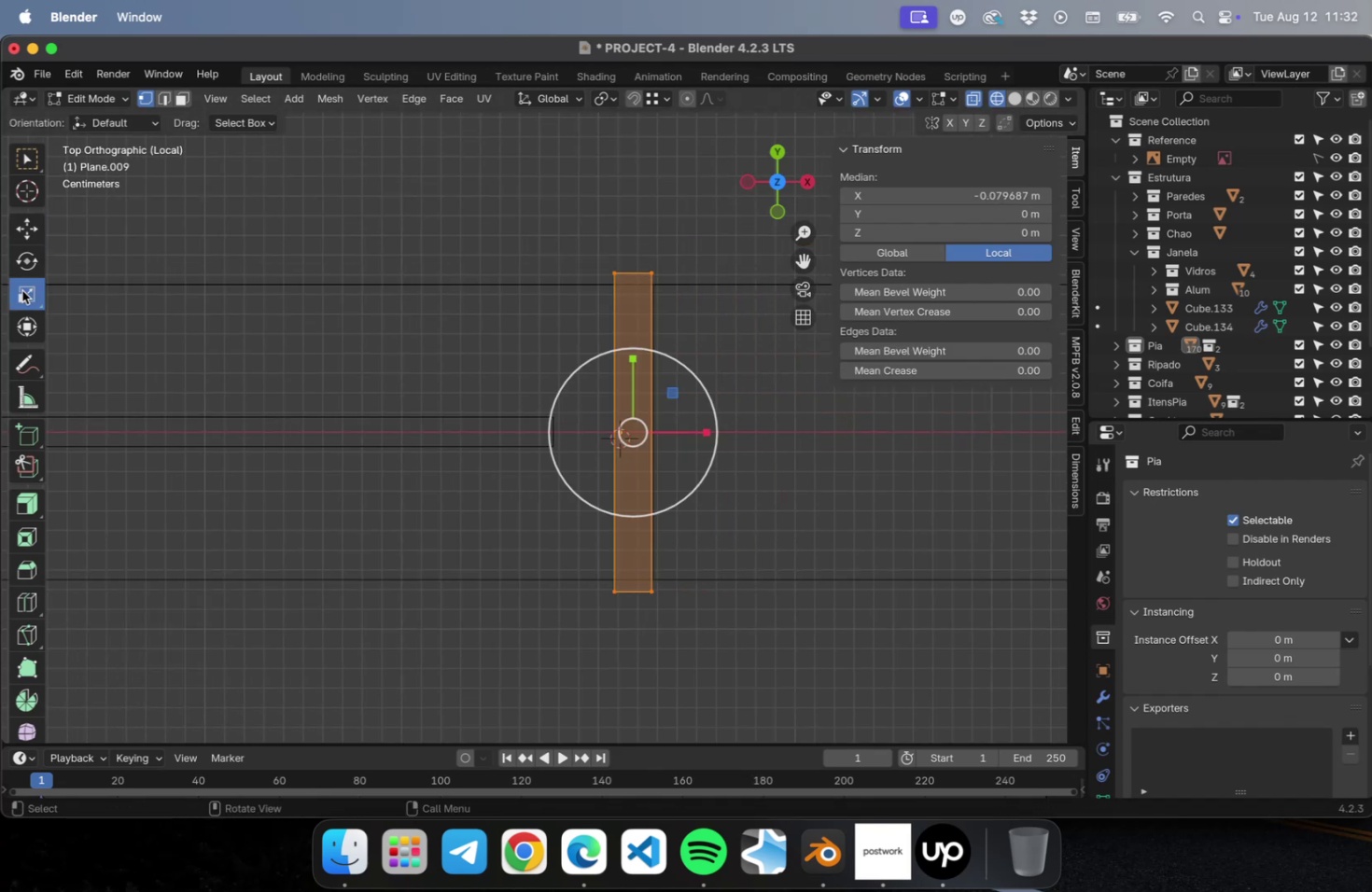 
mouse_move([45, 299])
 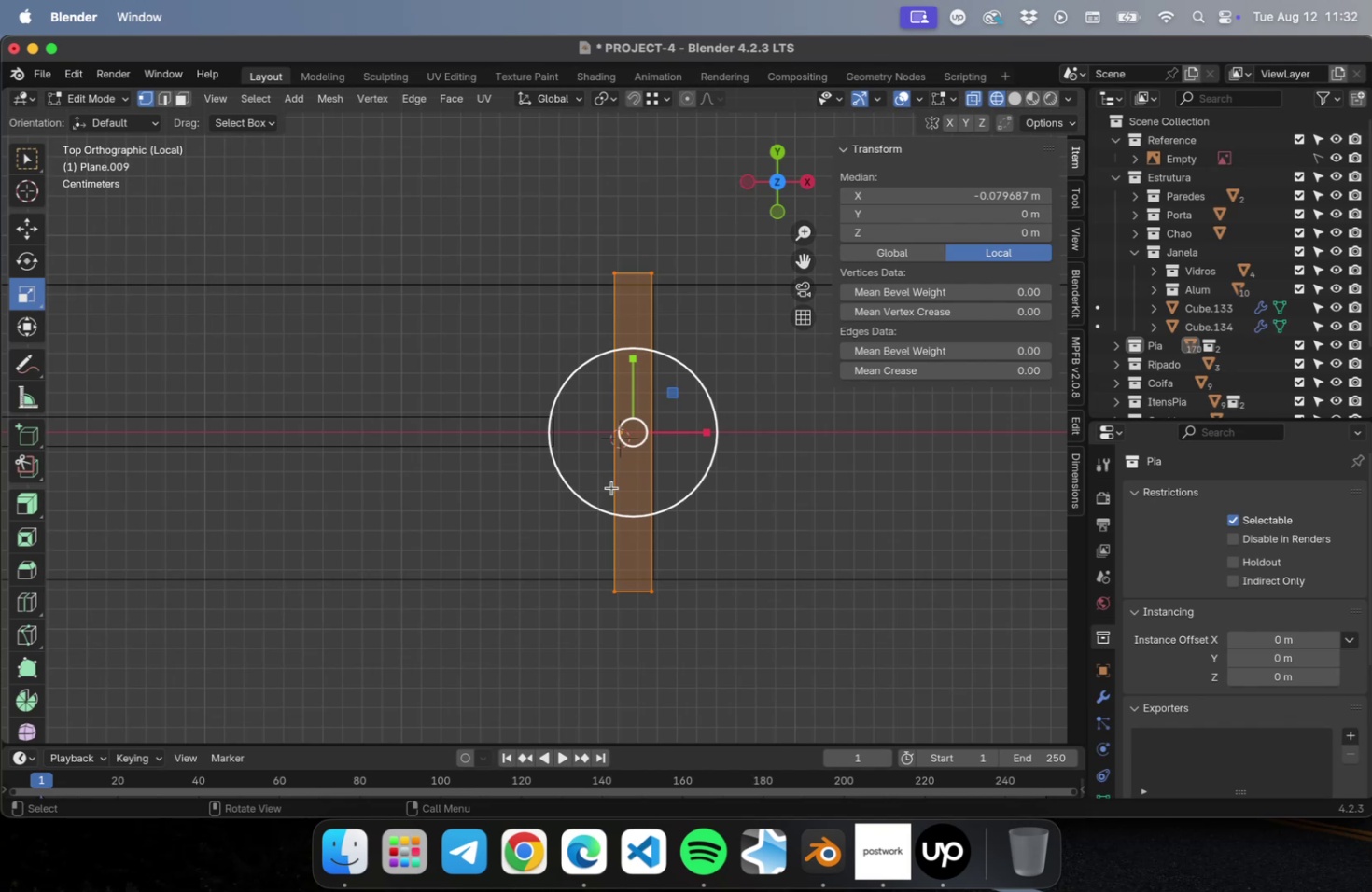 
scroll: coordinate [615, 481], scroll_direction: up, amount: 1.0
 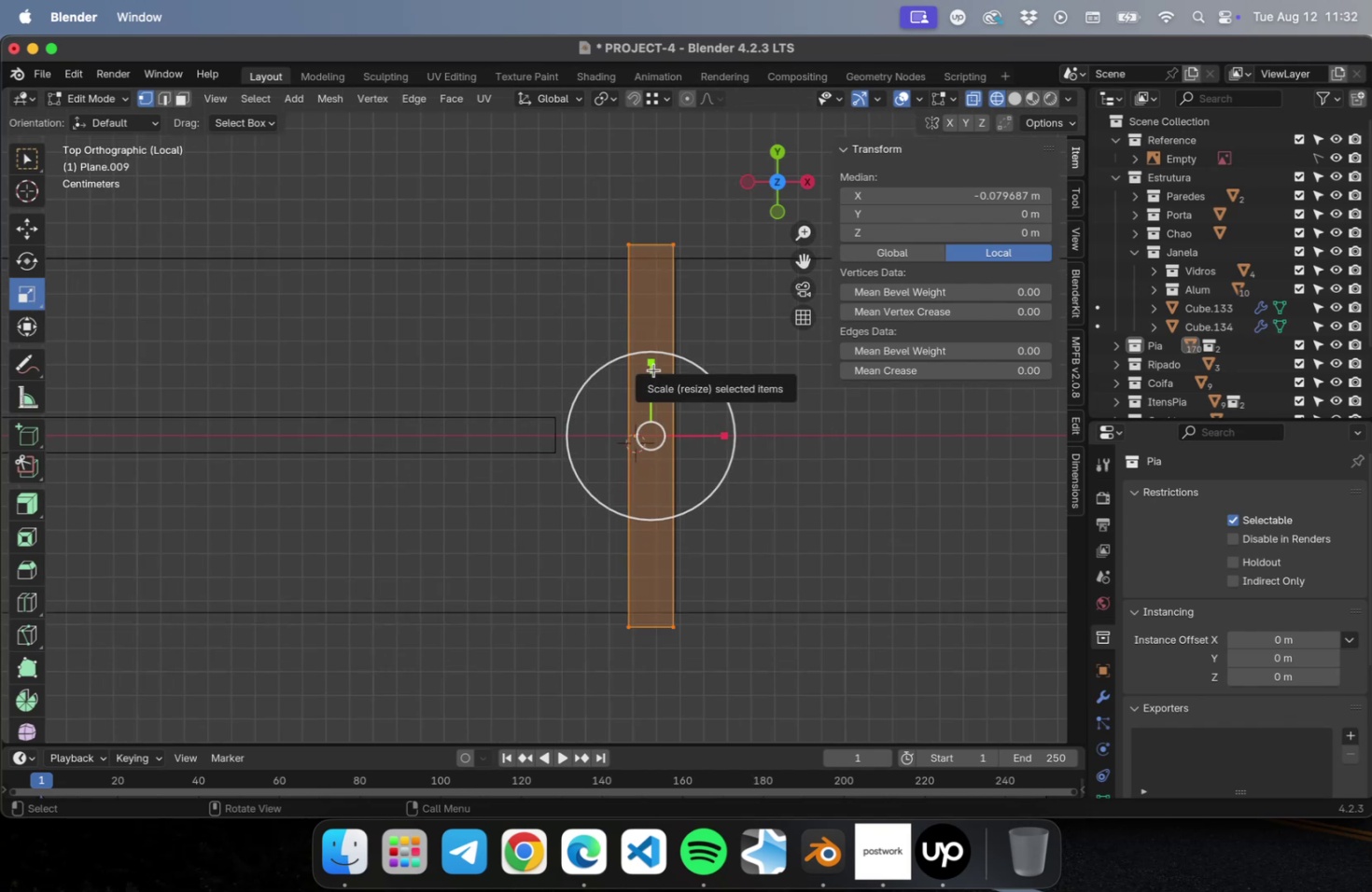 
left_click_drag(start_coordinate=[651, 367], to_coordinate=[650, 375])
 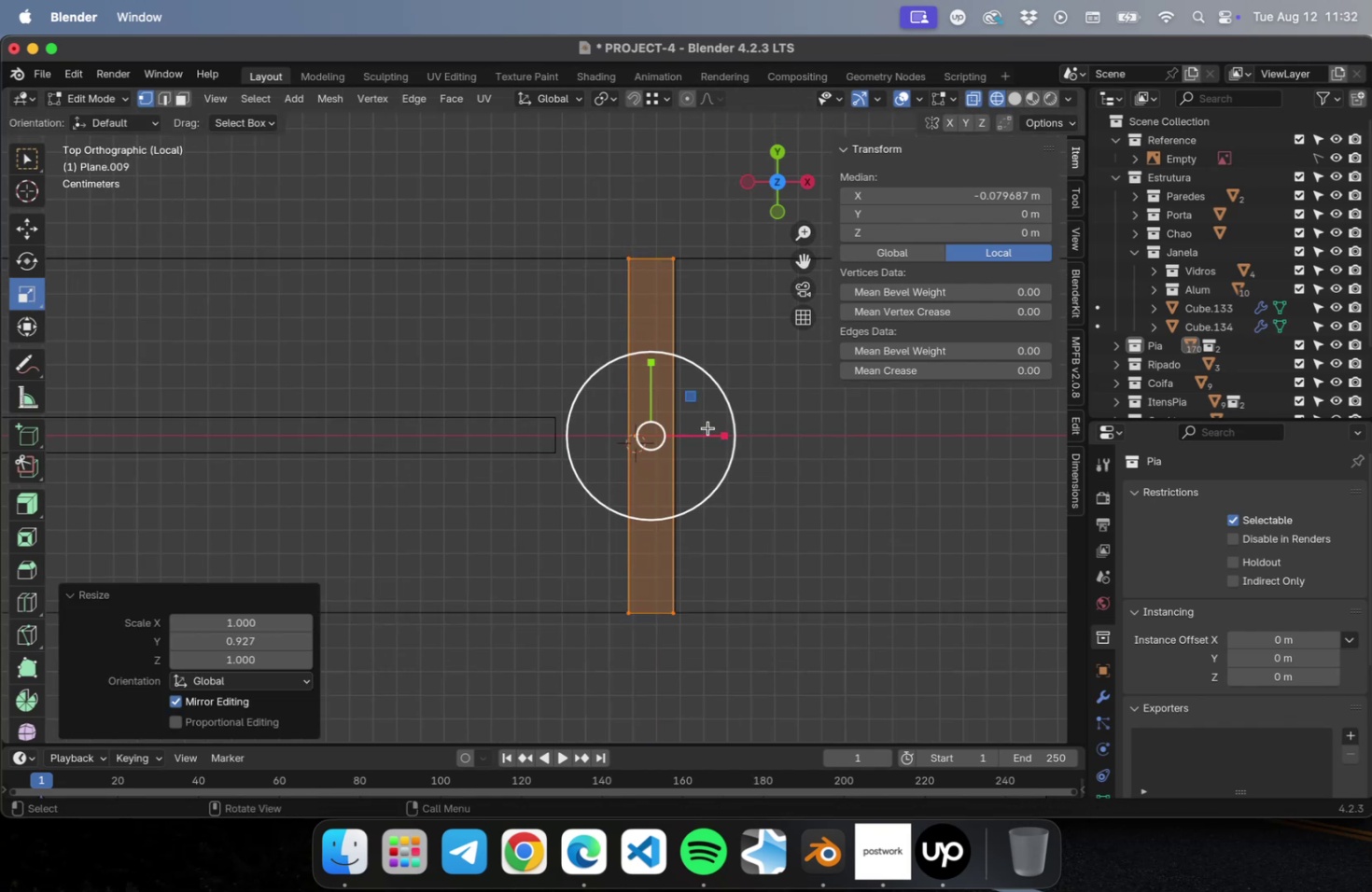 
key(2)
 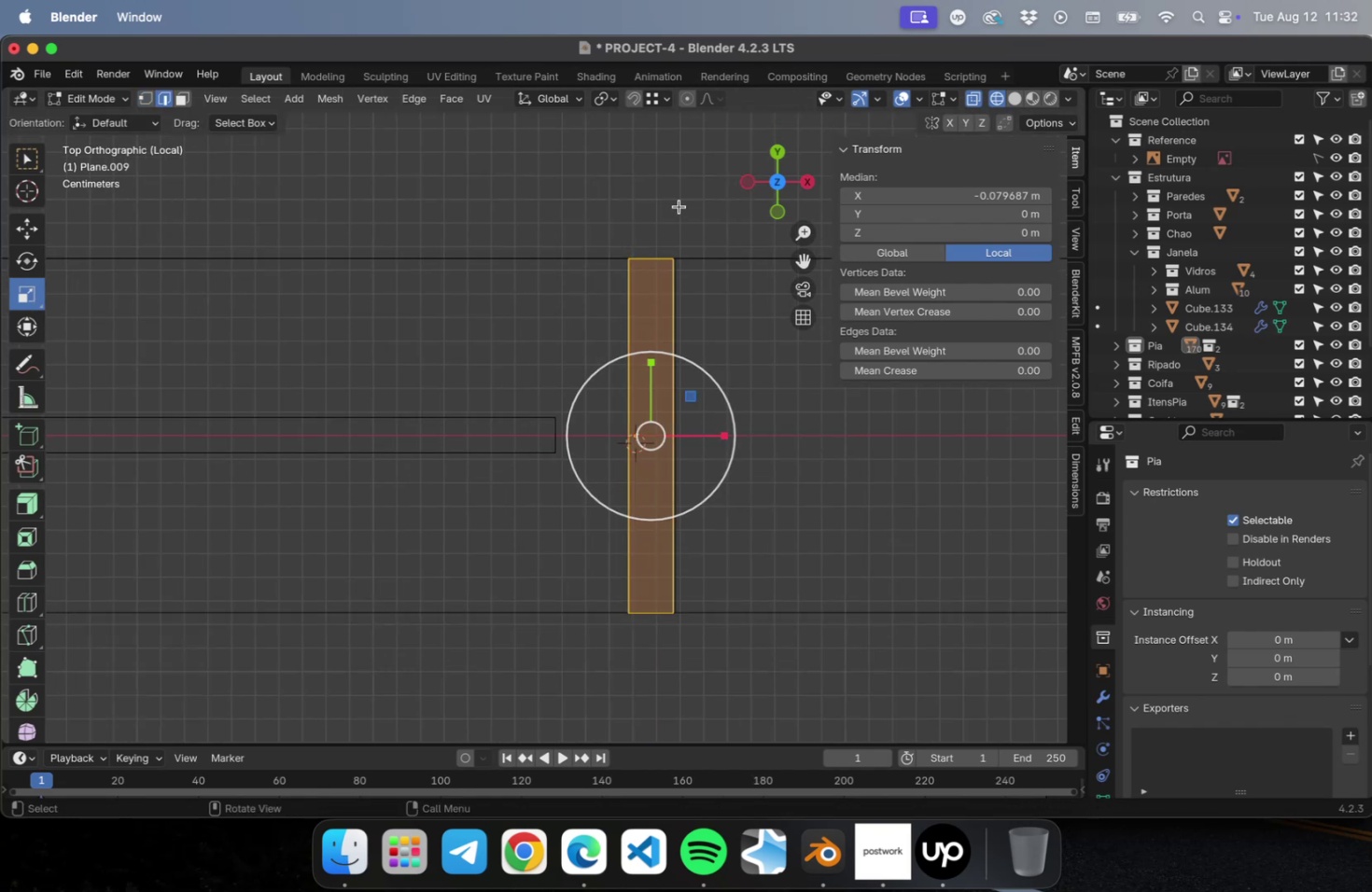 
left_click_drag(start_coordinate=[673, 216], to_coordinate=[649, 278])
 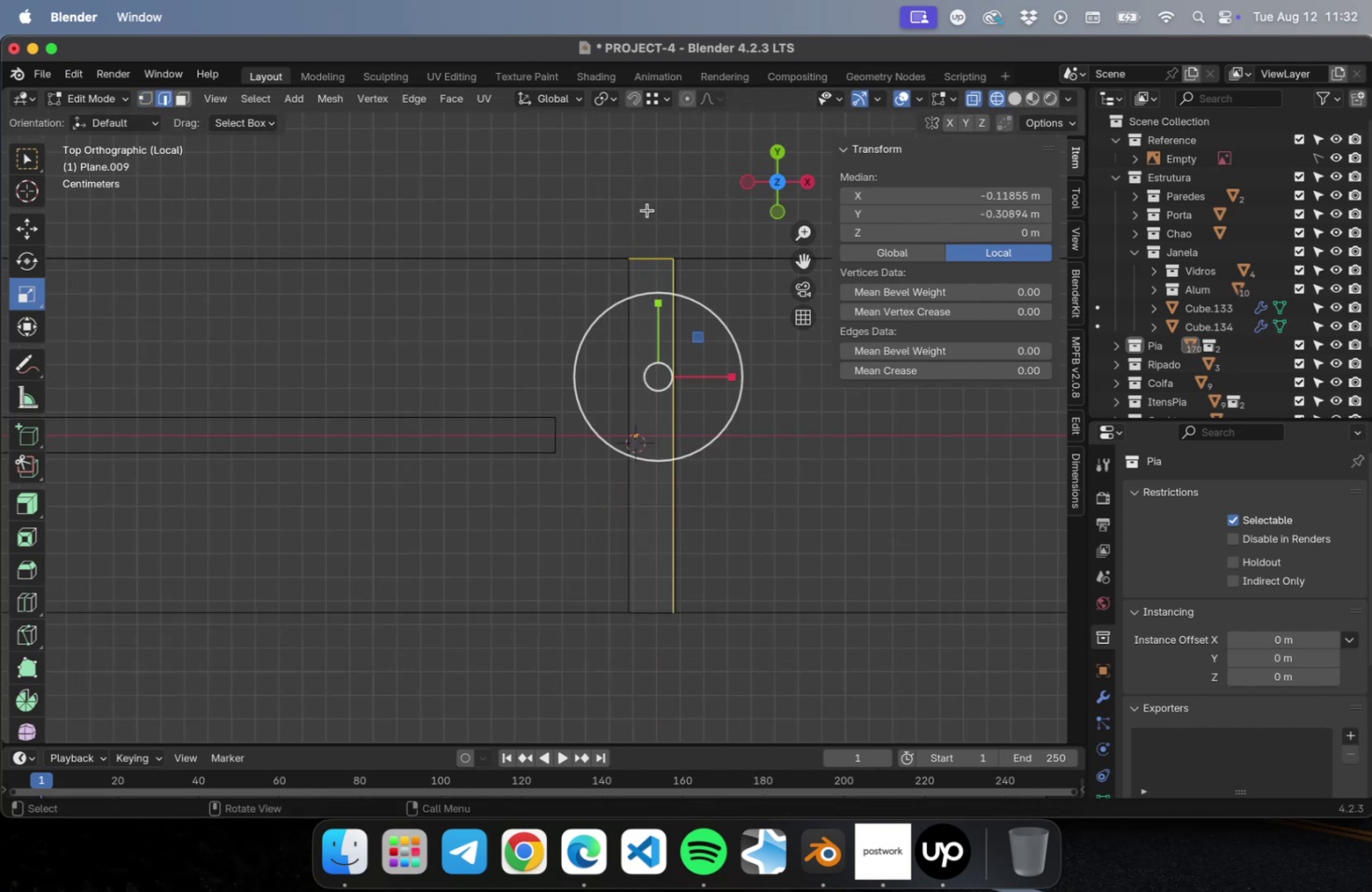 
left_click_drag(start_coordinate=[647, 212], to_coordinate=[651, 270])
 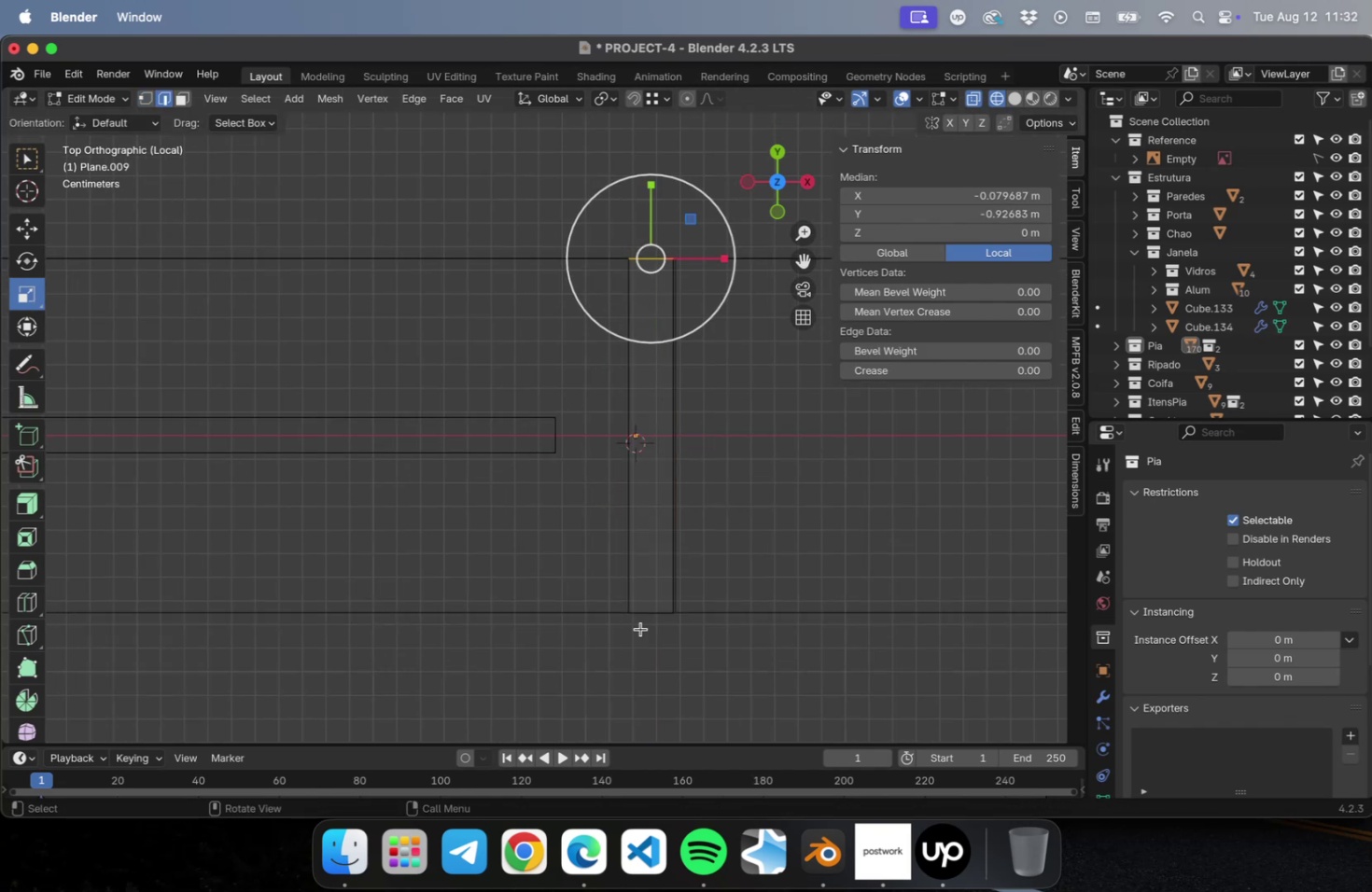 
hold_key(key=ShiftLeft, duration=0.65)
left_click_drag(start_coordinate=[644, 660], to_coordinate=[653, 573])
 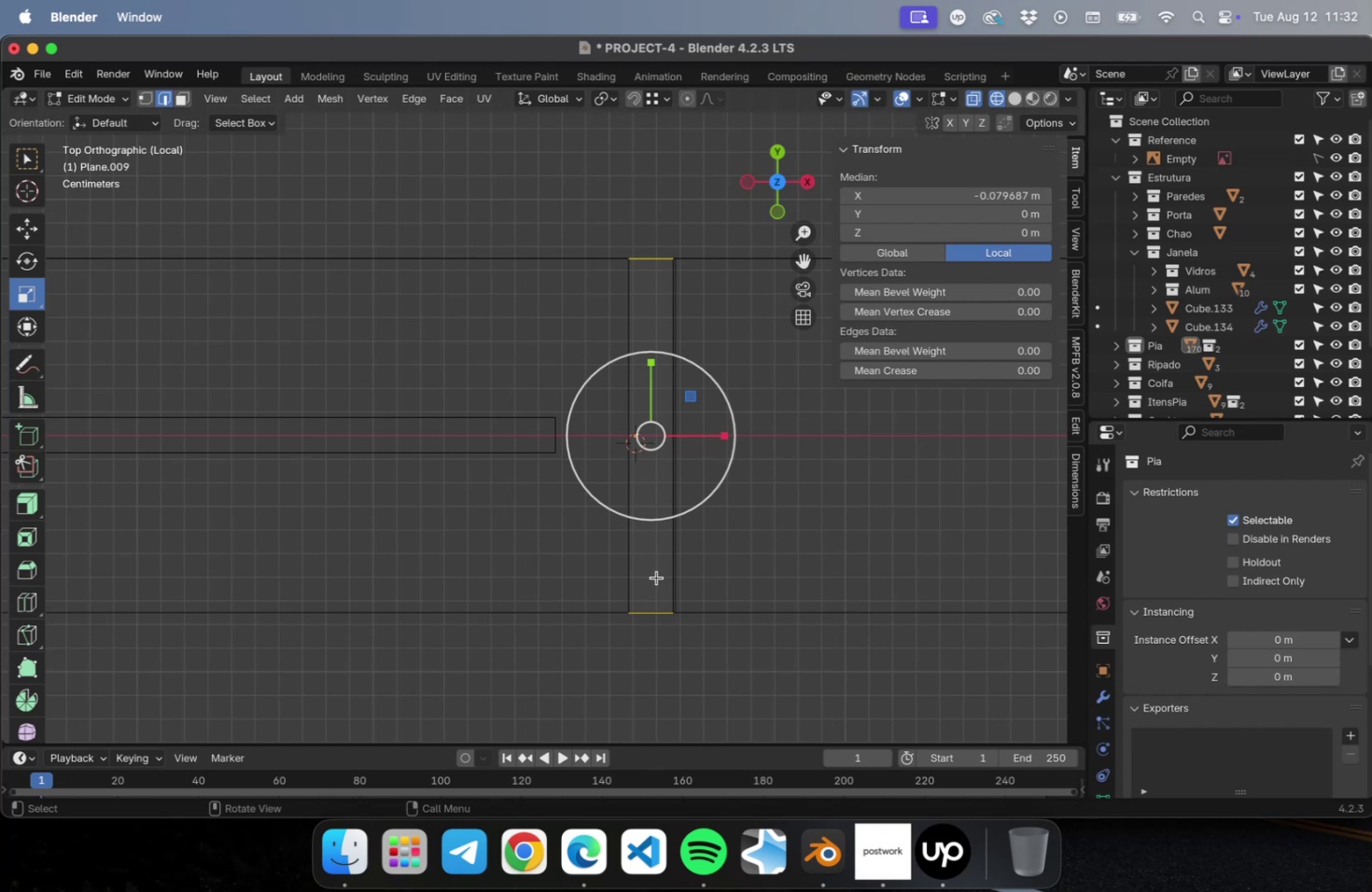 
hold_key(key=ShiftLeft, duration=0.68)
 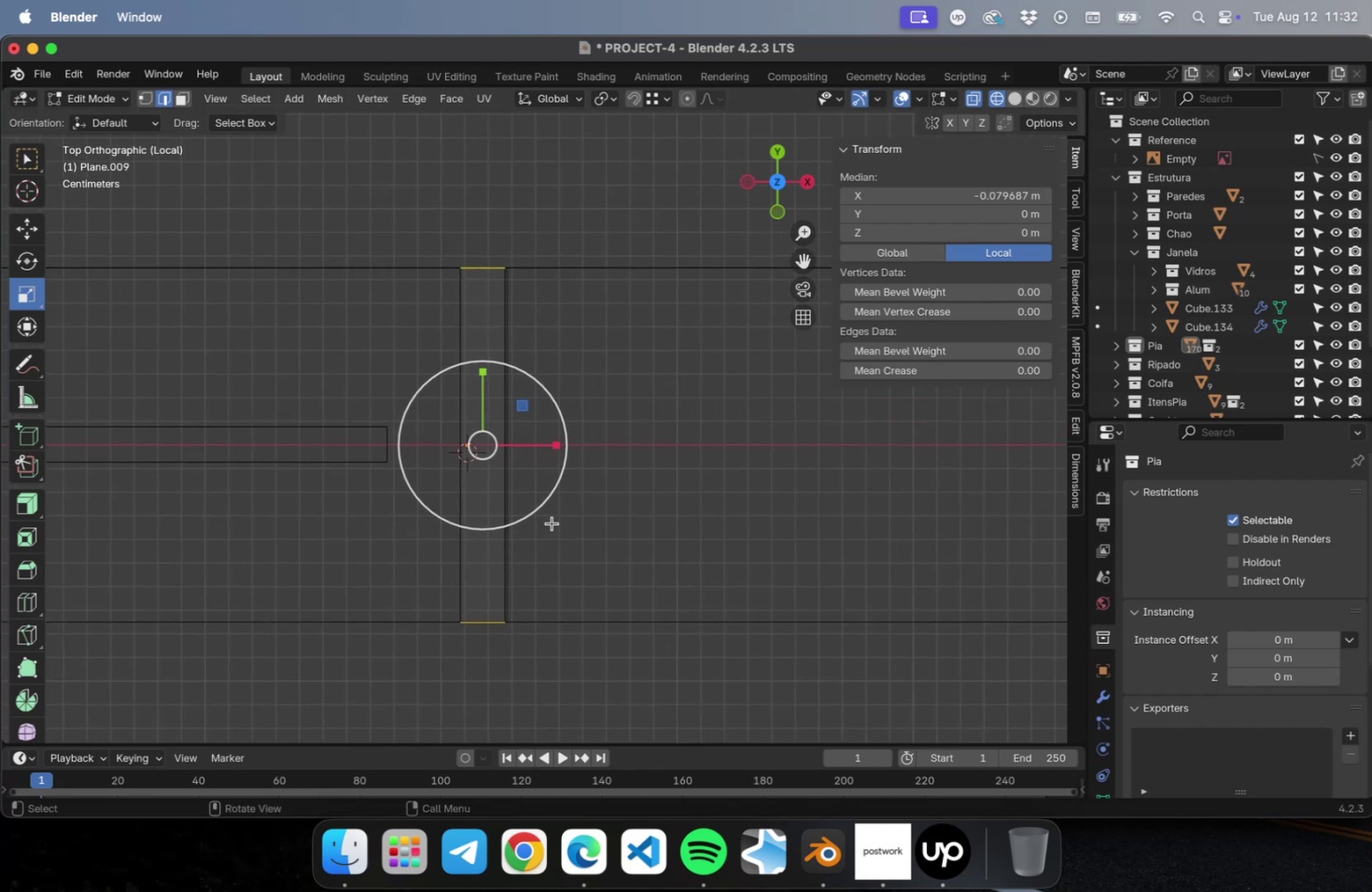 
hold_key(key=ShiftLeft, duration=0.6)
 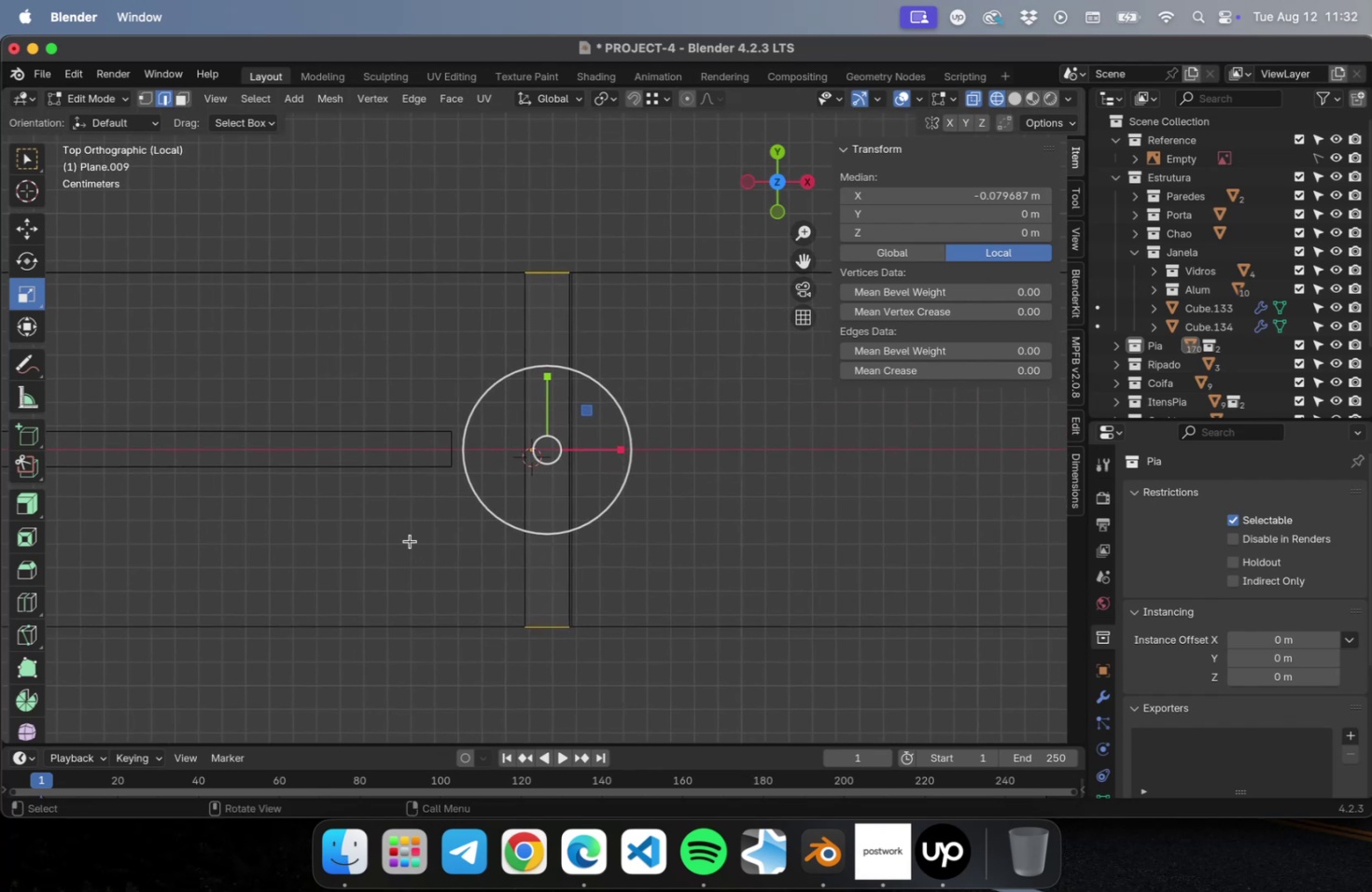 
scroll: coordinate [129, 539], scroll_direction: up, amount: 1.0
 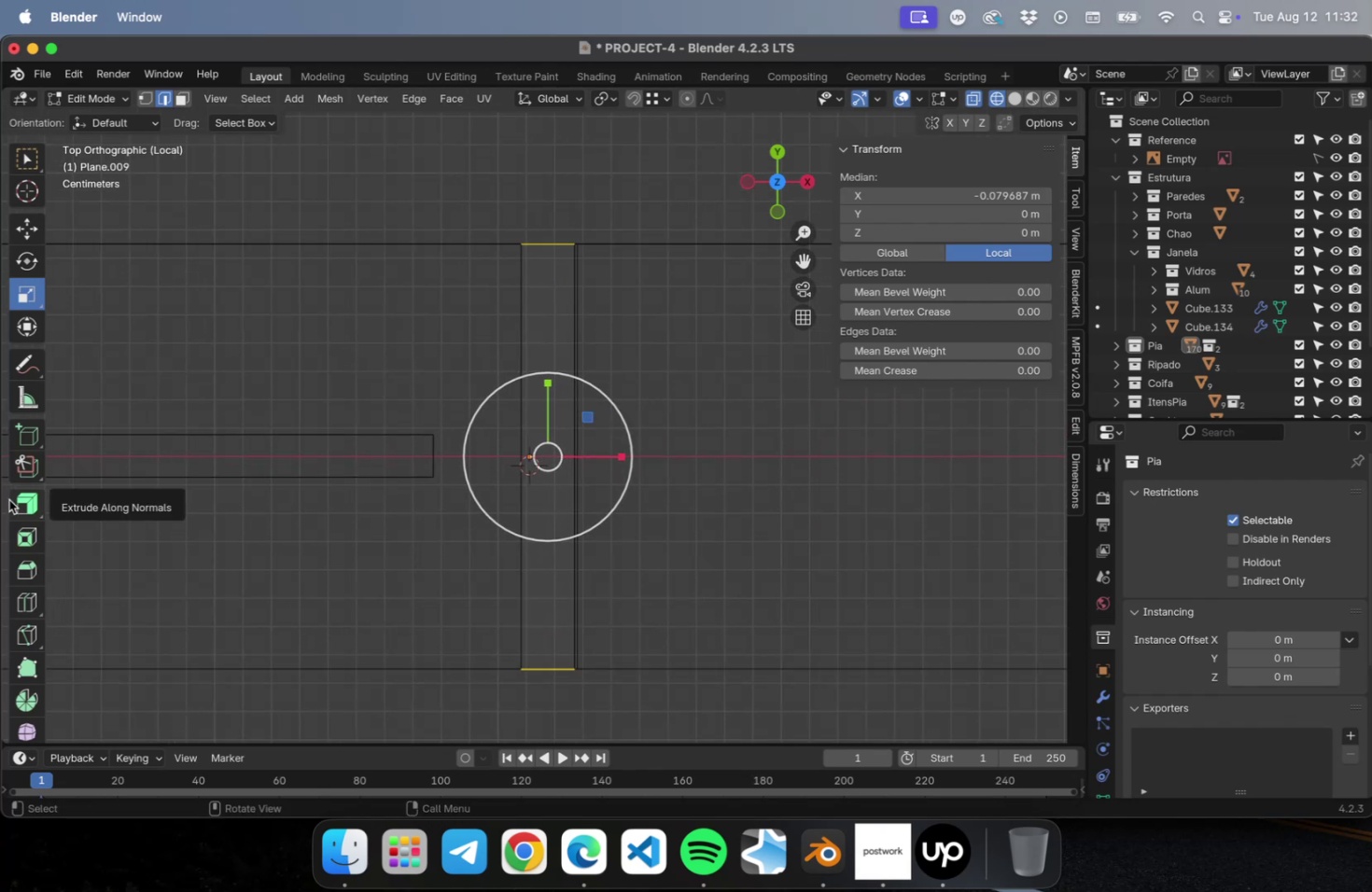 
left_click([20, 499])
 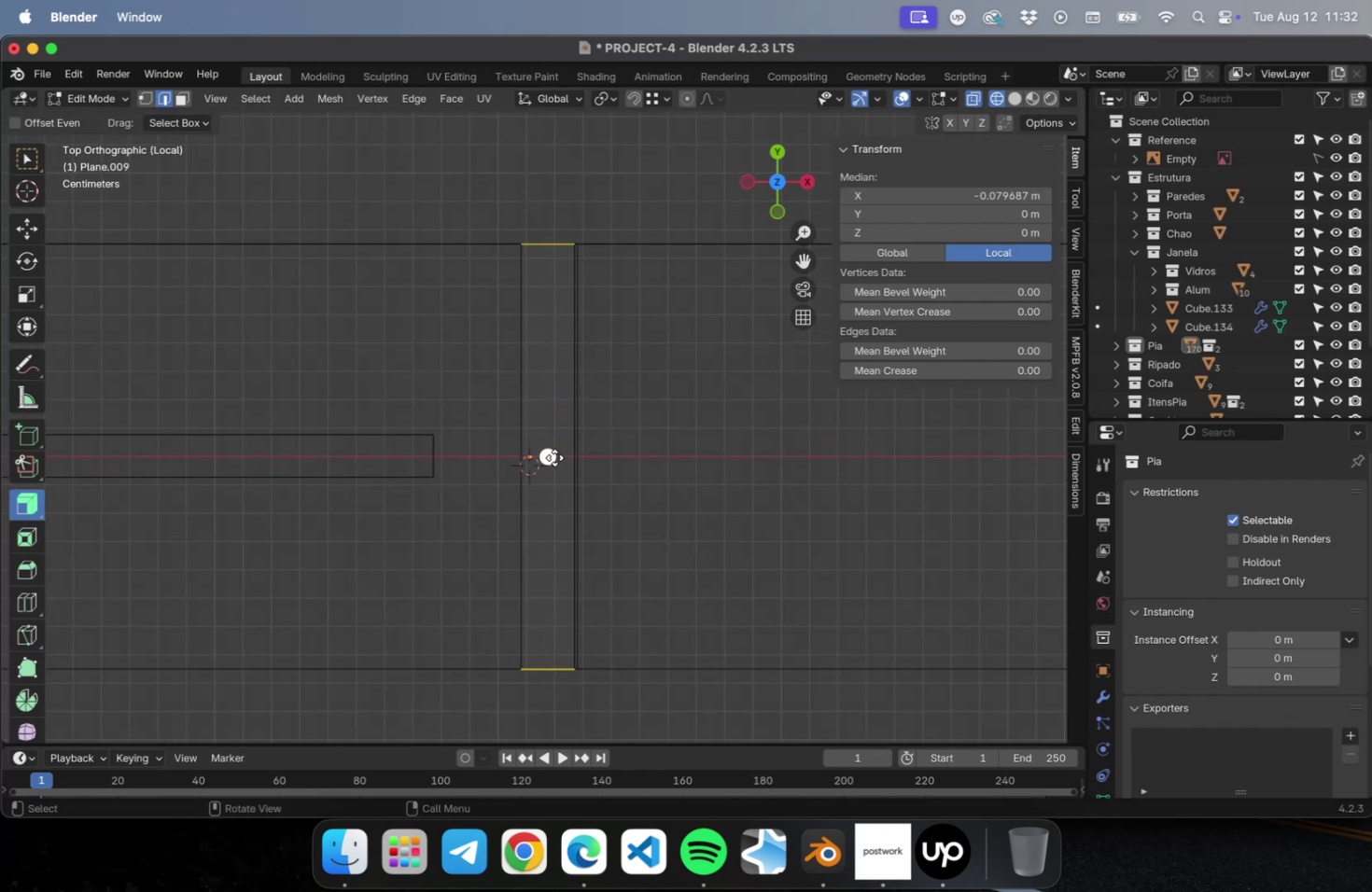 
left_click_drag(start_coordinate=[551, 456], to_coordinate=[588, 102])
 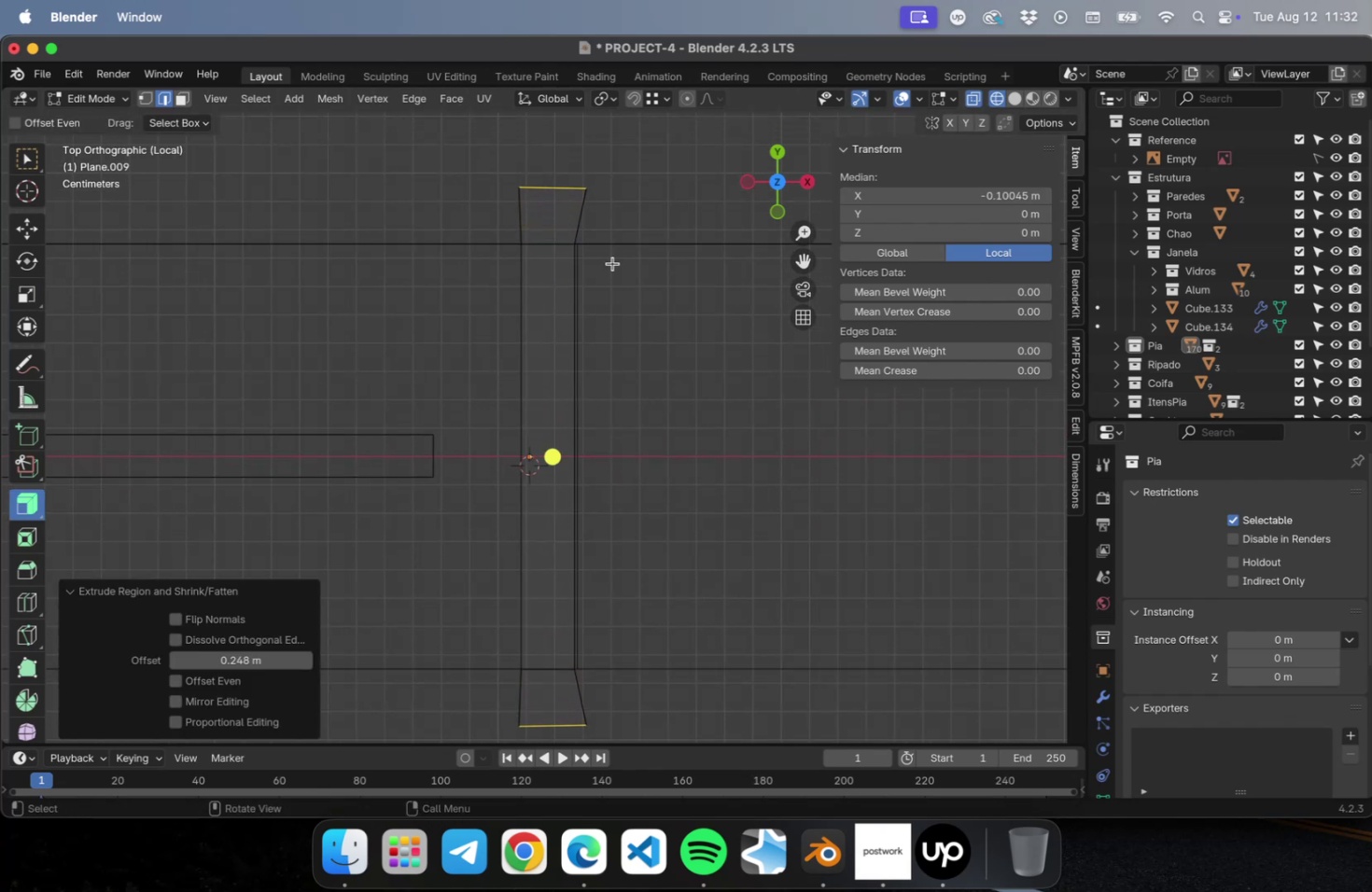 
scroll: coordinate [618, 399], scroll_direction: down, amount: 9.0
 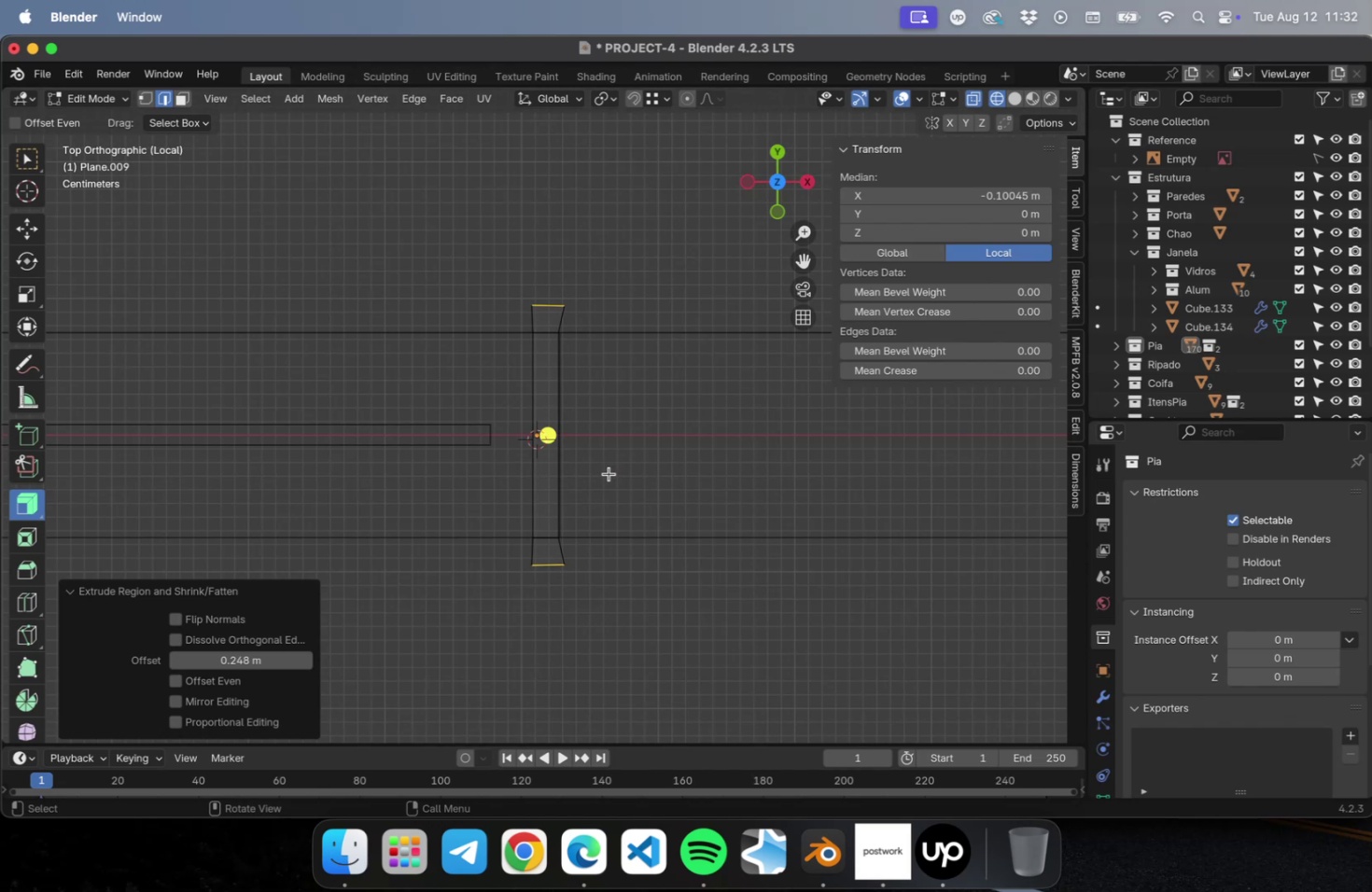 
key(Tab)
 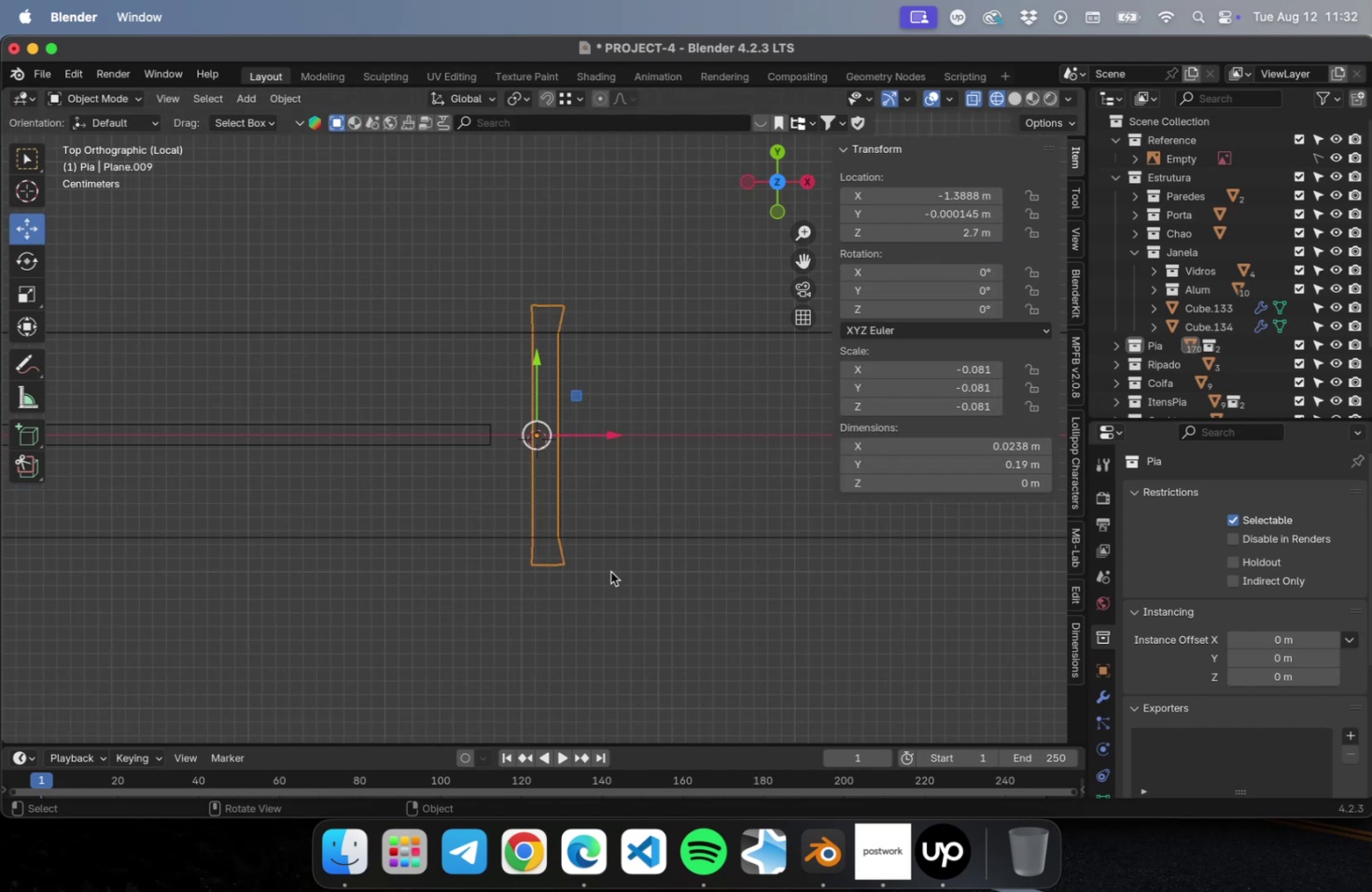 
key(Tab)
 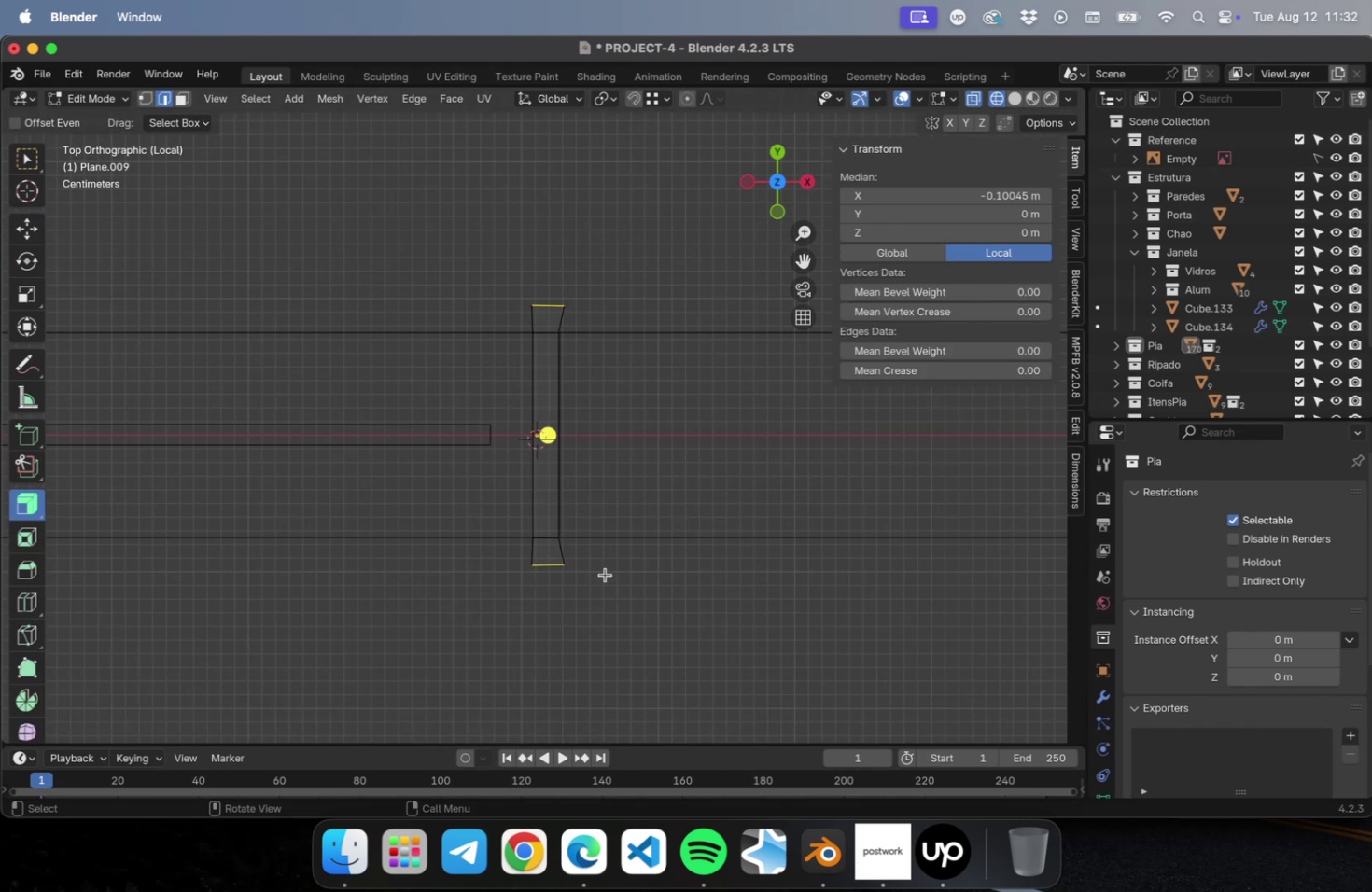 
key(1)
 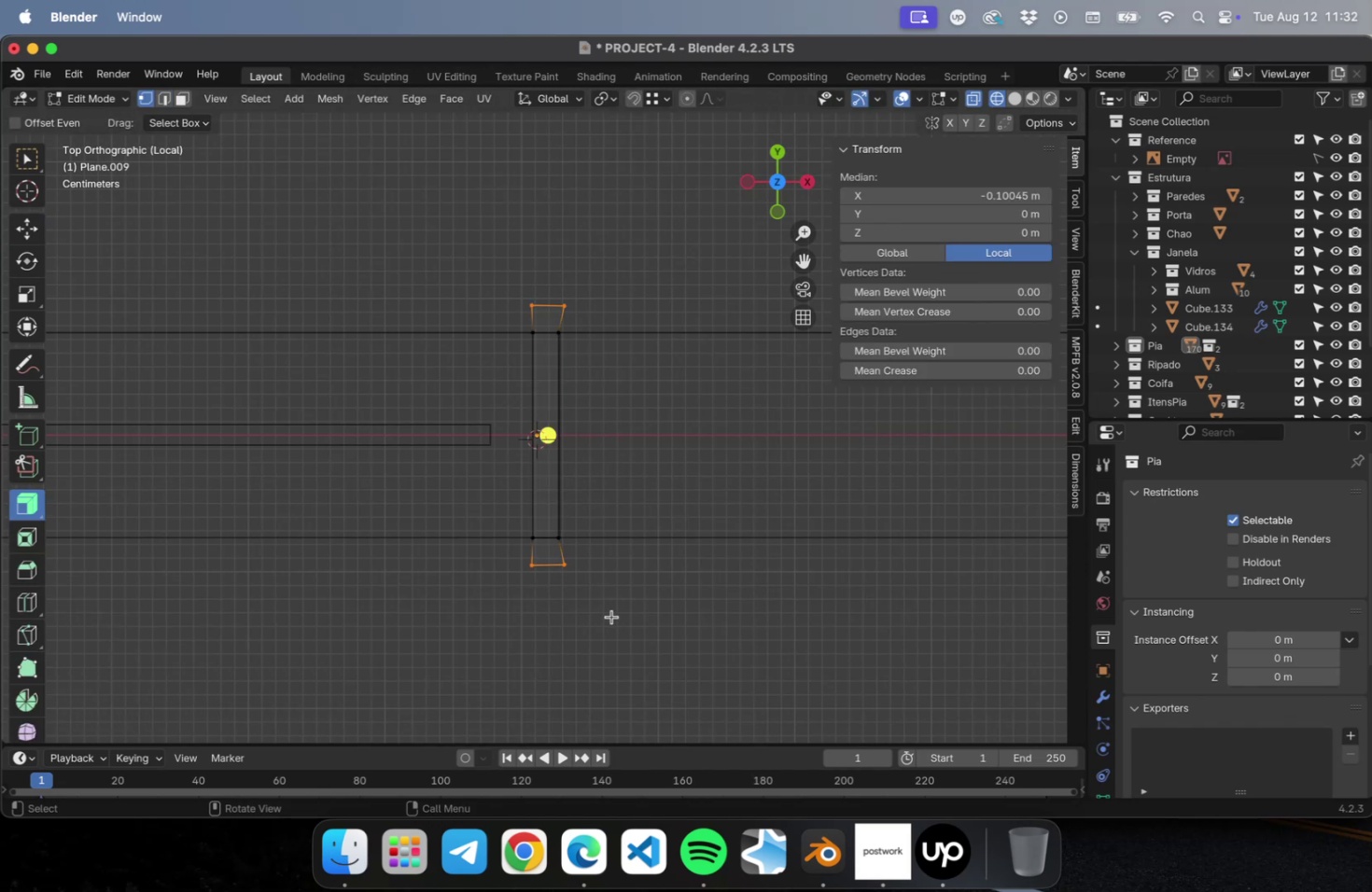 
left_click_drag(start_coordinate=[611, 615], to_coordinate=[546, 253])
 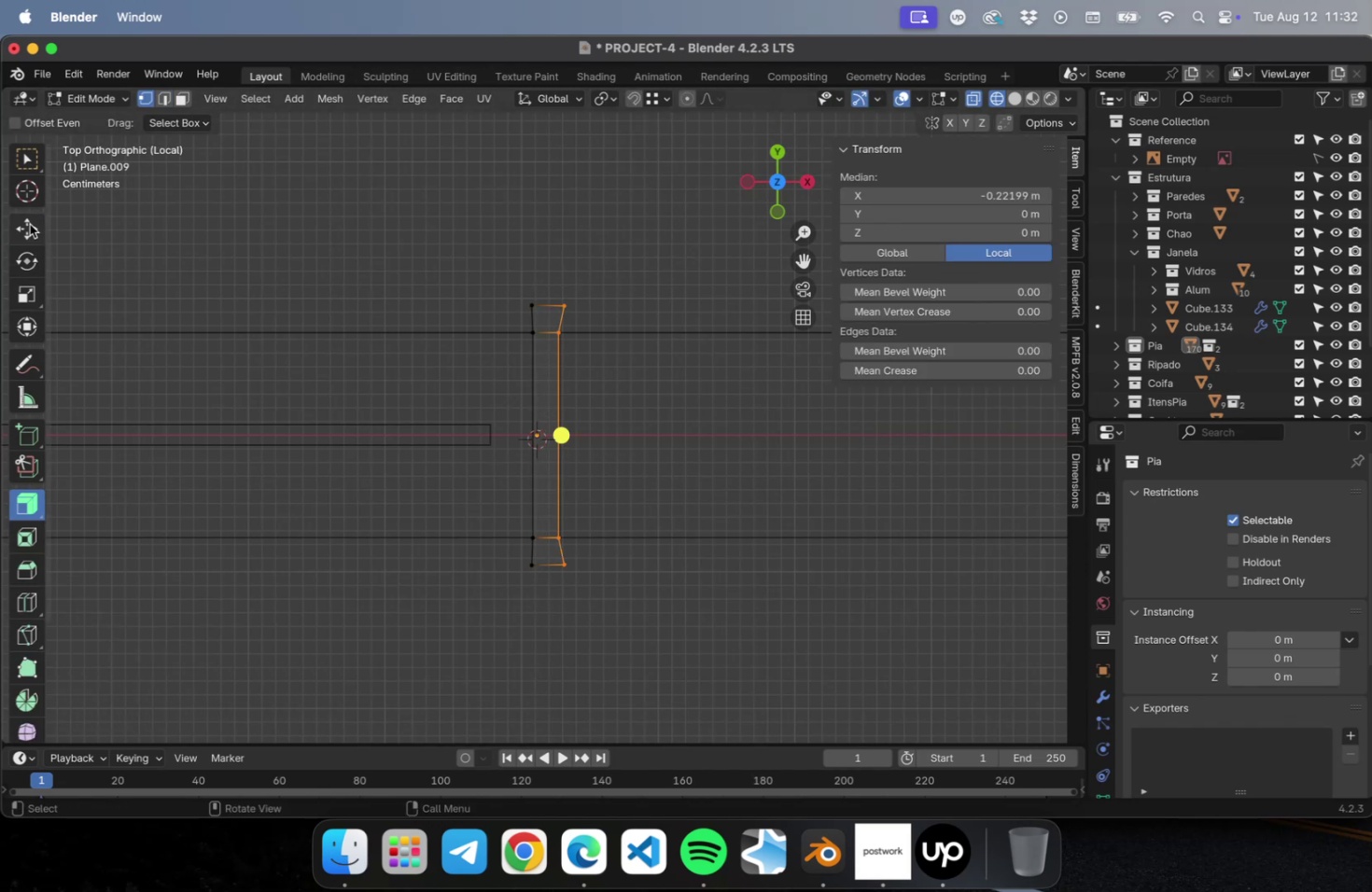 
left_click([24, 286])
 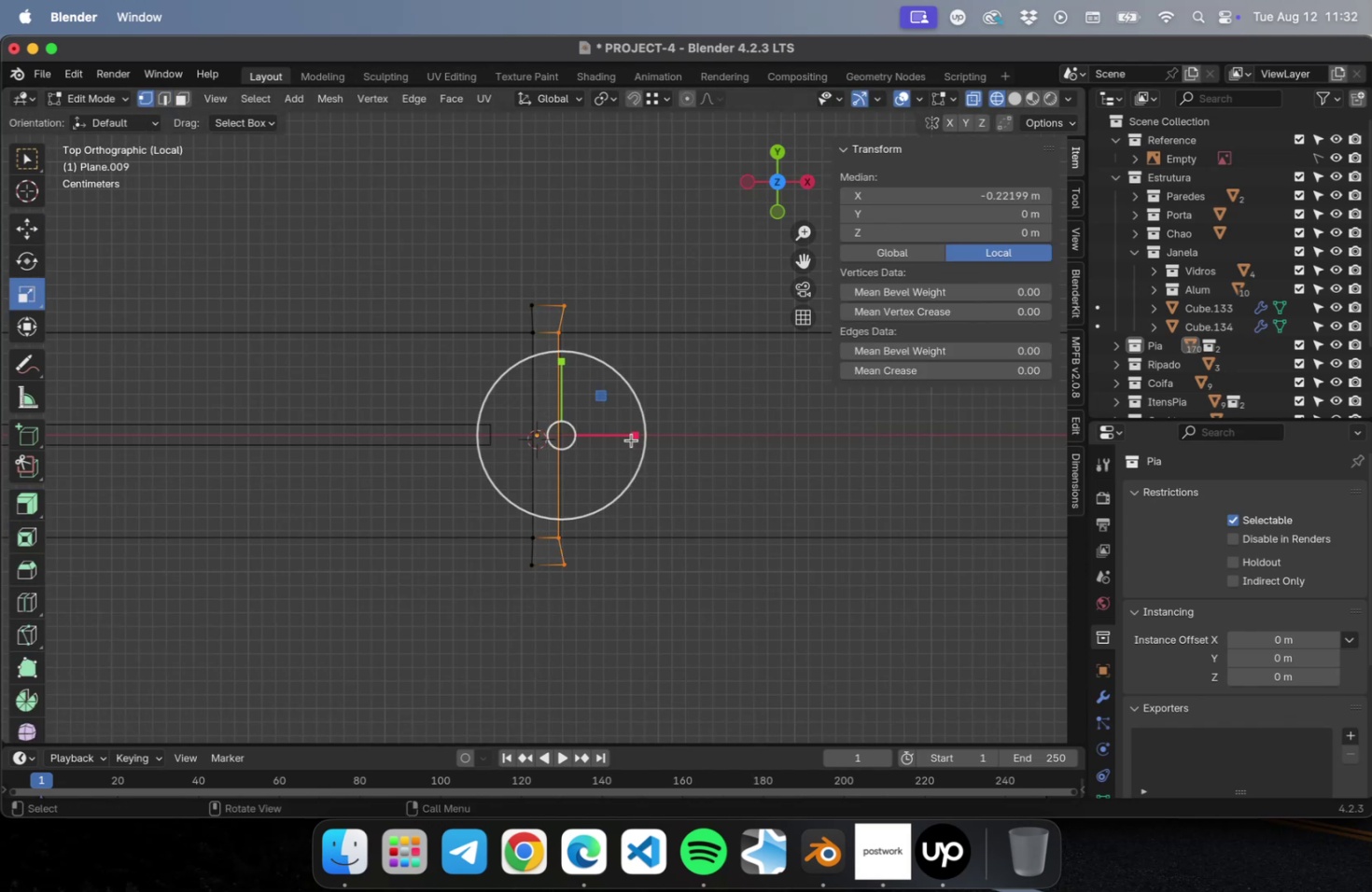 
left_click_drag(start_coordinate=[635, 433], to_coordinate=[599, 432])
 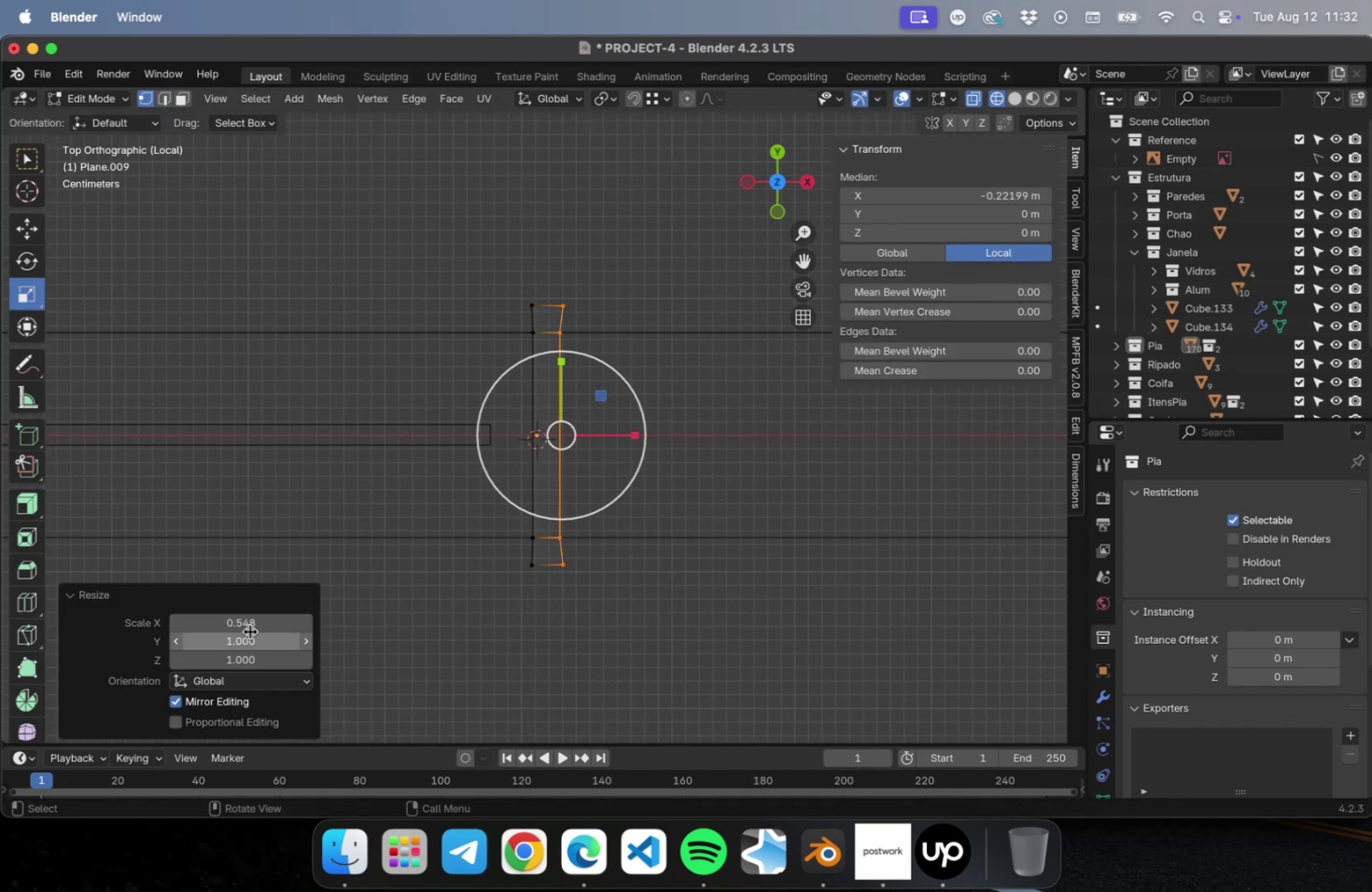 
left_click([242, 623])
 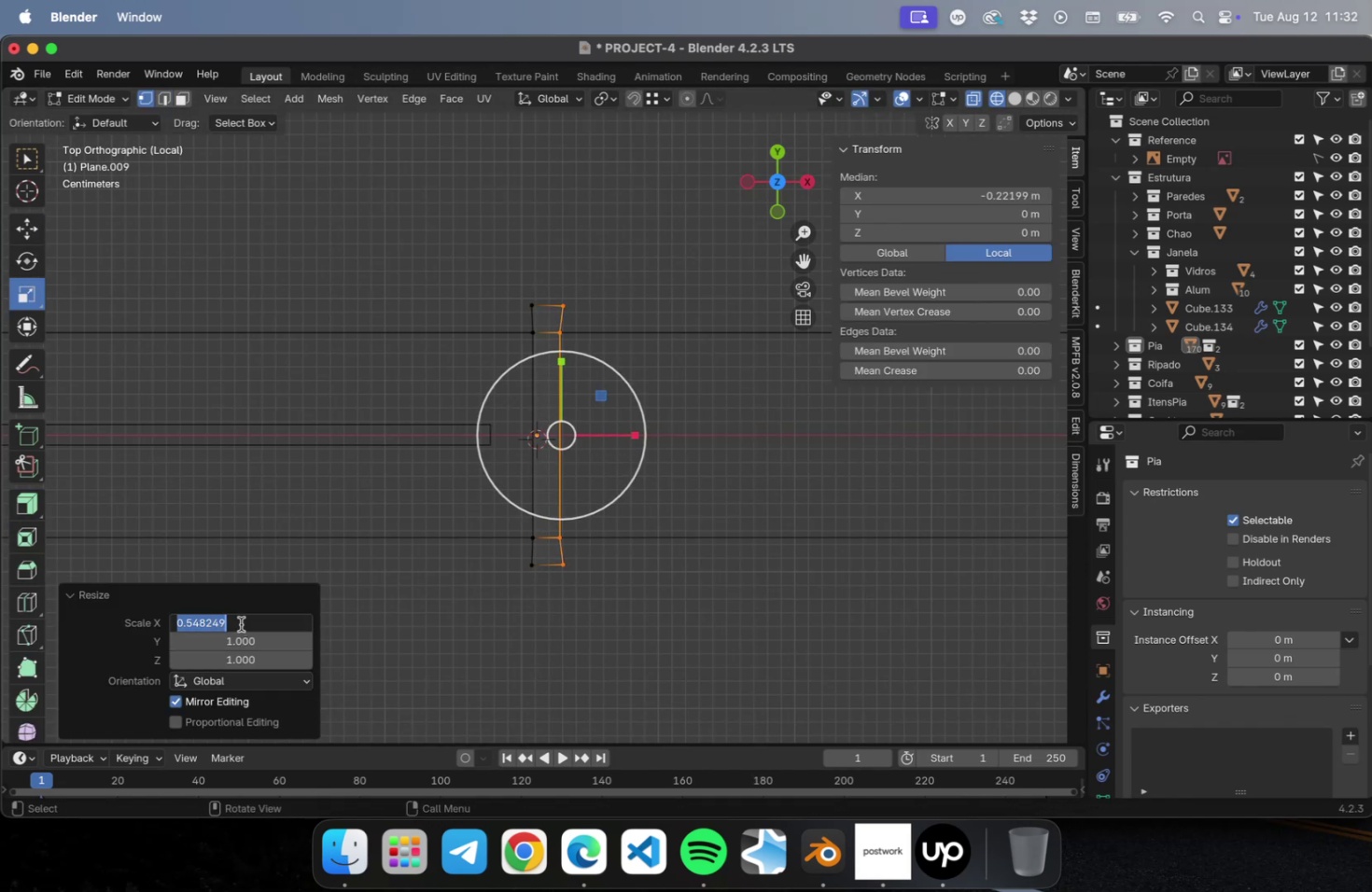 
key(0)
 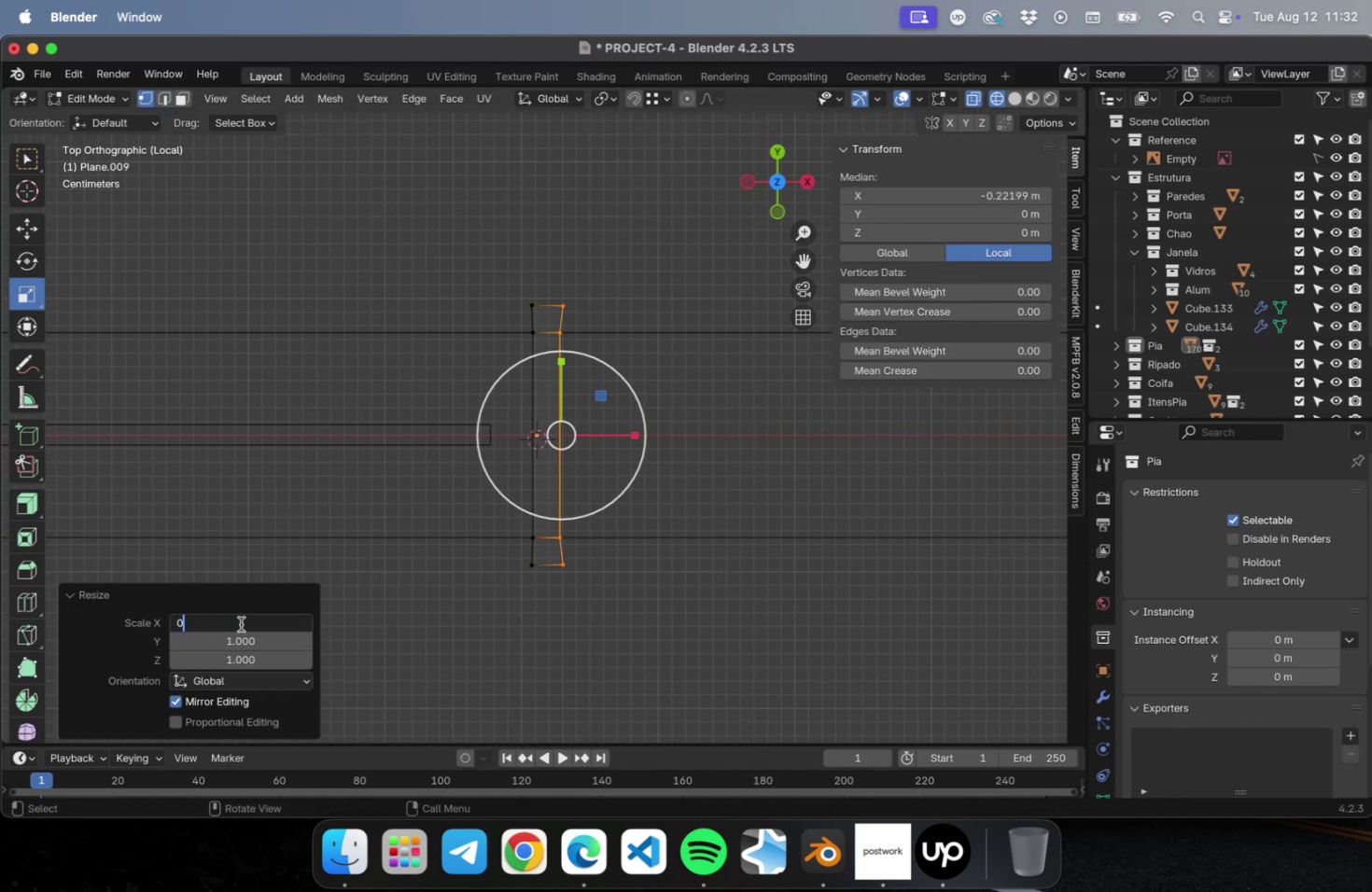 
key(Enter)
 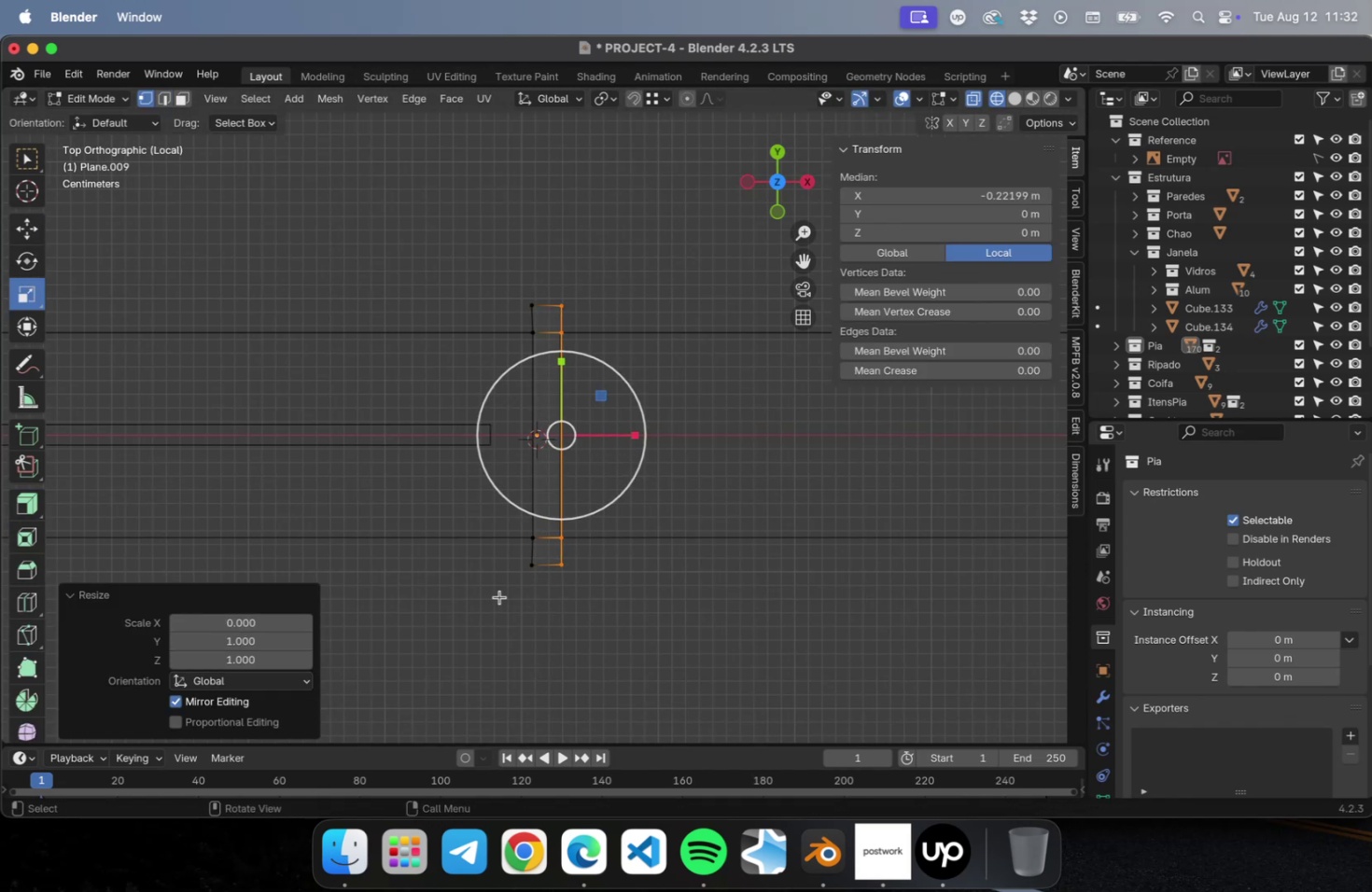 
scroll: coordinate [696, 471], scroll_direction: up, amount: 22.0
 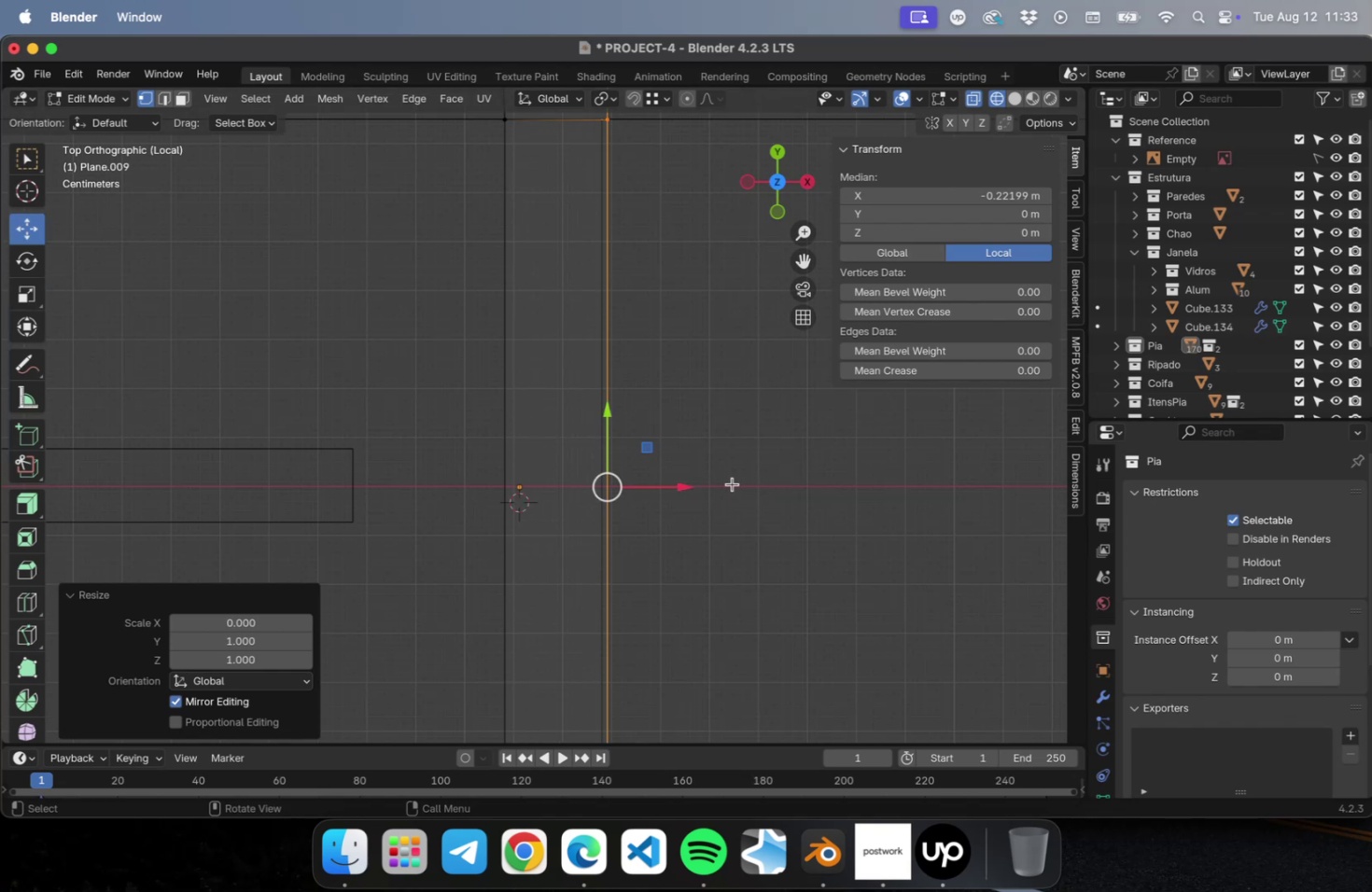 
left_click_drag(start_coordinate=[683, 481], to_coordinate=[672, 485])
 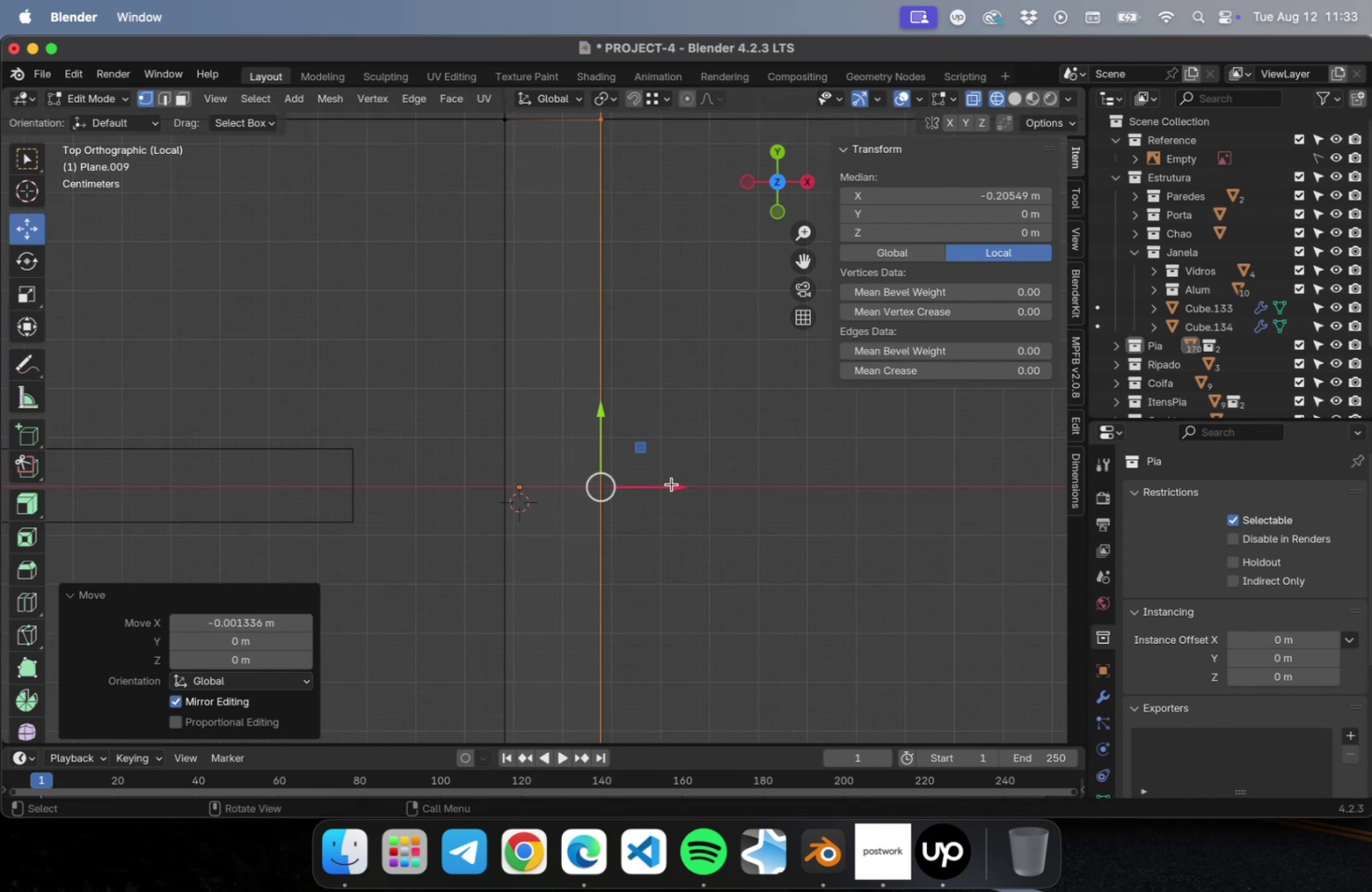 
scroll: coordinate [669, 490], scroll_direction: down, amount: 36.0
 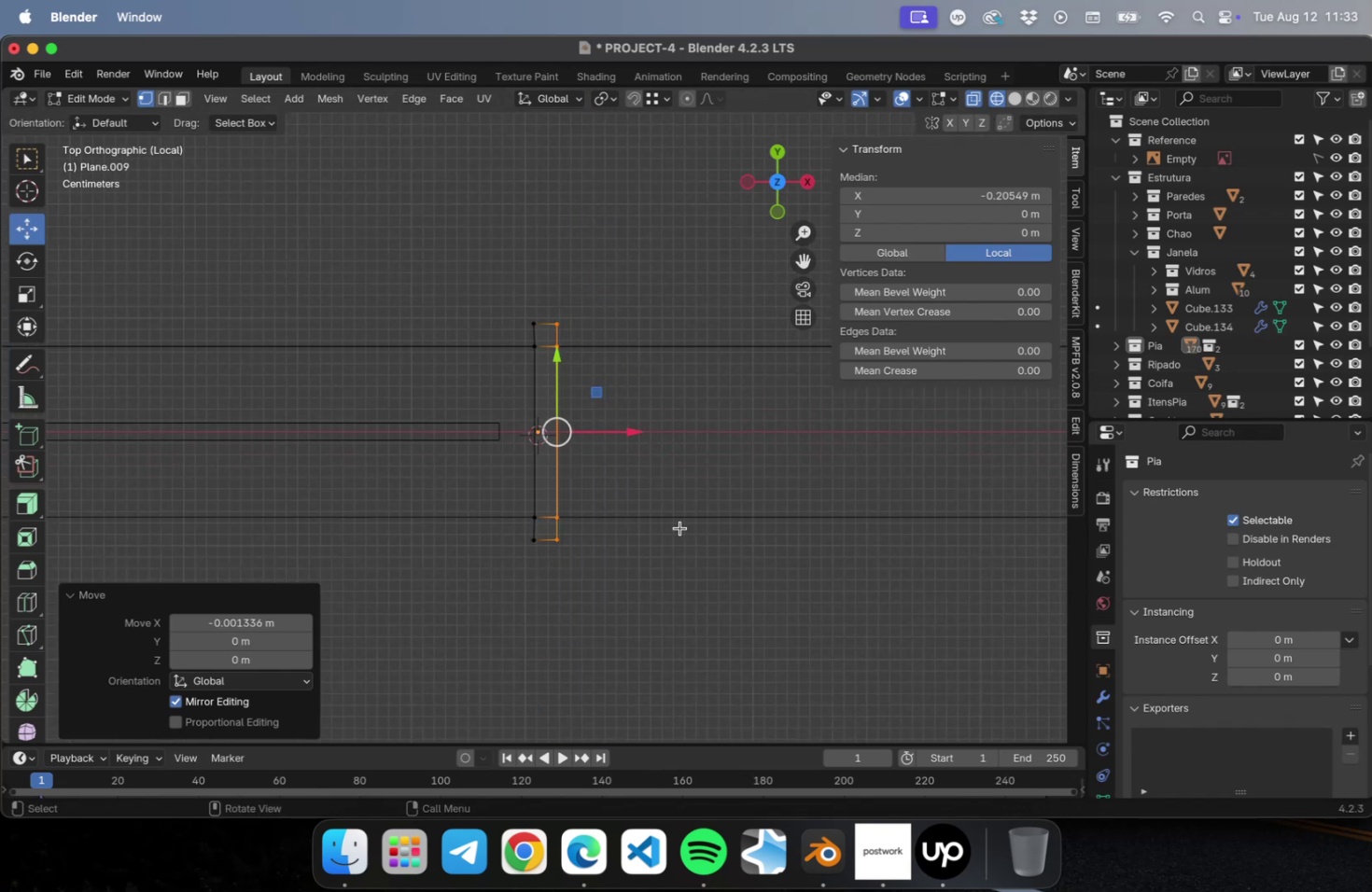 
hold_key(key=ShiftLeft, duration=0.45)
 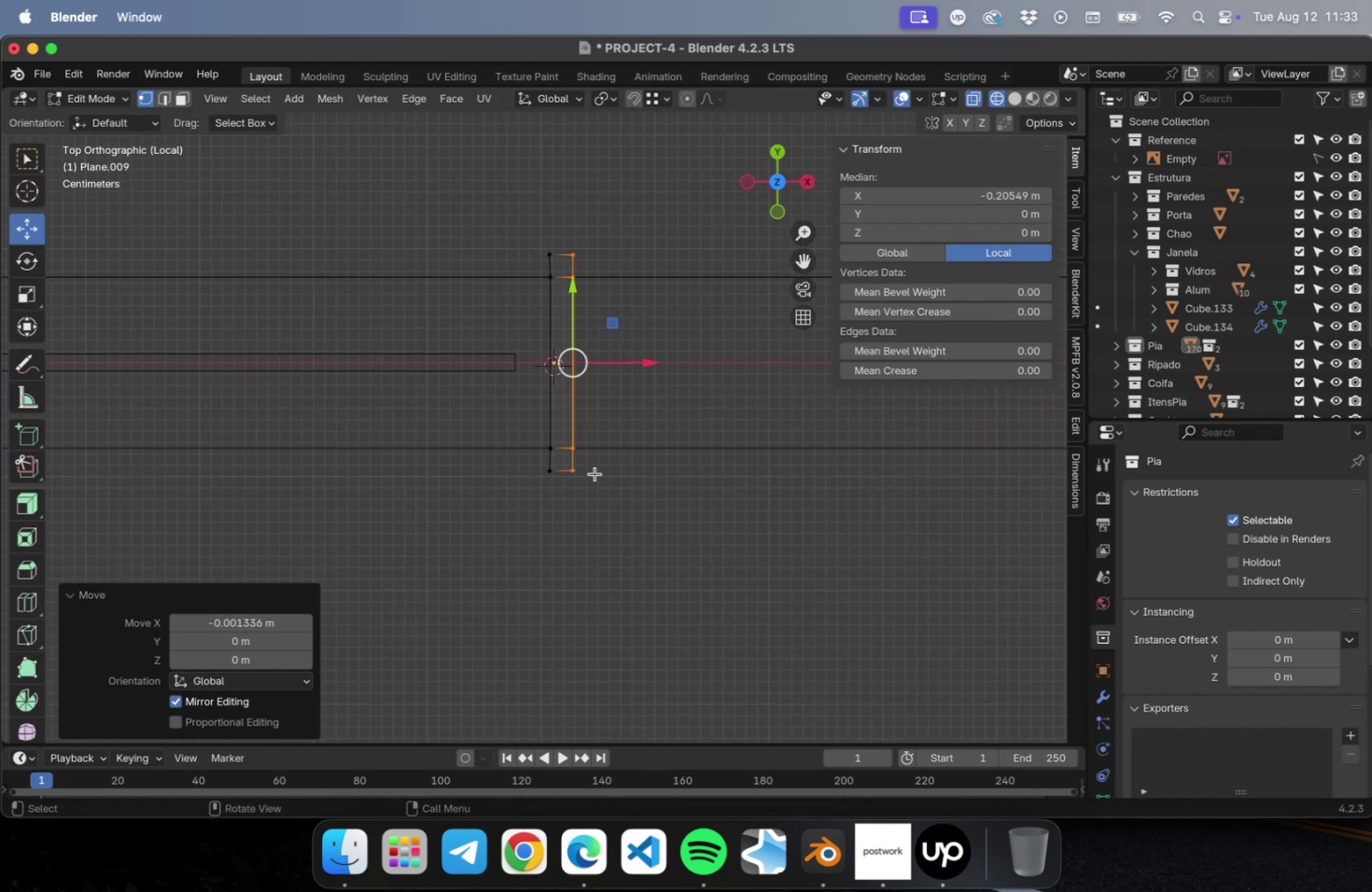 
scroll: coordinate [595, 472], scroll_direction: up, amount: 10.0
 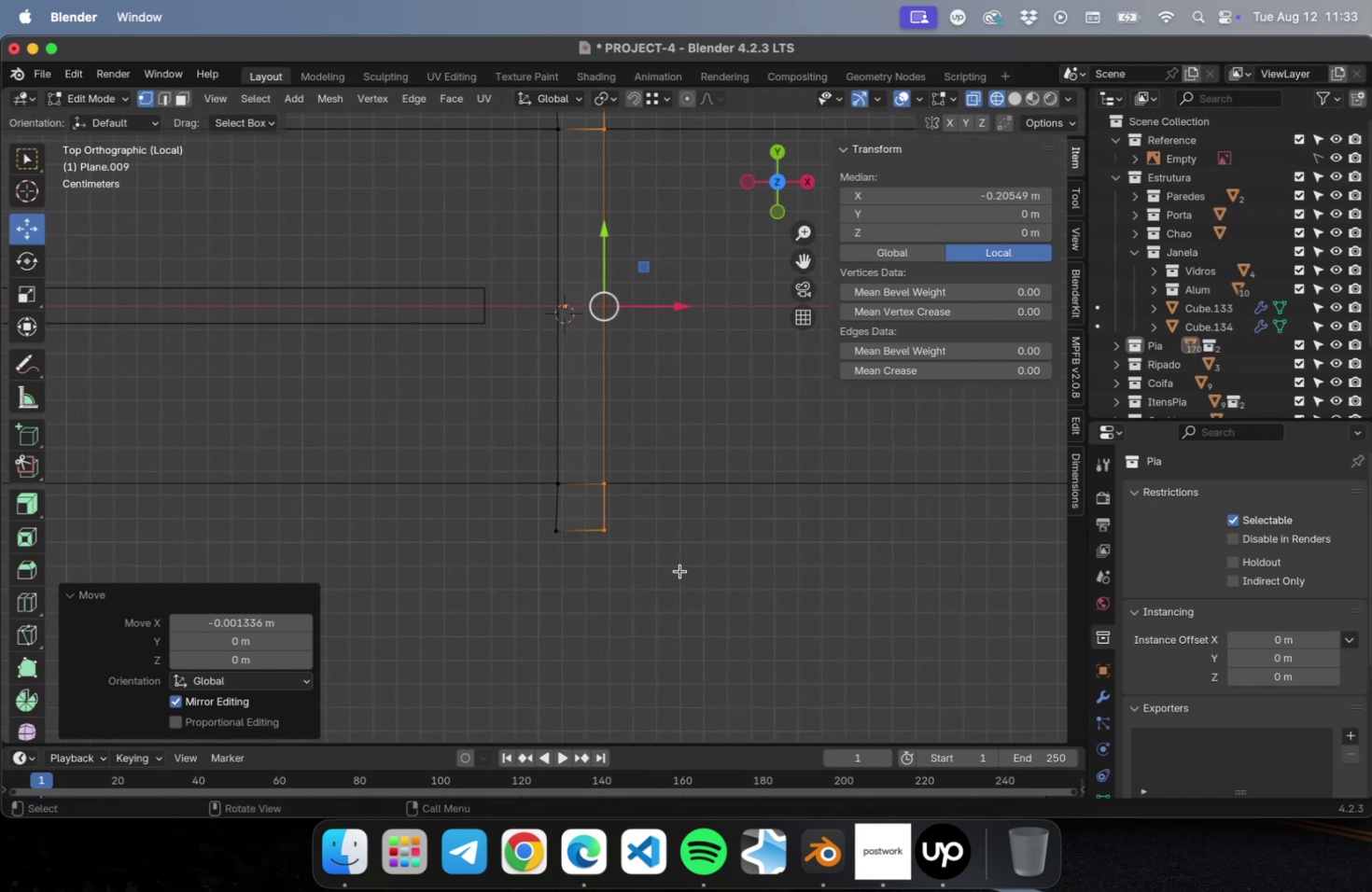 
left_click_drag(start_coordinate=[676, 575], to_coordinate=[488, 511])
 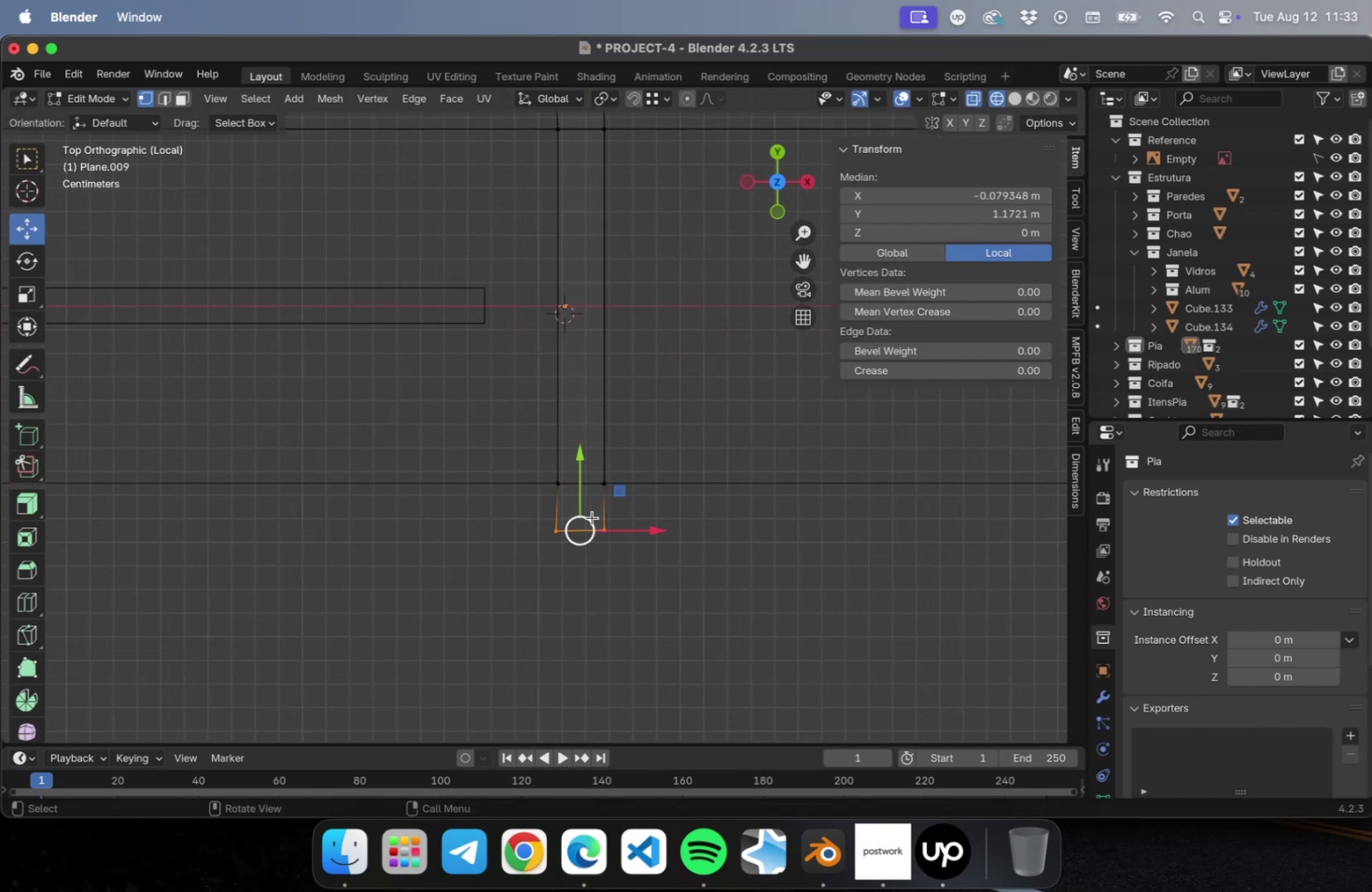 
scroll: coordinate [591, 518], scroll_direction: down, amount: 2.0
 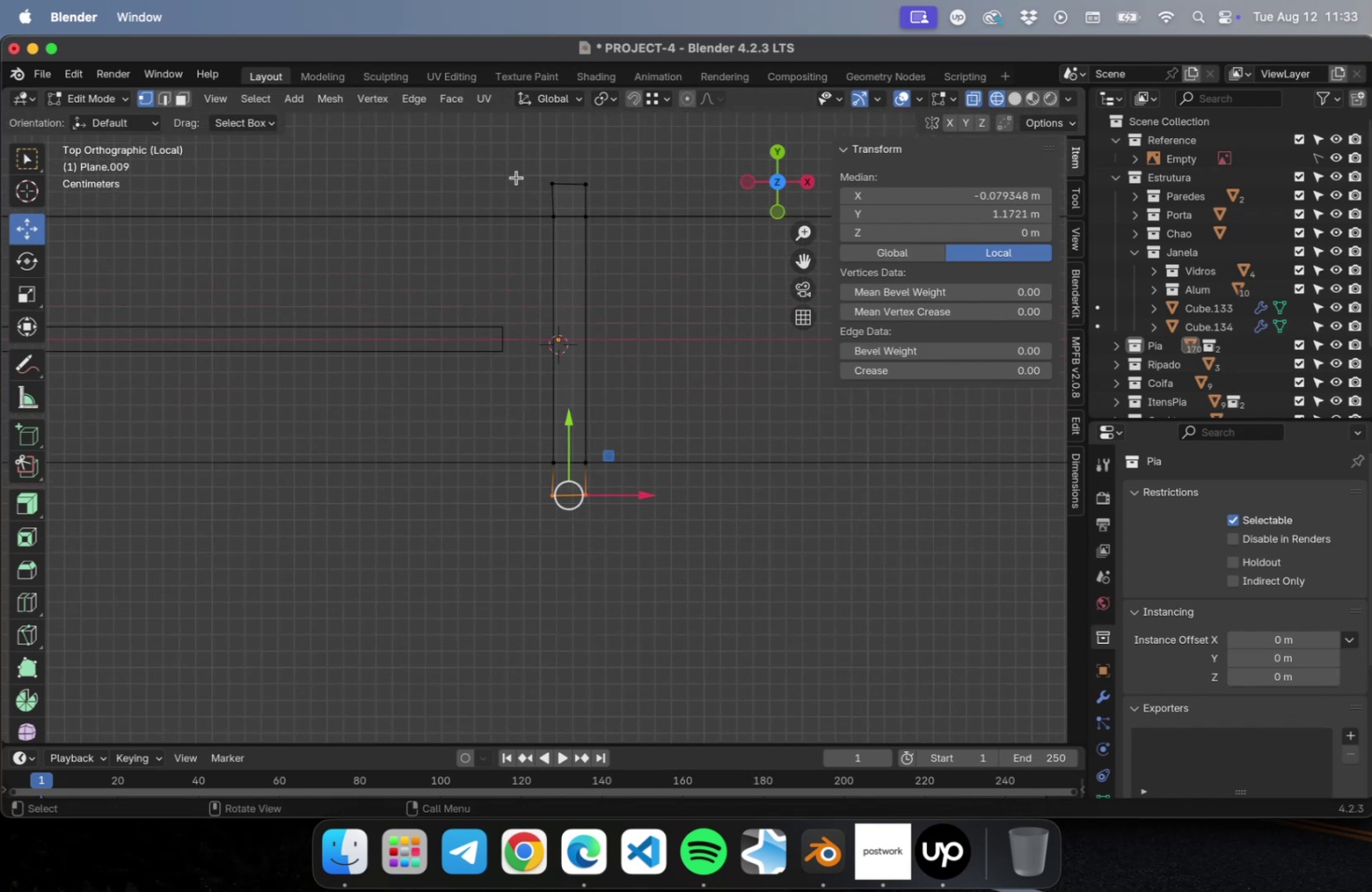 
left_click_drag(start_coordinate=[523, 168], to_coordinate=[567, 571])
 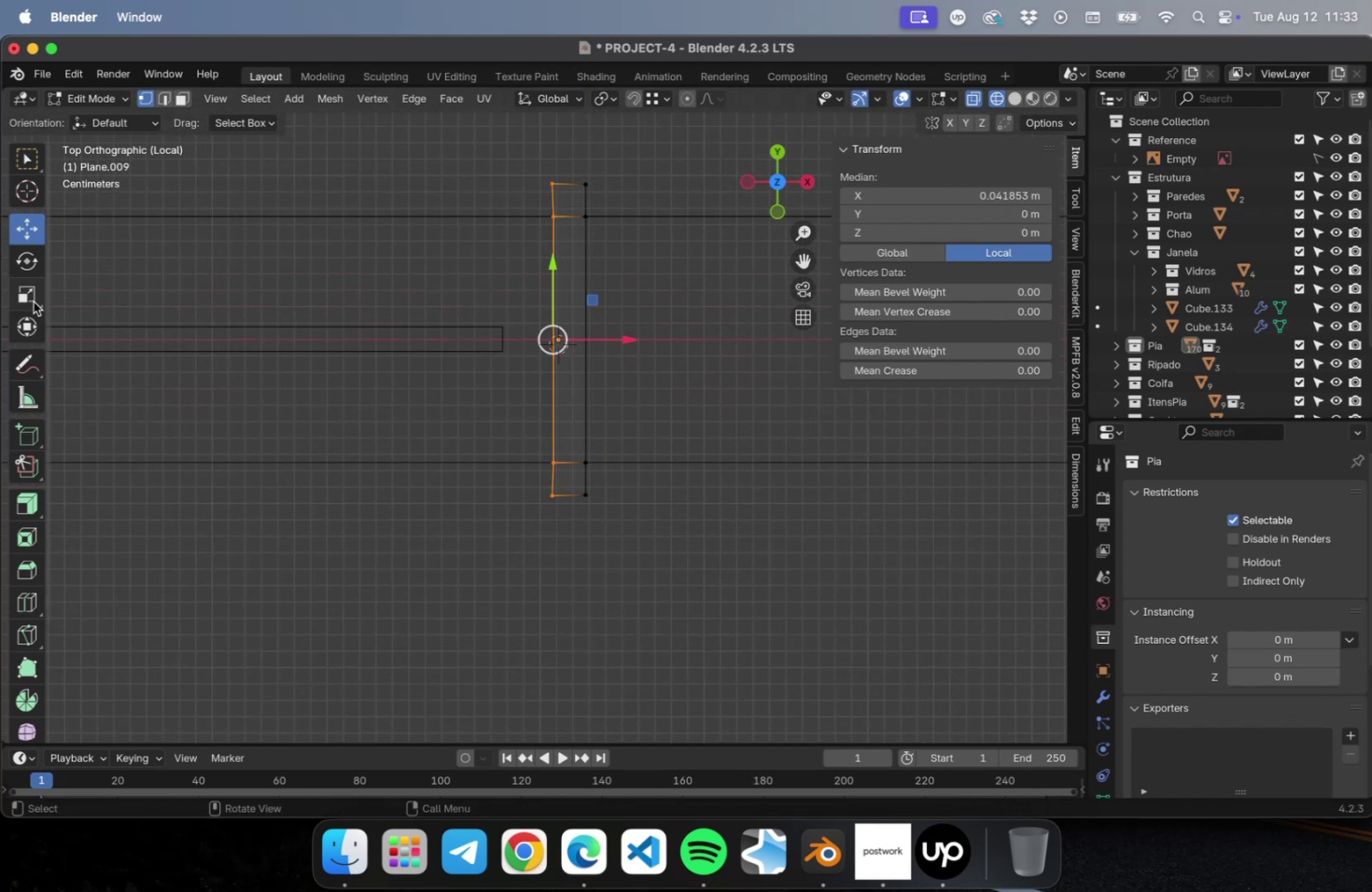 
left_click([30, 293])
 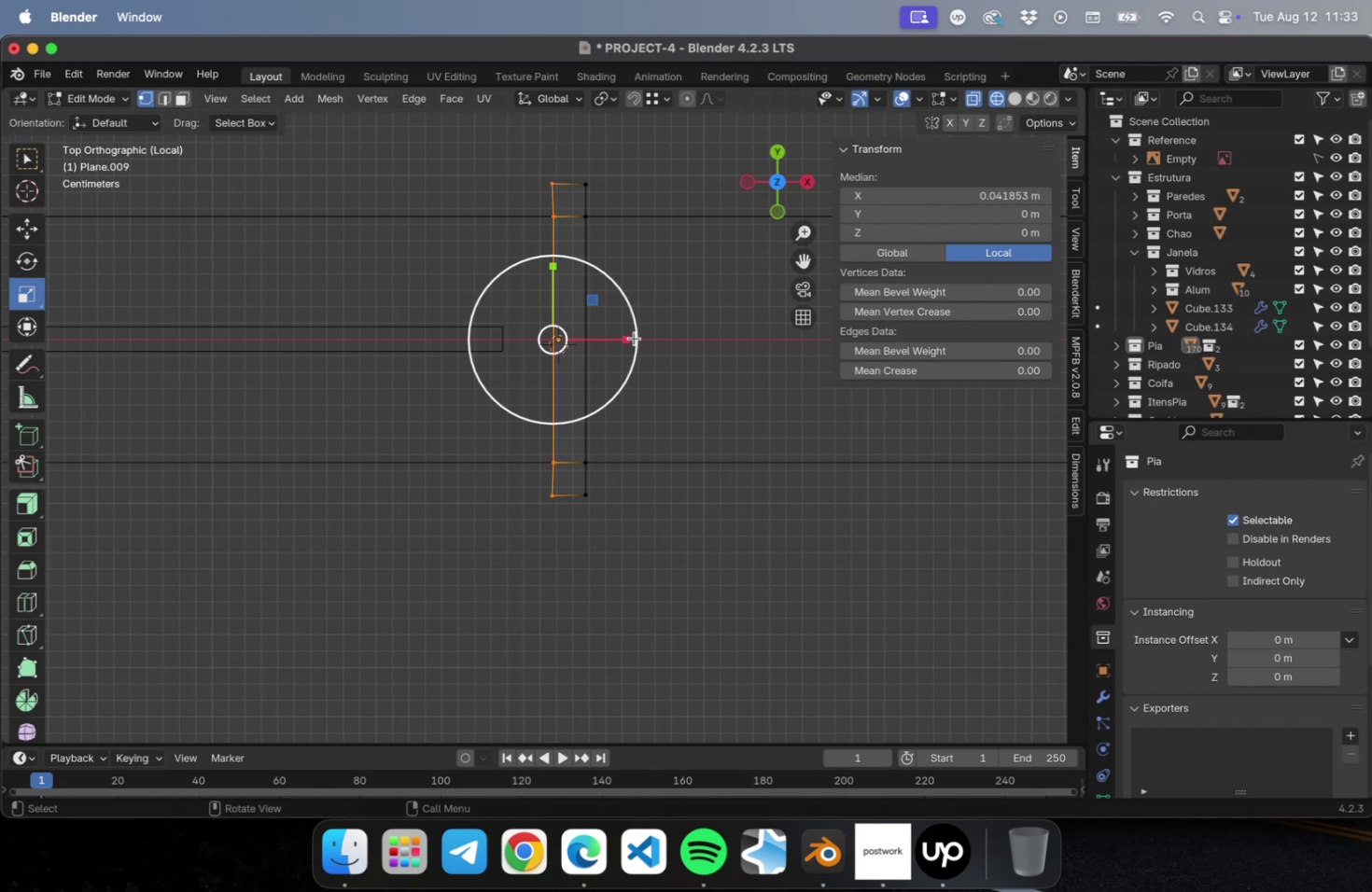 
left_click_drag(start_coordinate=[627, 337], to_coordinate=[564, 341])
 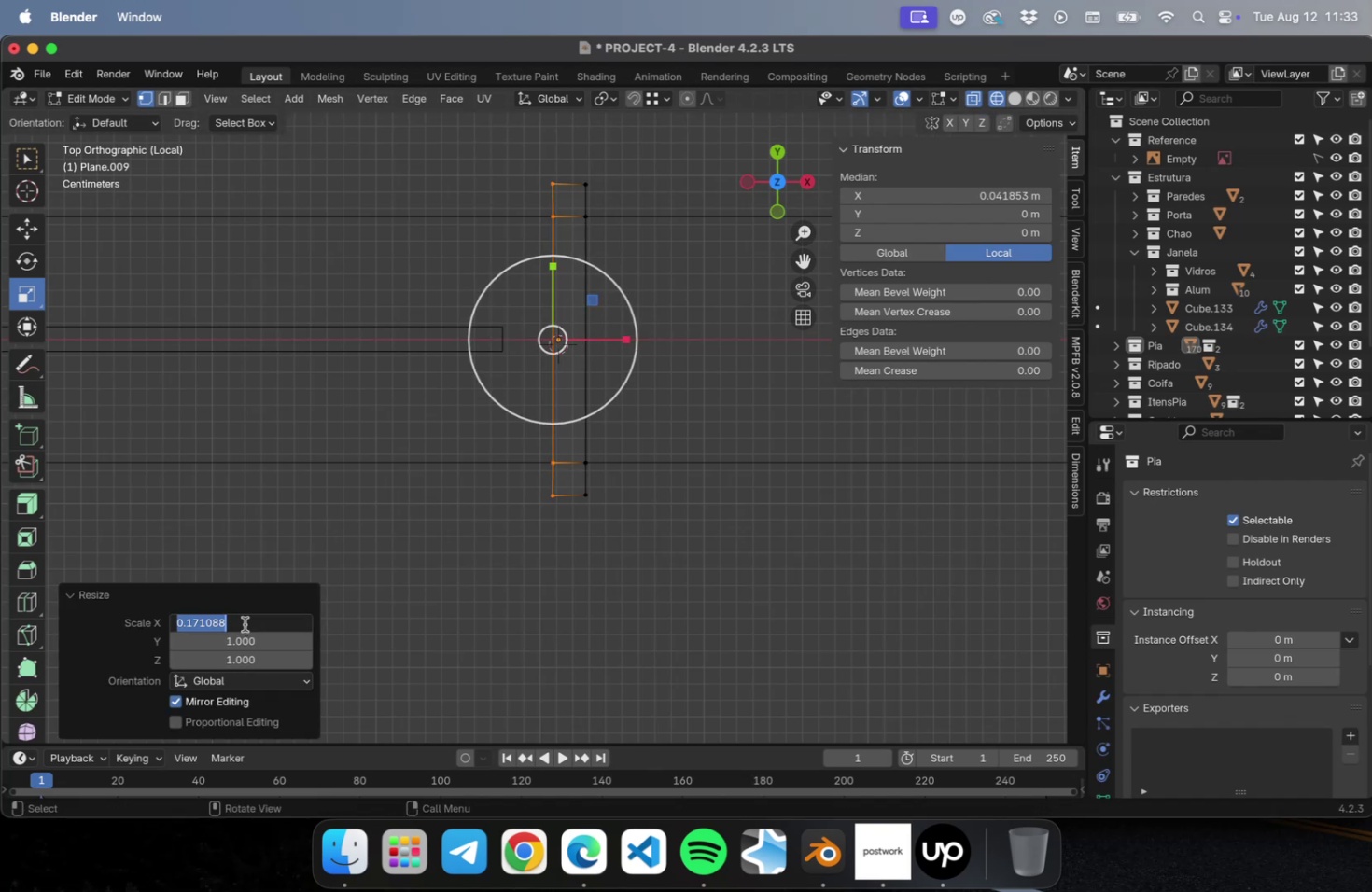 
key(0)
 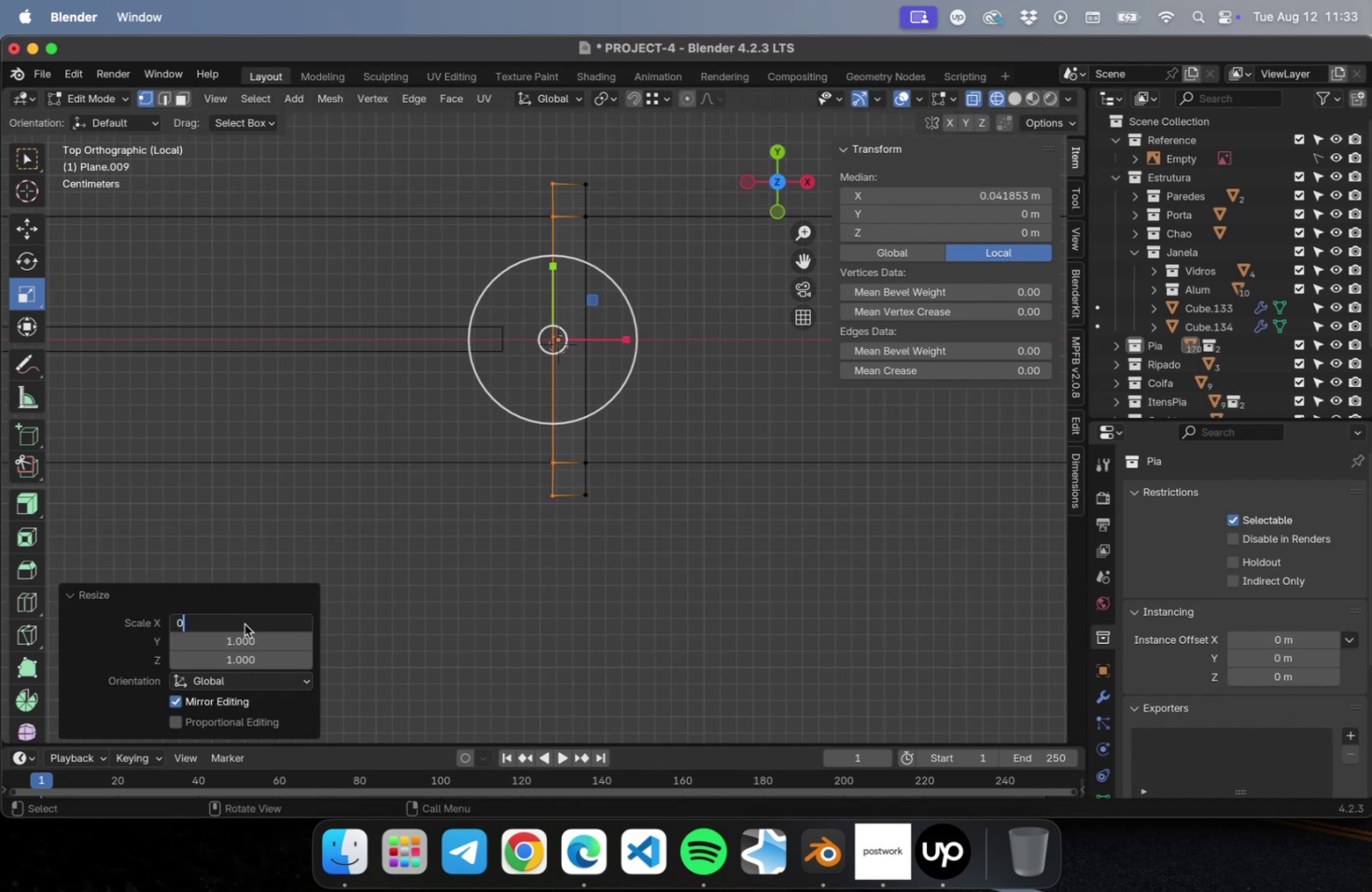 
key(Enter)
 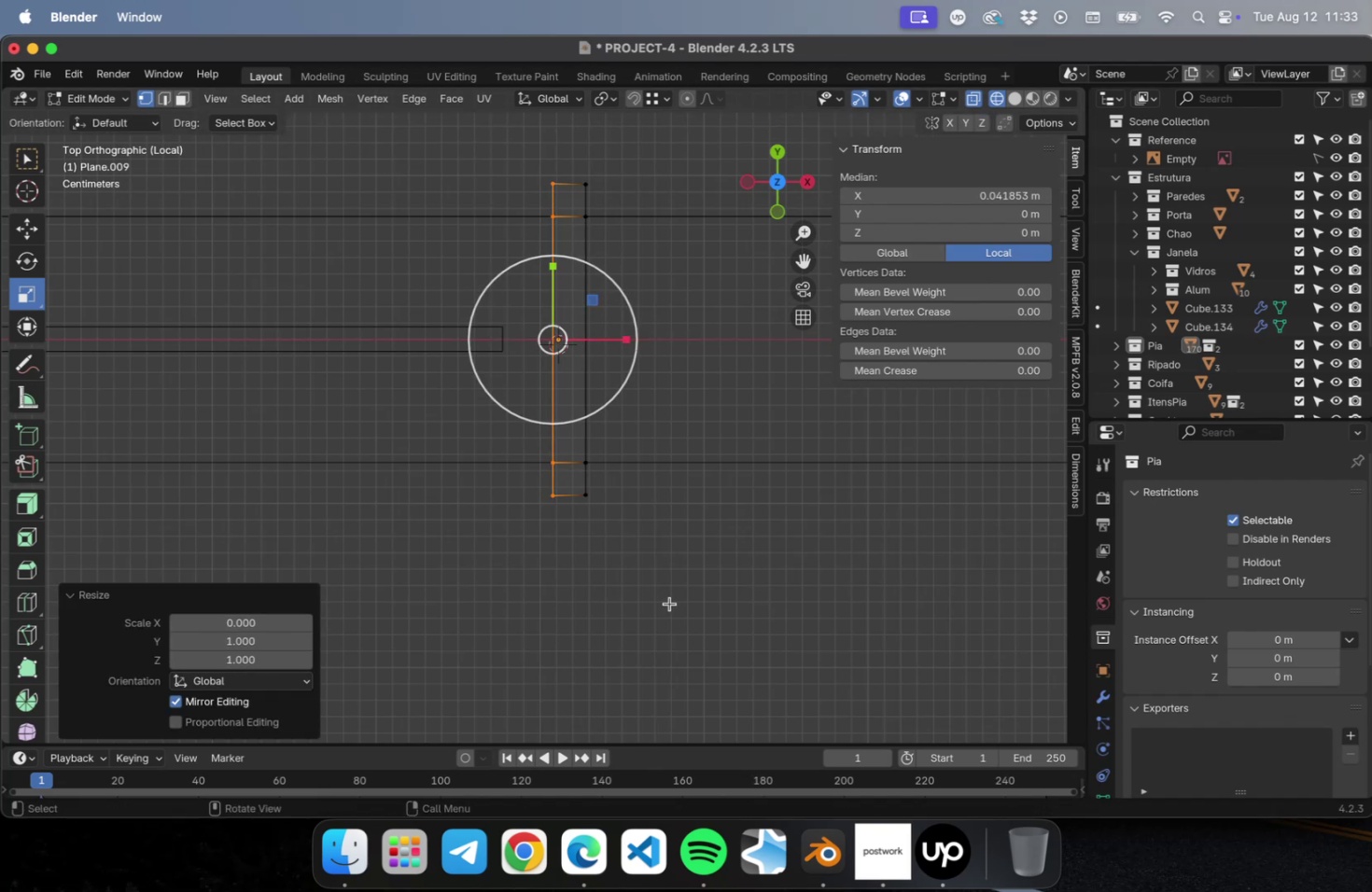 
key(Meta+S)
 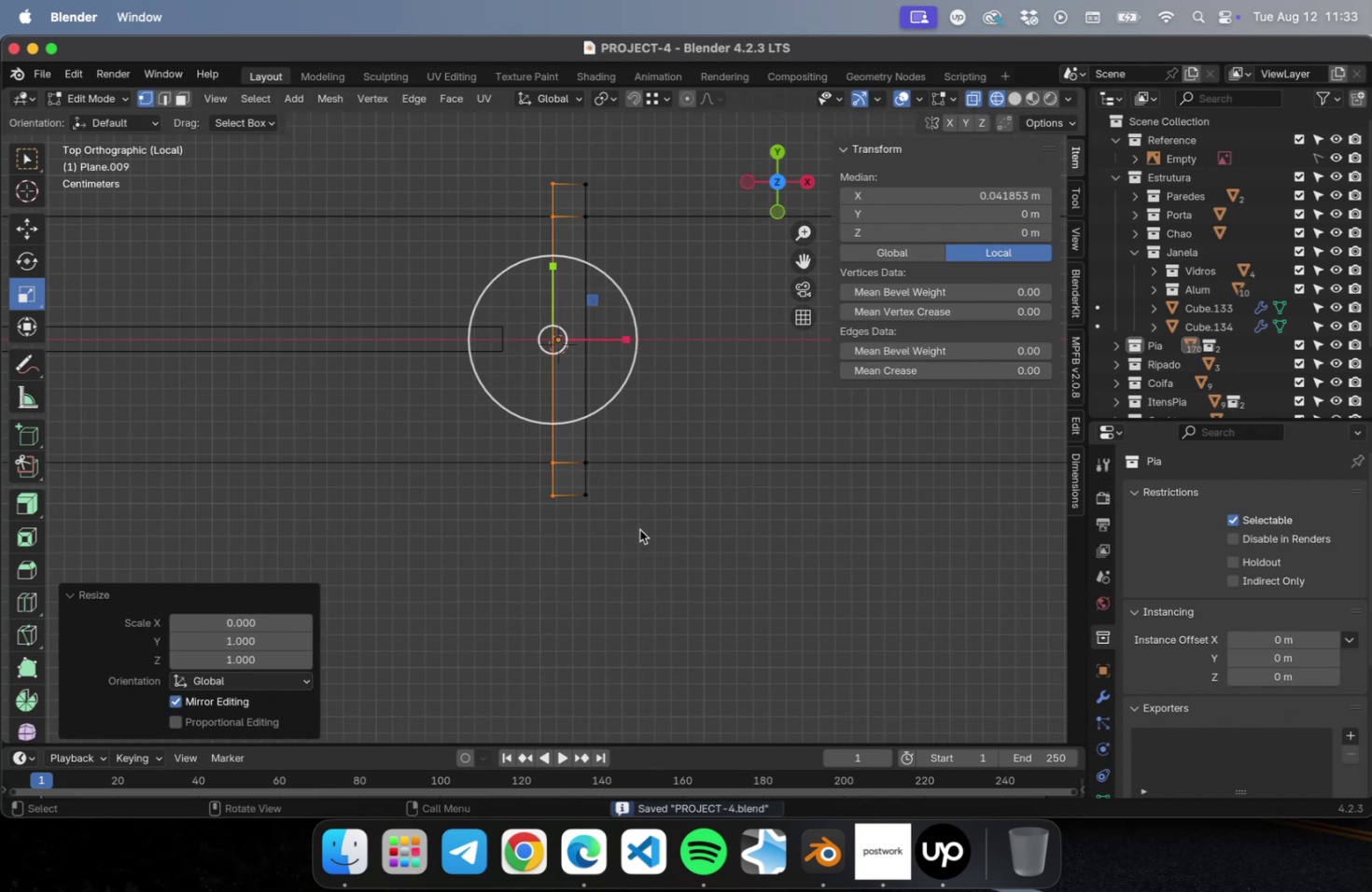 
left_click_drag(start_coordinate=[616, 557], to_coordinate=[489, 480])
 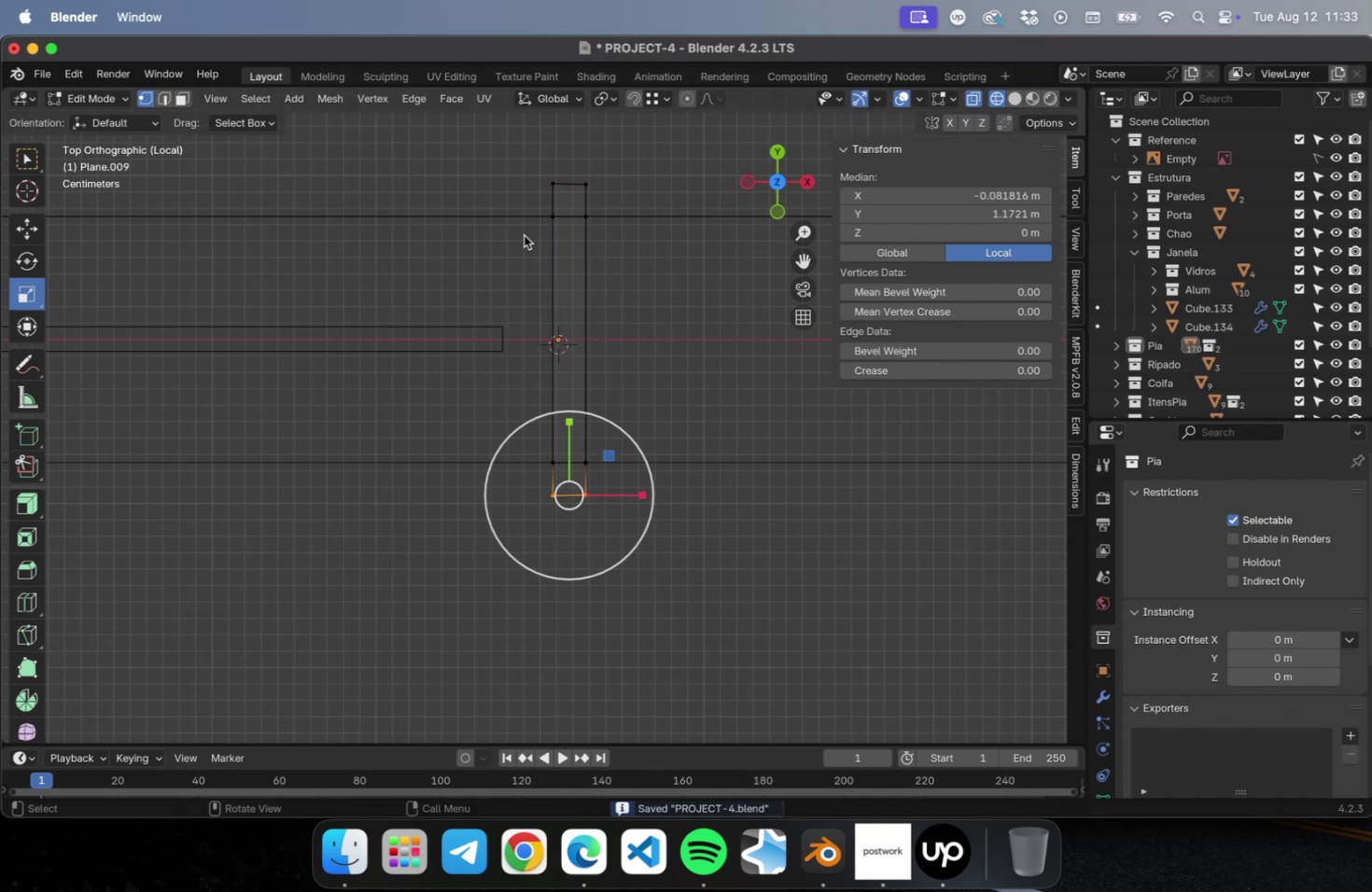 
hold_key(key=ShiftLeft, duration=1.14)
left_click_drag(start_coordinate=[504, 175], to_coordinate=[615, 207])
 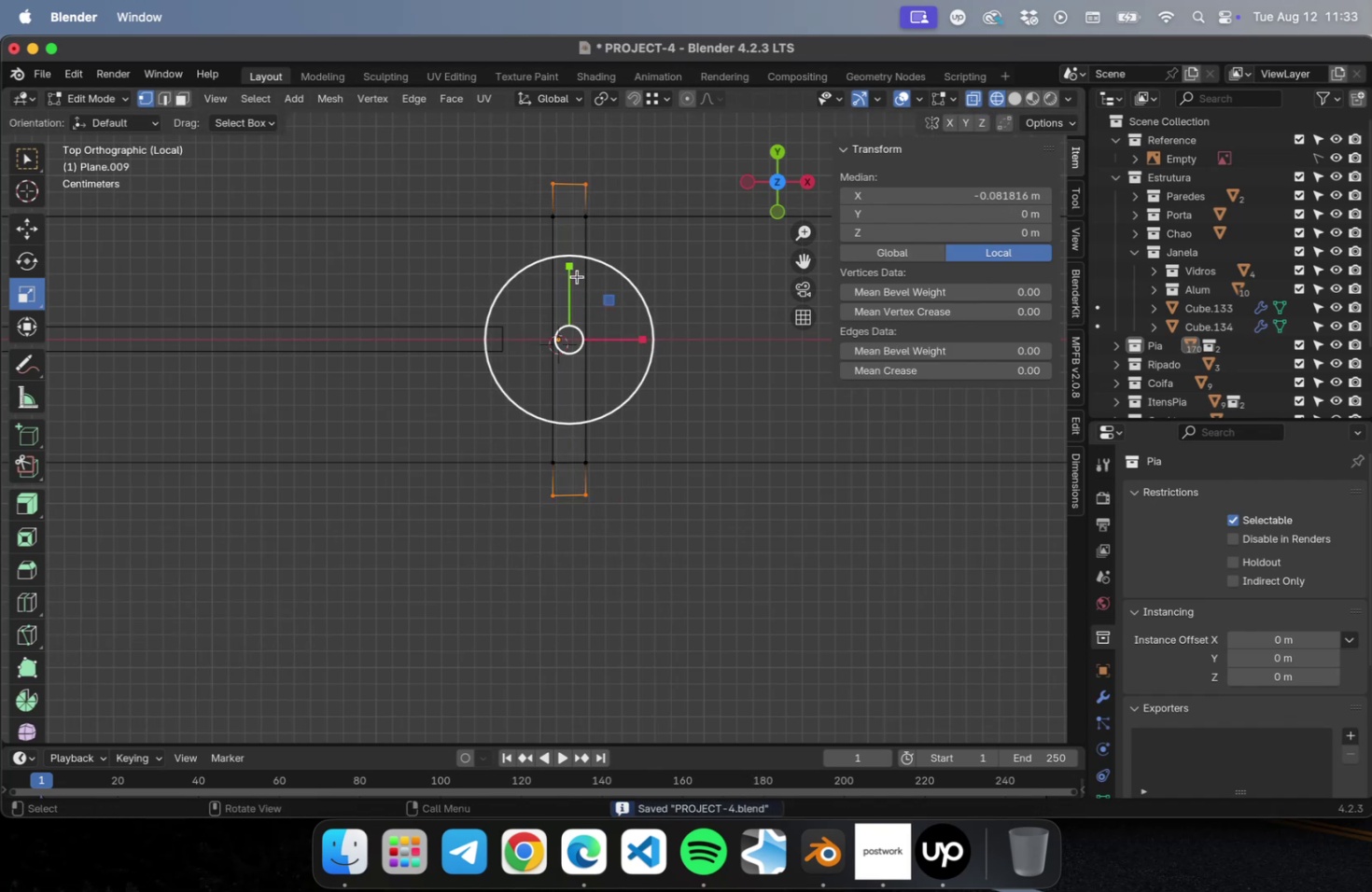 
left_click_drag(start_coordinate=[570, 273], to_coordinate=[570, 283])
 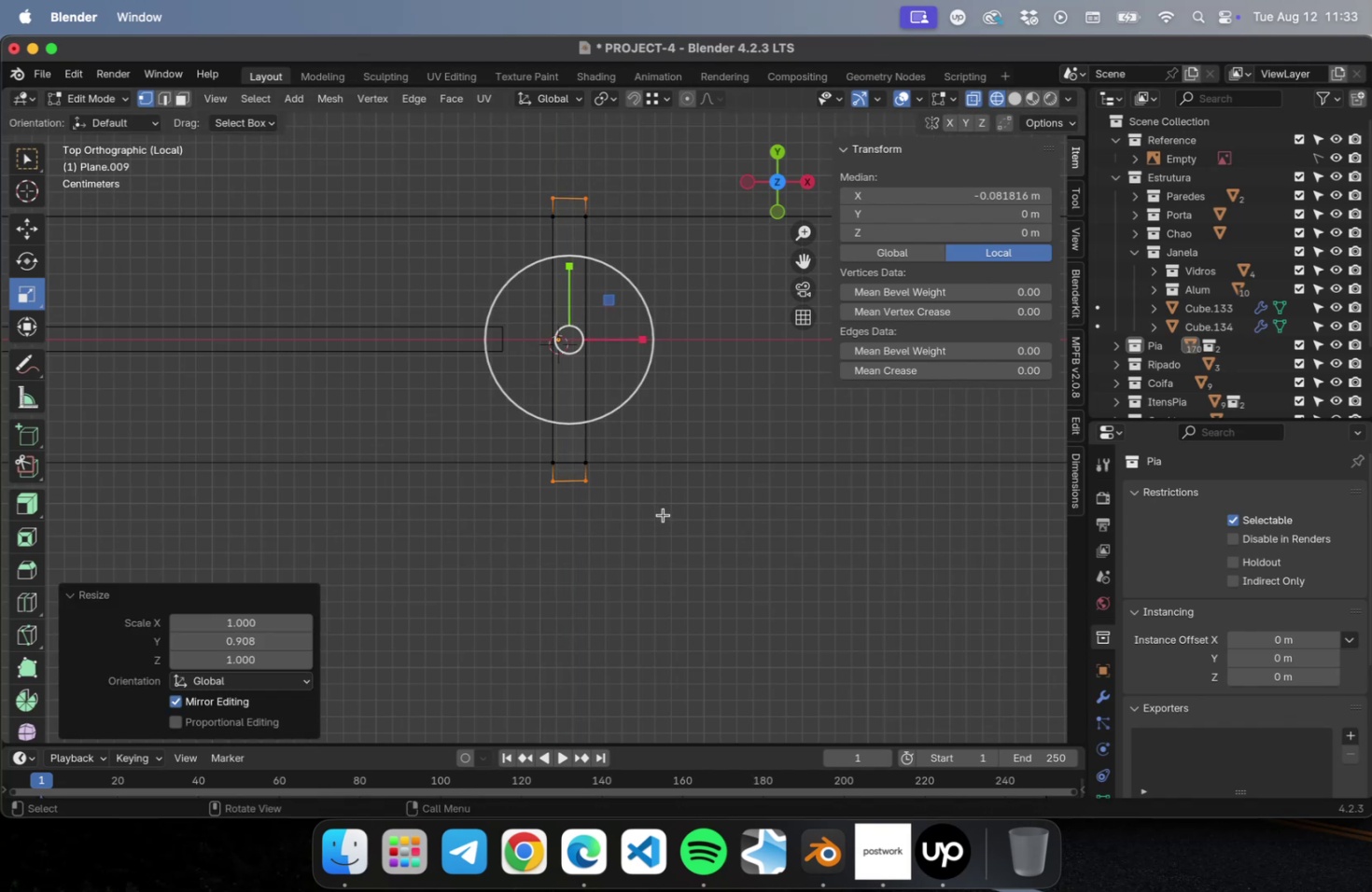 
scroll: coordinate [658, 455], scroll_direction: up, amount: 5.0
 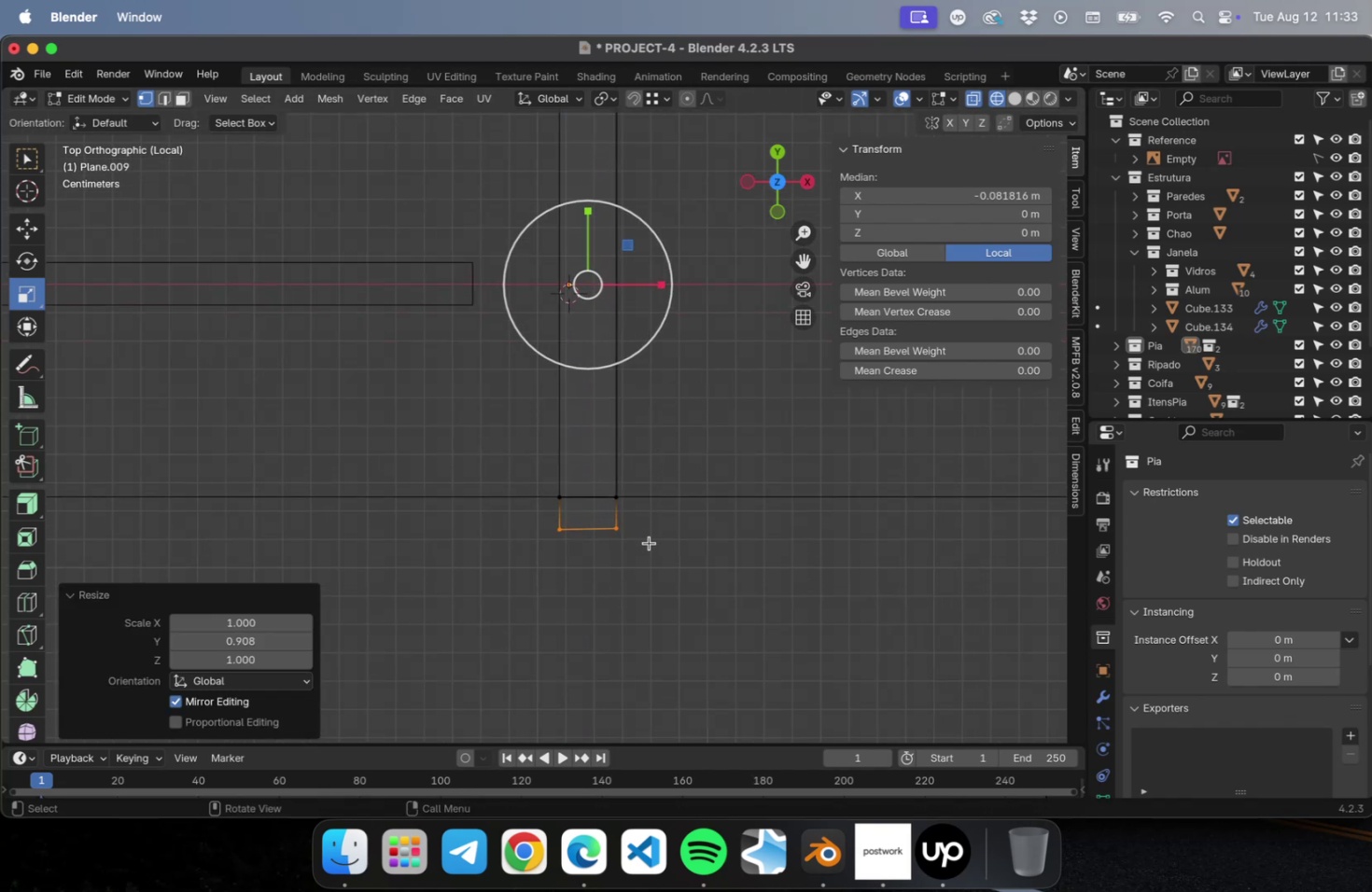 
left_click_drag(start_coordinate=[660, 552], to_coordinate=[510, 521])
 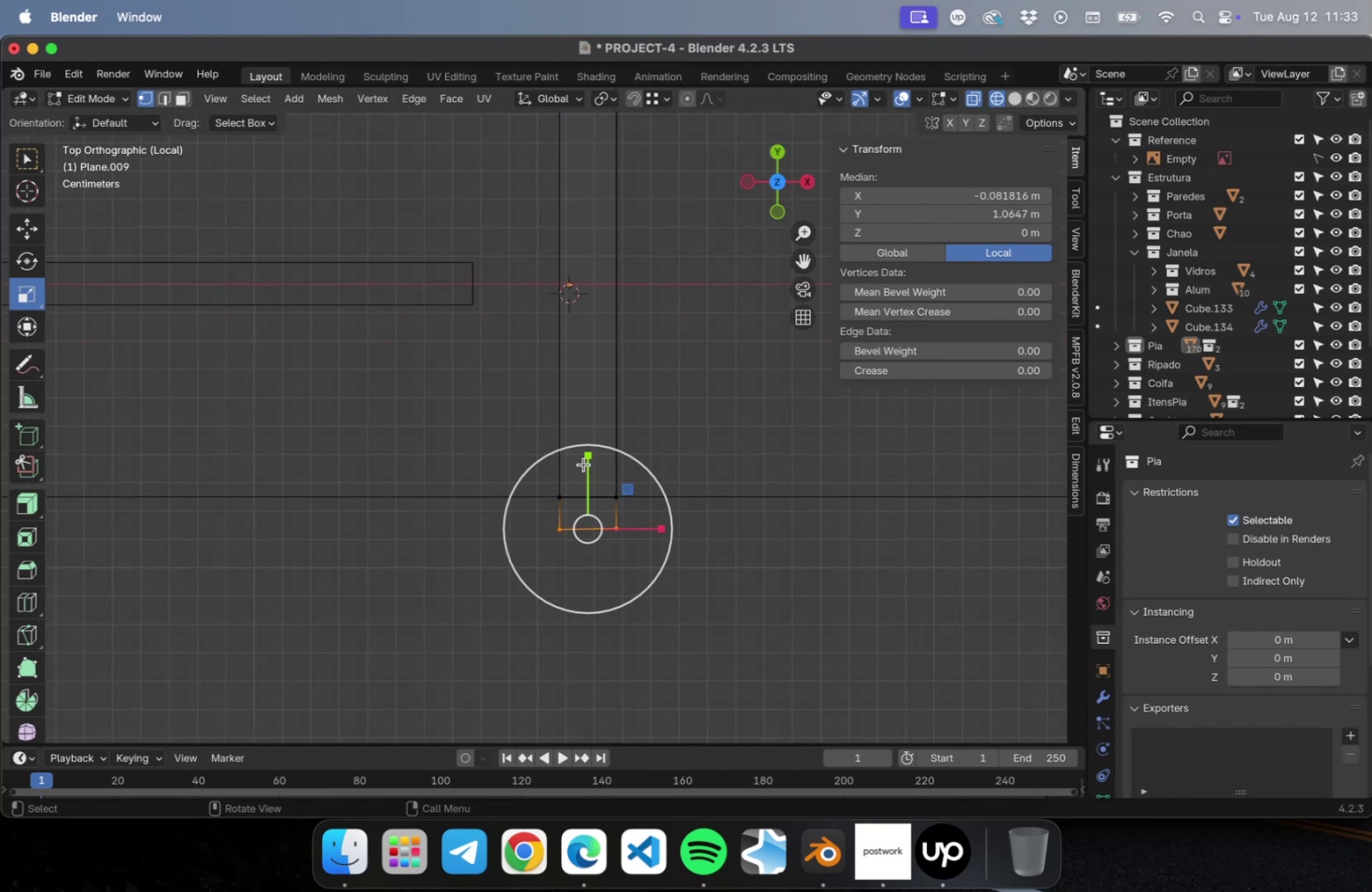 
left_click_drag(start_coordinate=[585, 460], to_coordinate=[589, 544])
 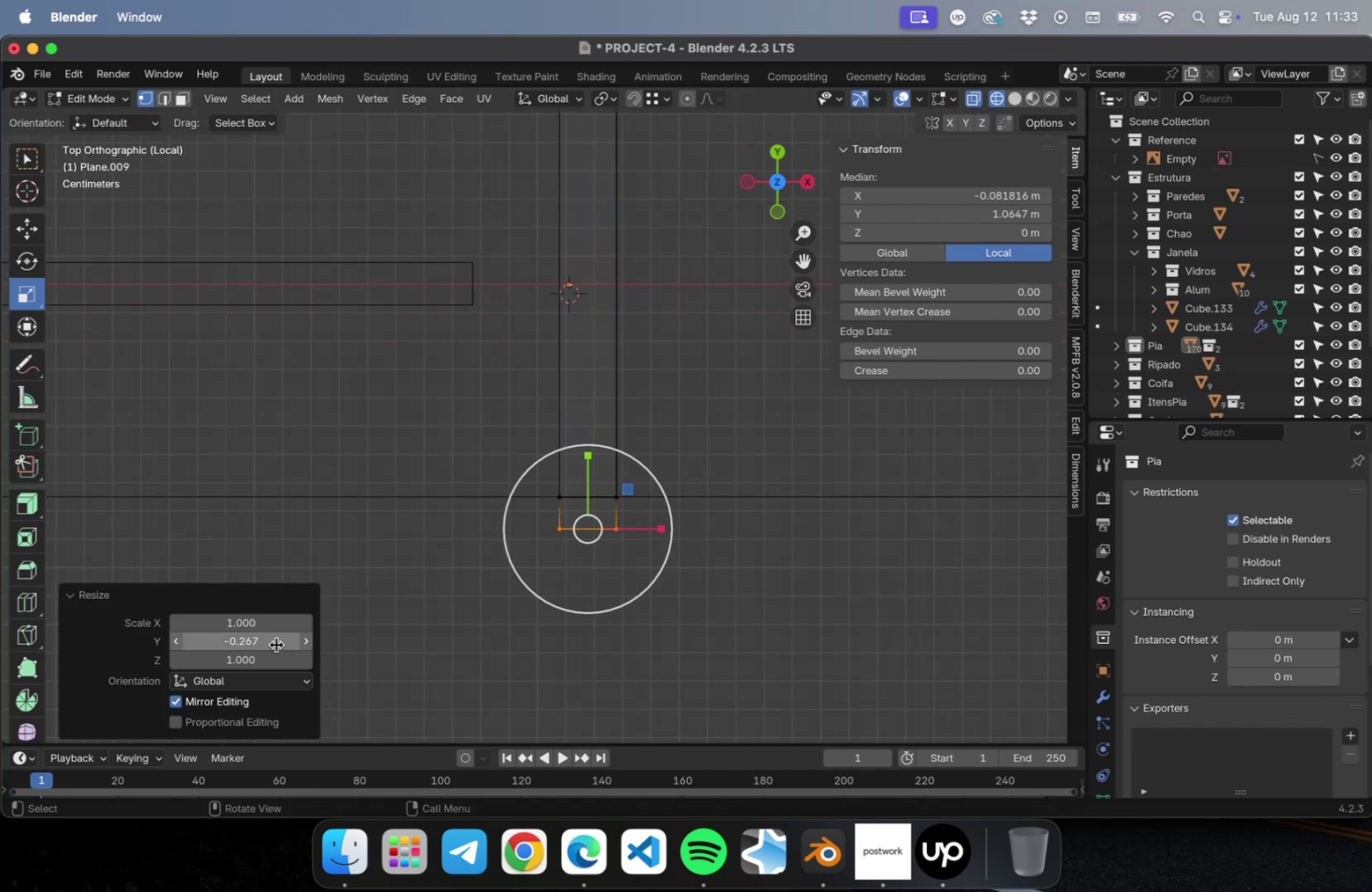 
left_click([272, 644])
 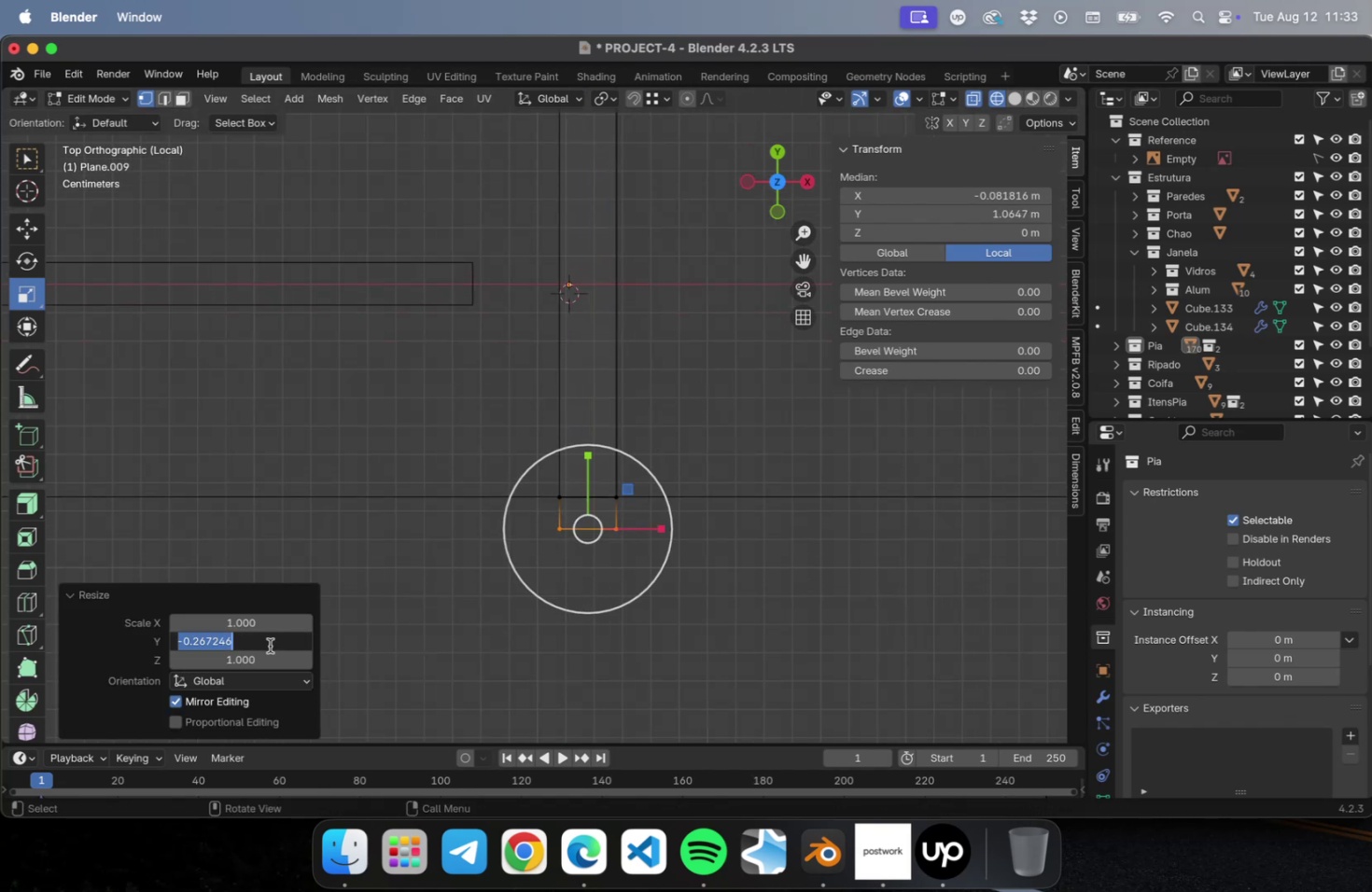 
key(0)
 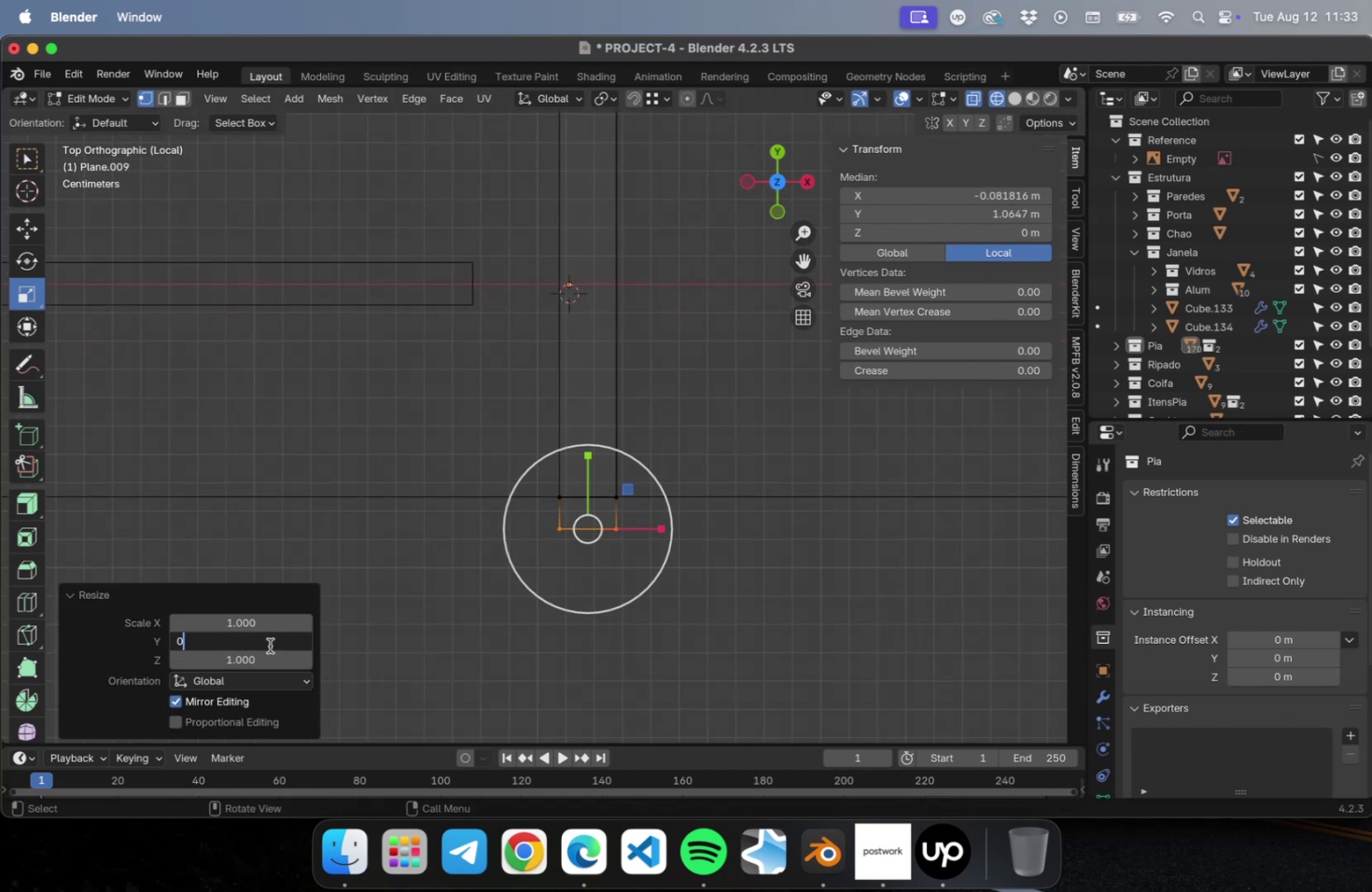 
key(Enter)
 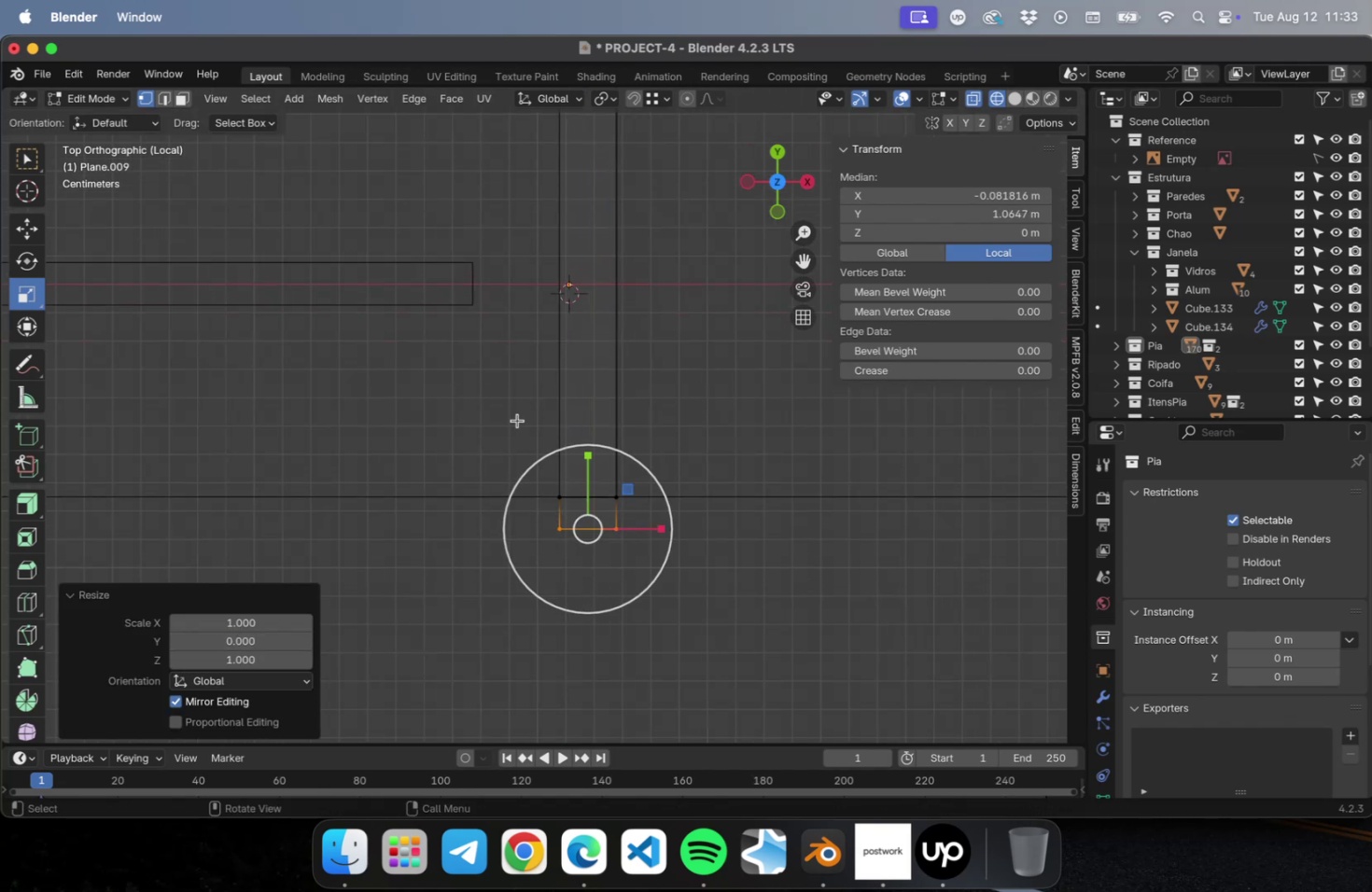 
scroll: coordinate [525, 408], scroll_direction: down, amount: 5.0
 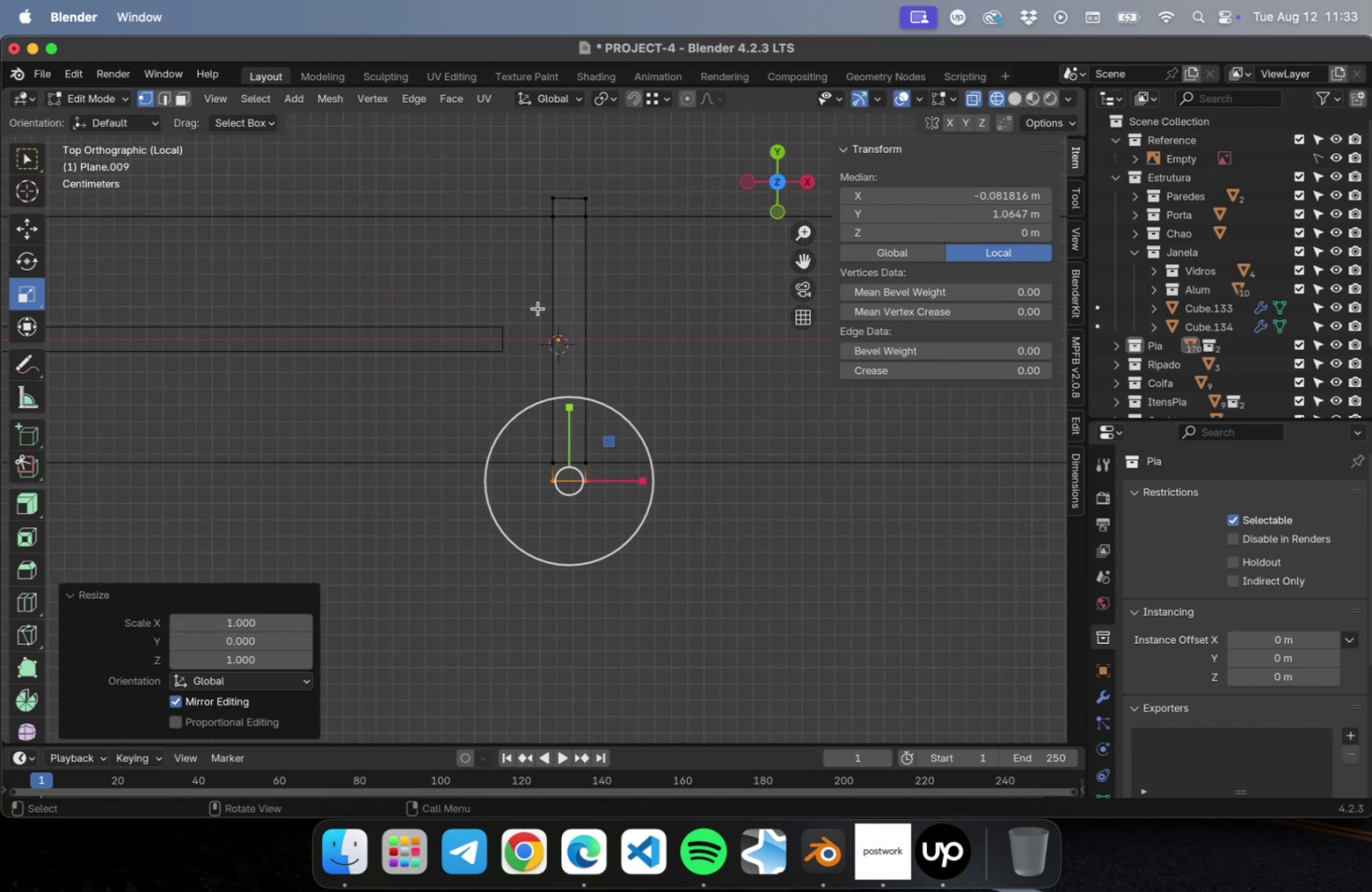 
hold_key(key=ControlLeft, duration=0.5)
 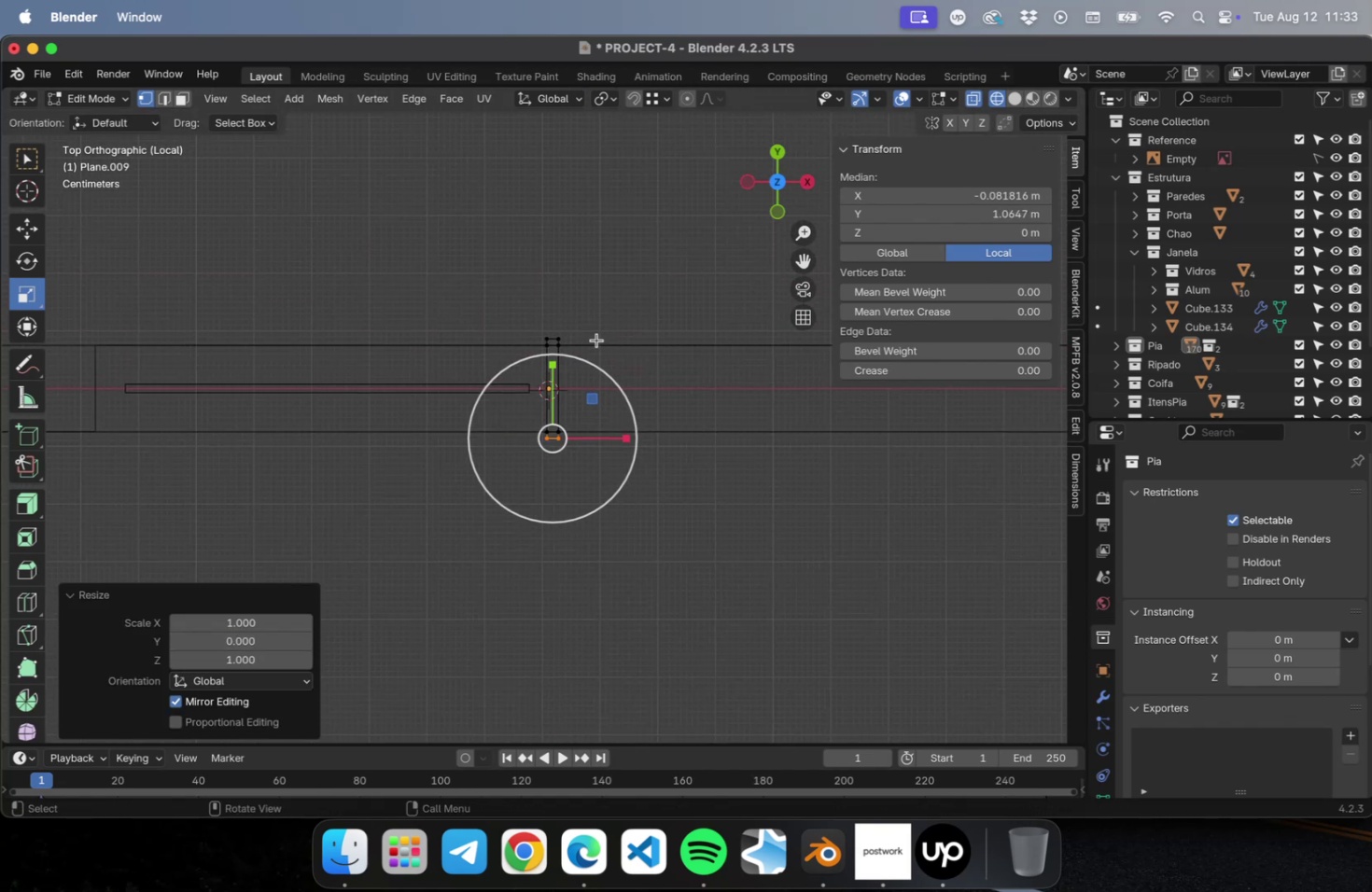 
scroll: coordinate [595, 335], scroll_direction: up, amount: 21.0
 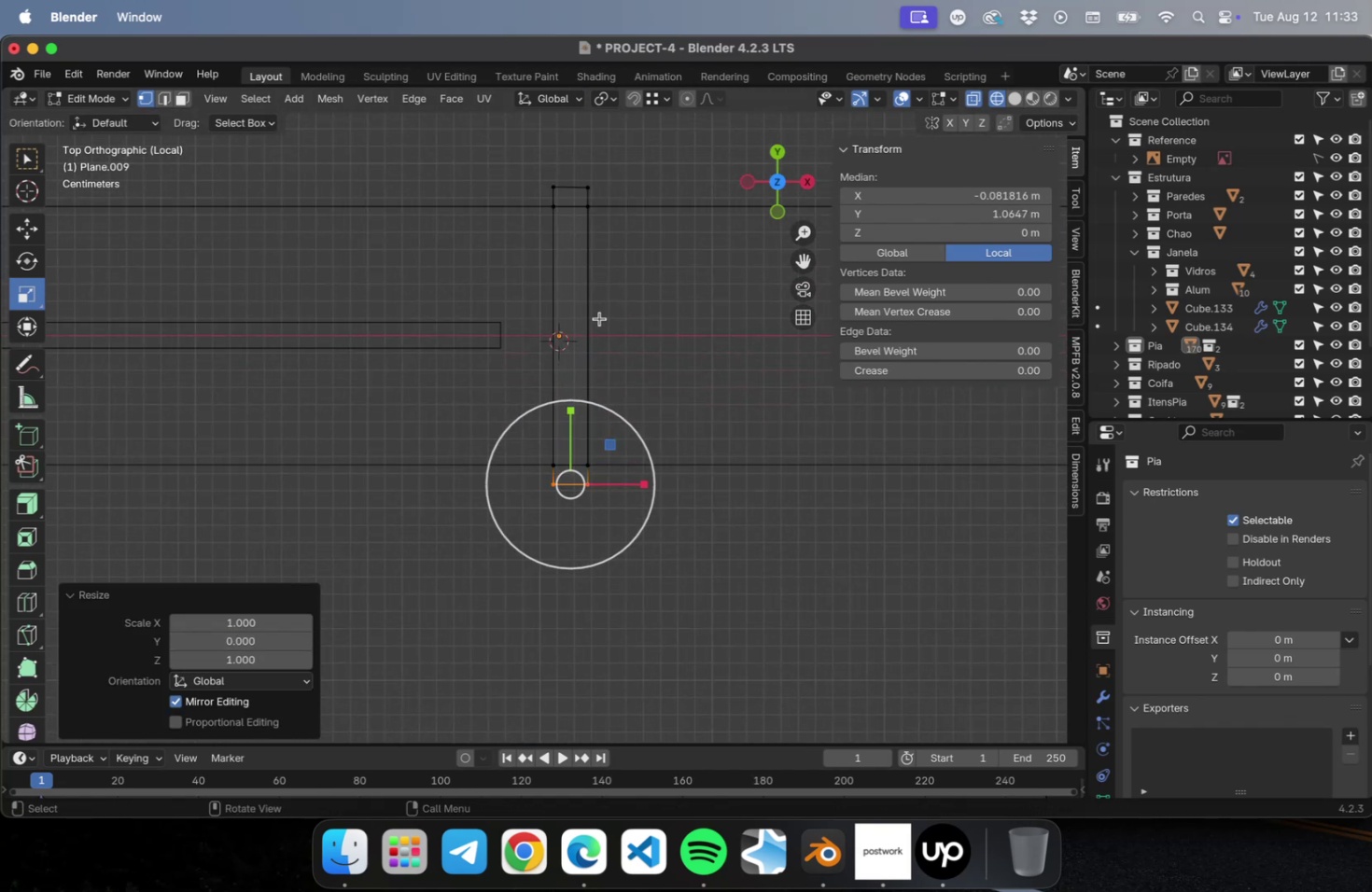 
hold_key(key=ShiftLeft, duration=0.42)
 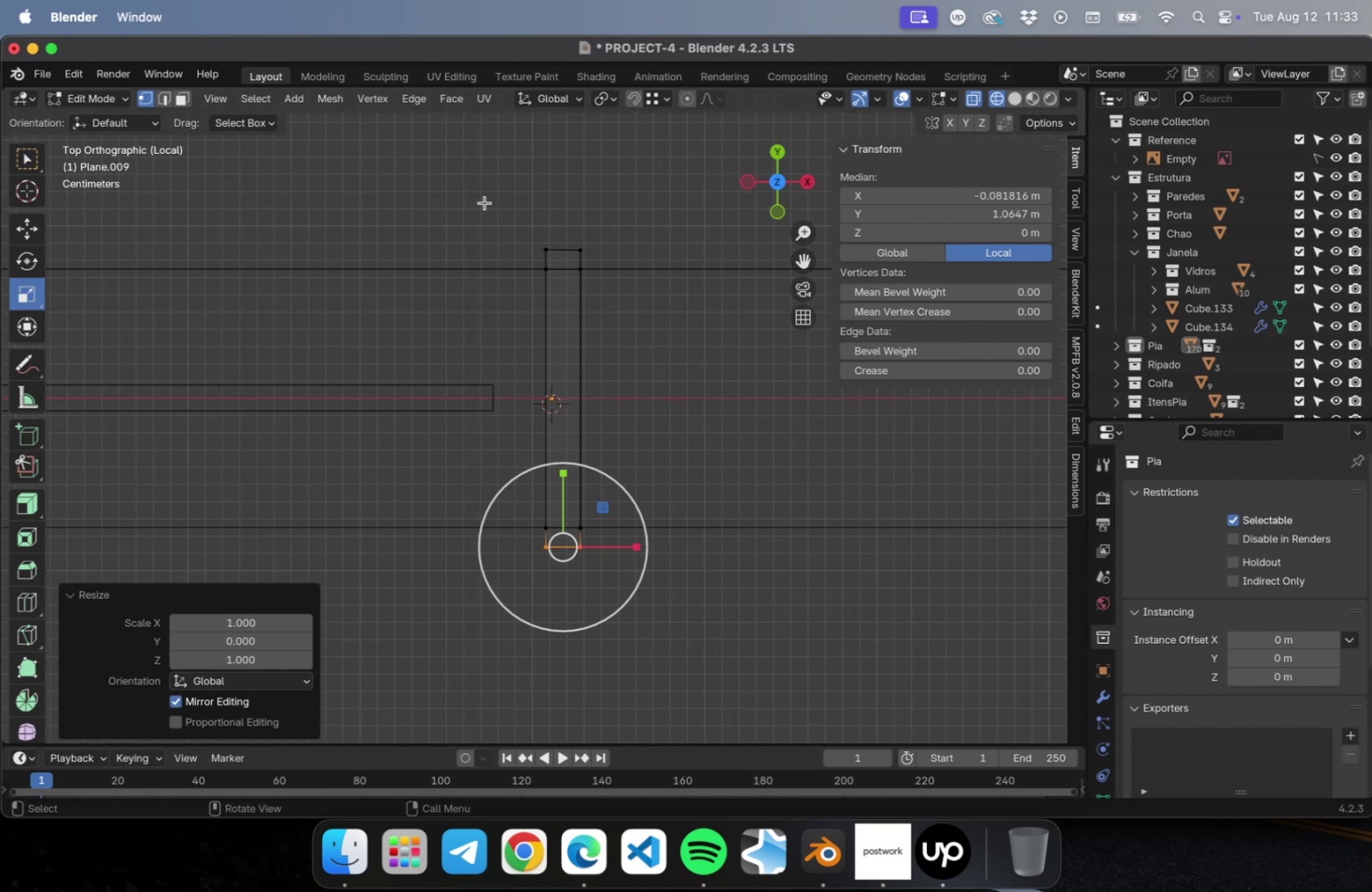 
left_click_drag(start_coordinate=[489, 207], to_coordinate=[622, 255])
 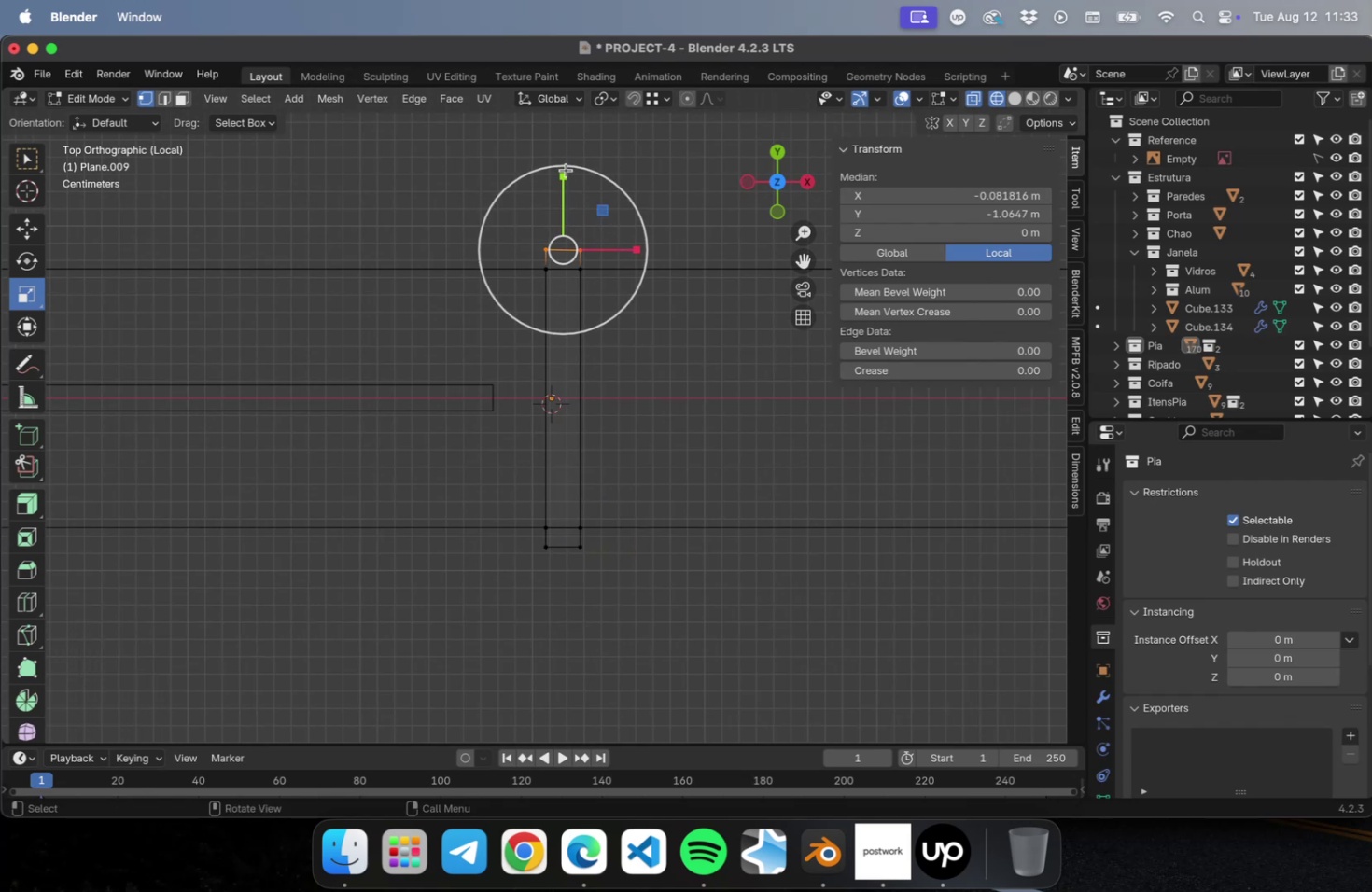 
left_click_drag(start_coordinate=[561, 175], to_coordinate=[561, 200])
 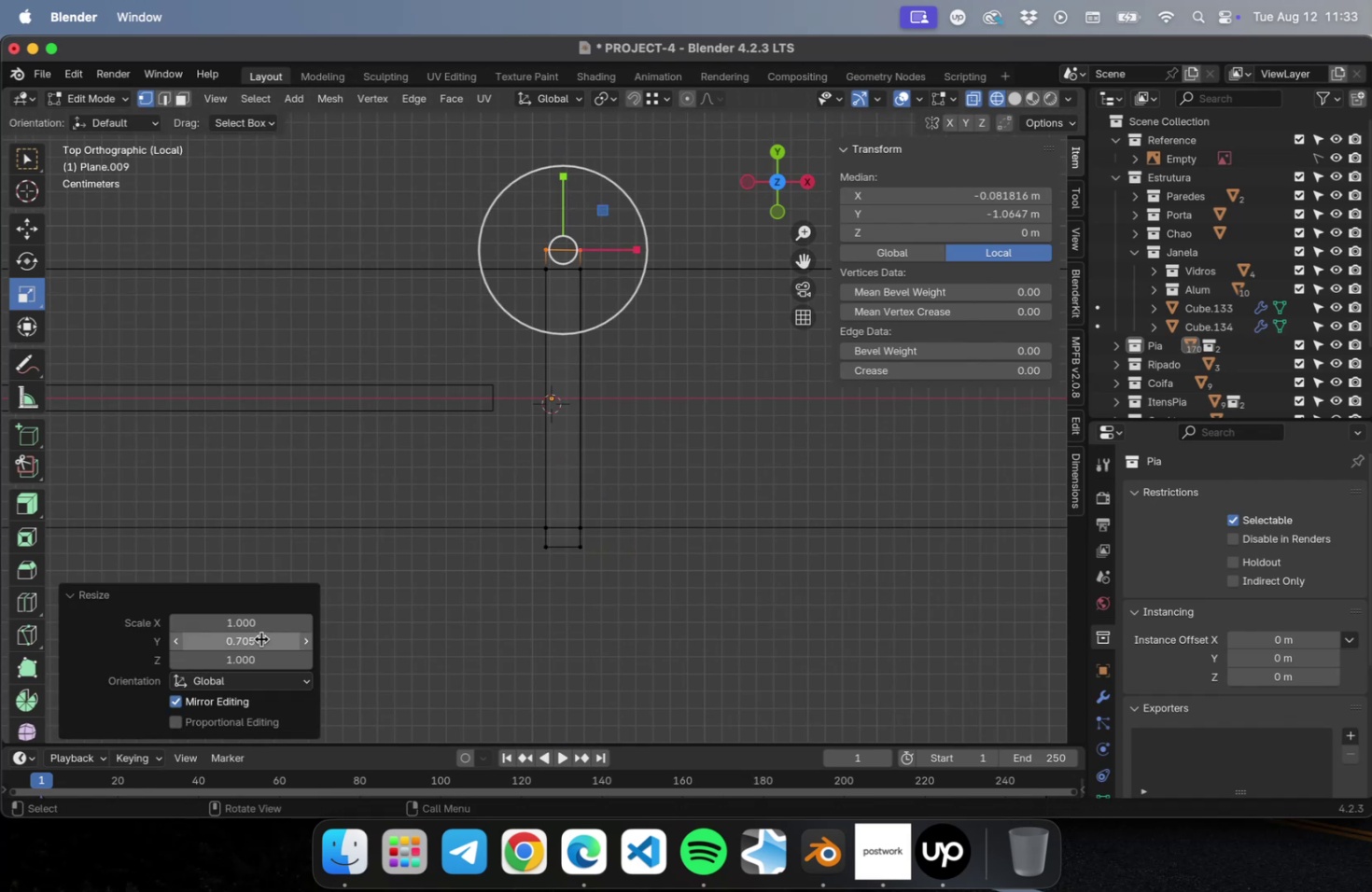 
left_click([261, 640])
 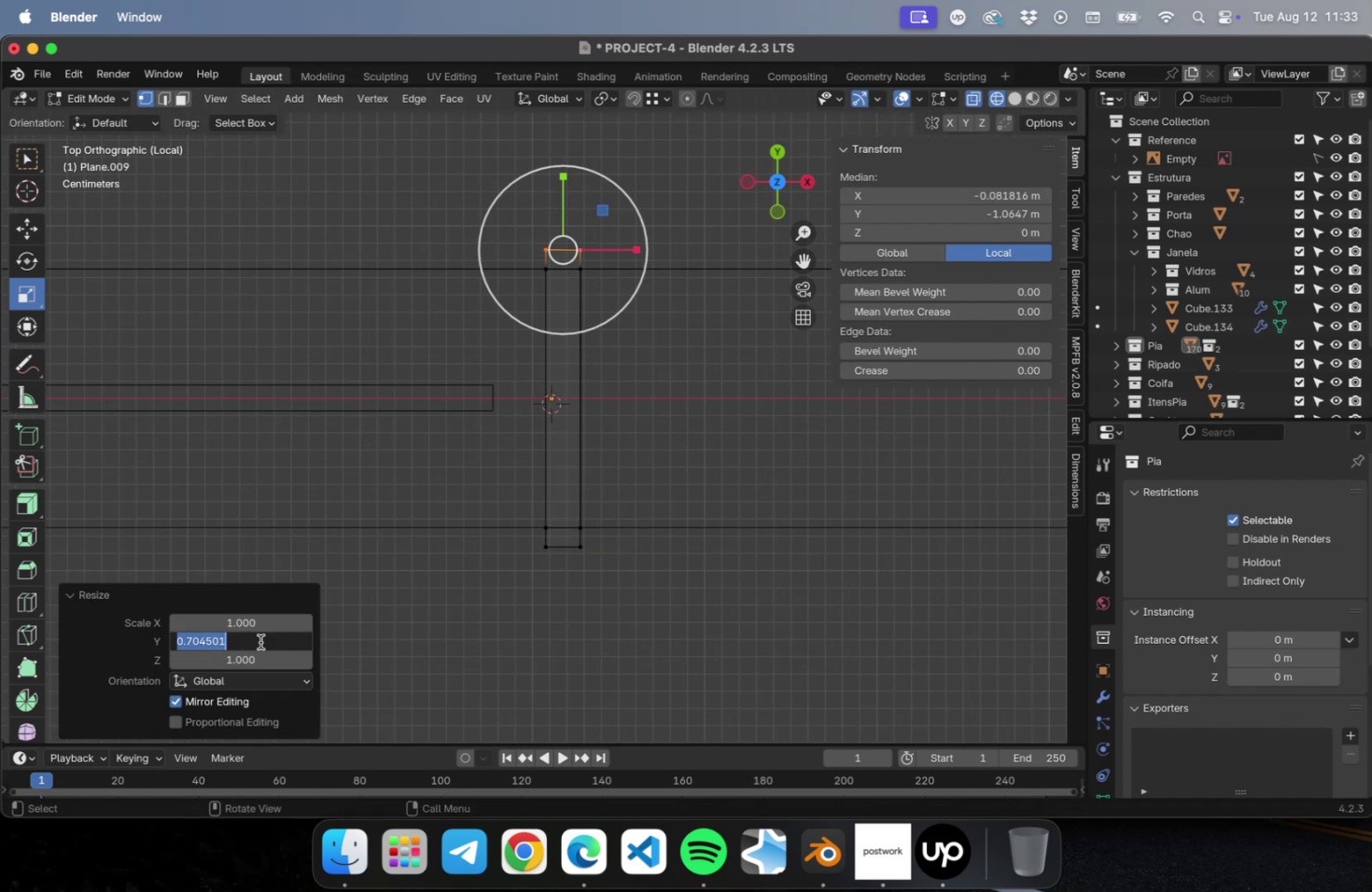 
key(0)
 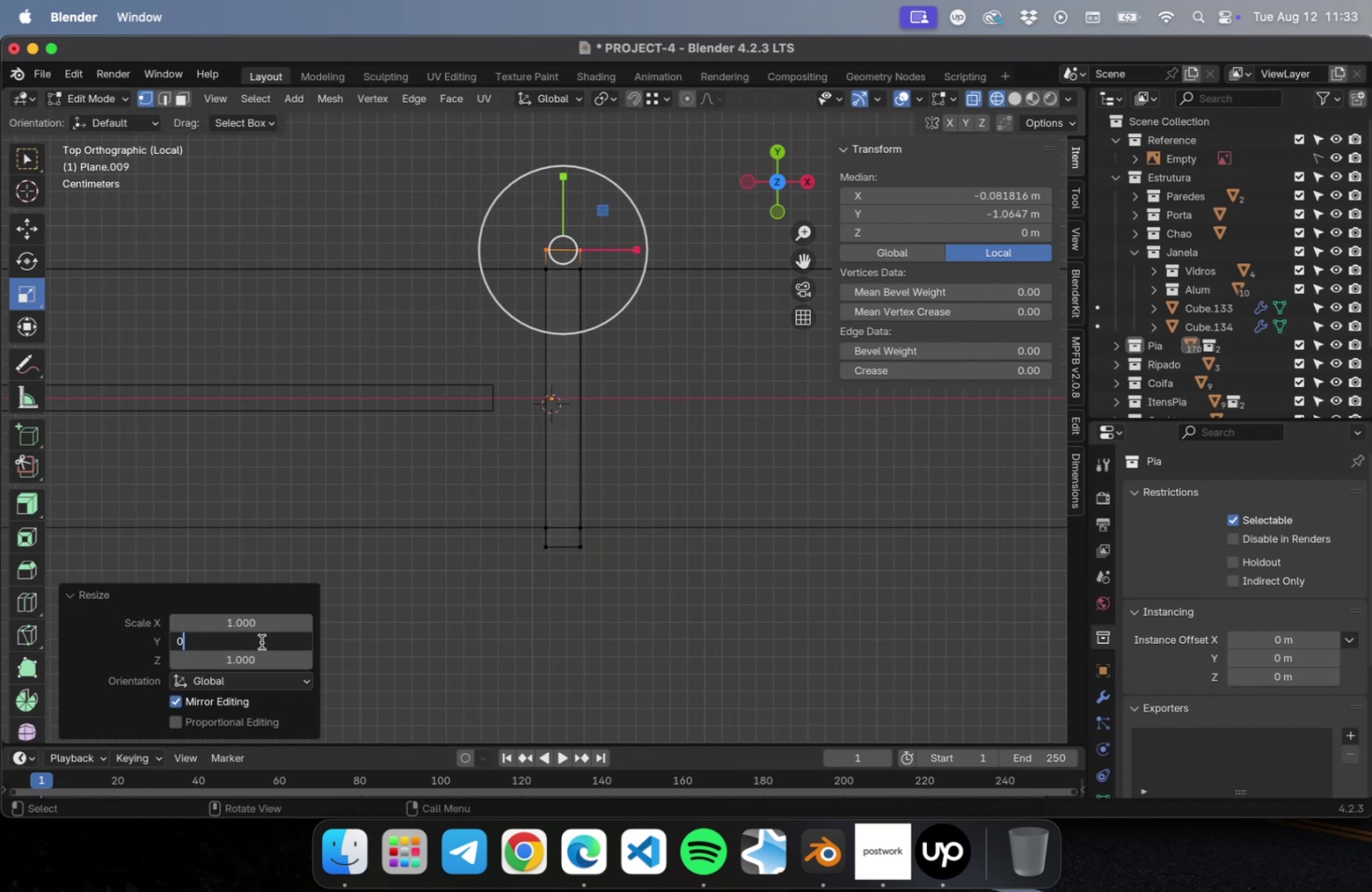 
key(Enter)
 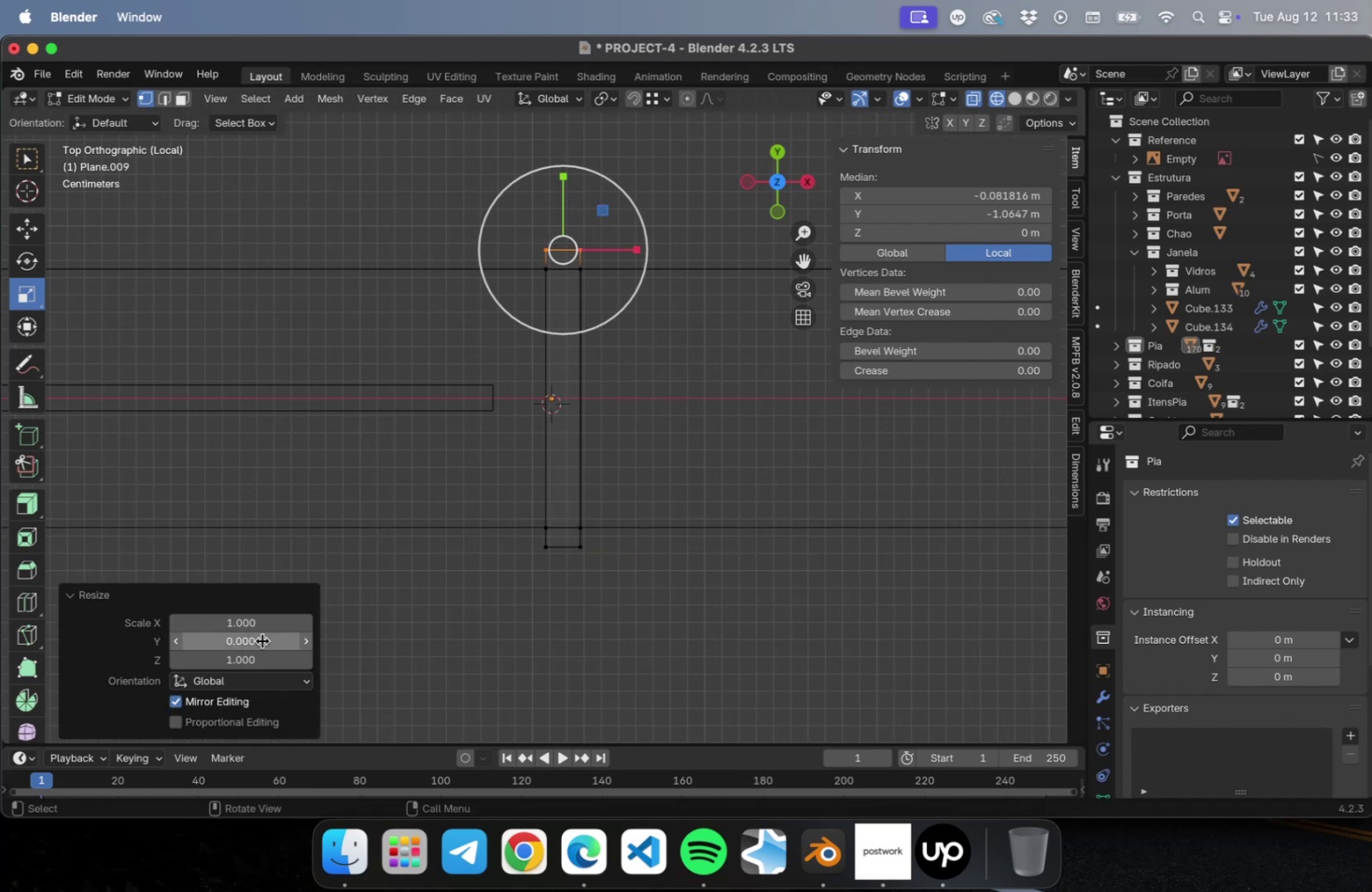 
key(Meta+S)
 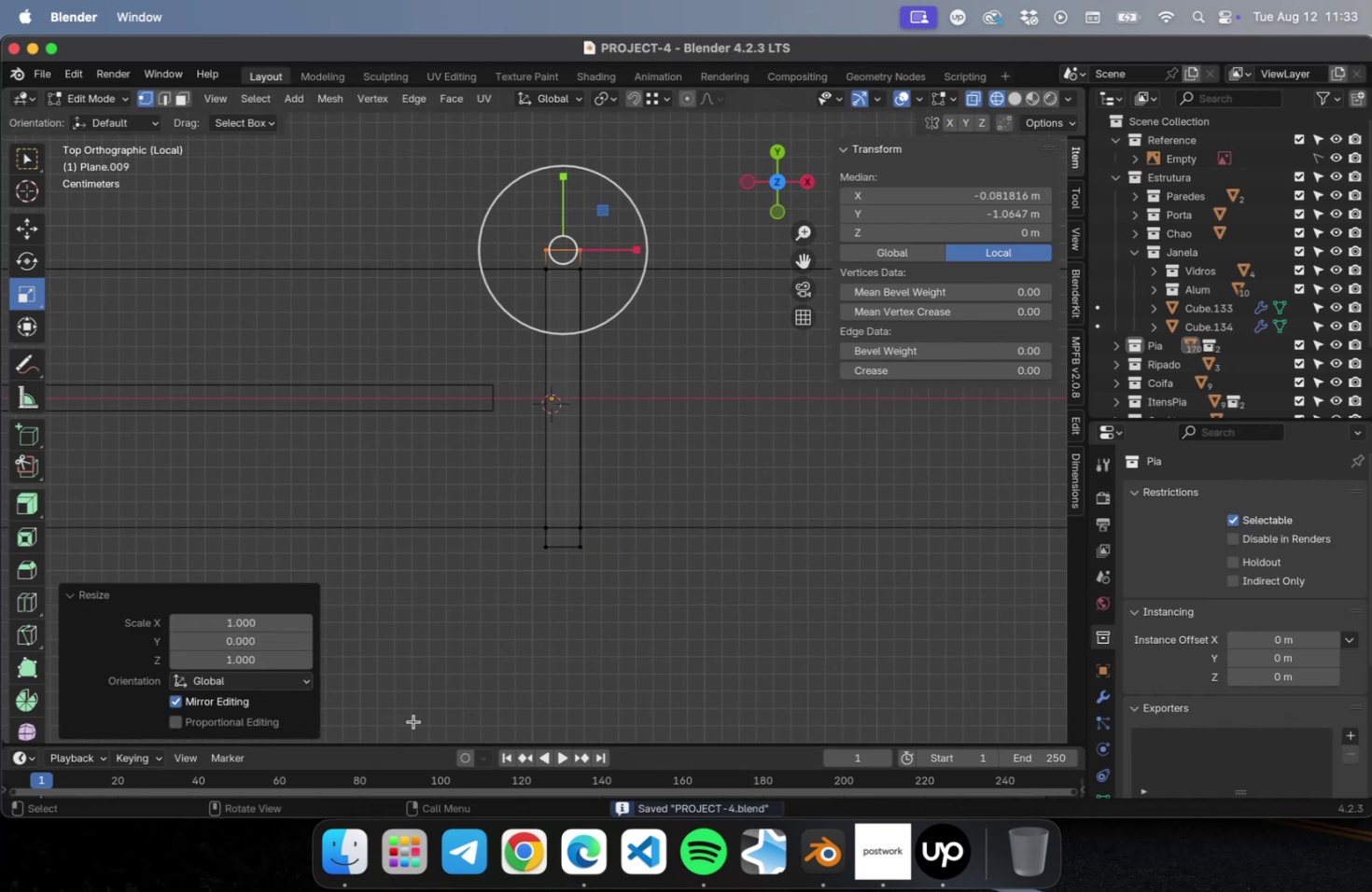 
key(2)
 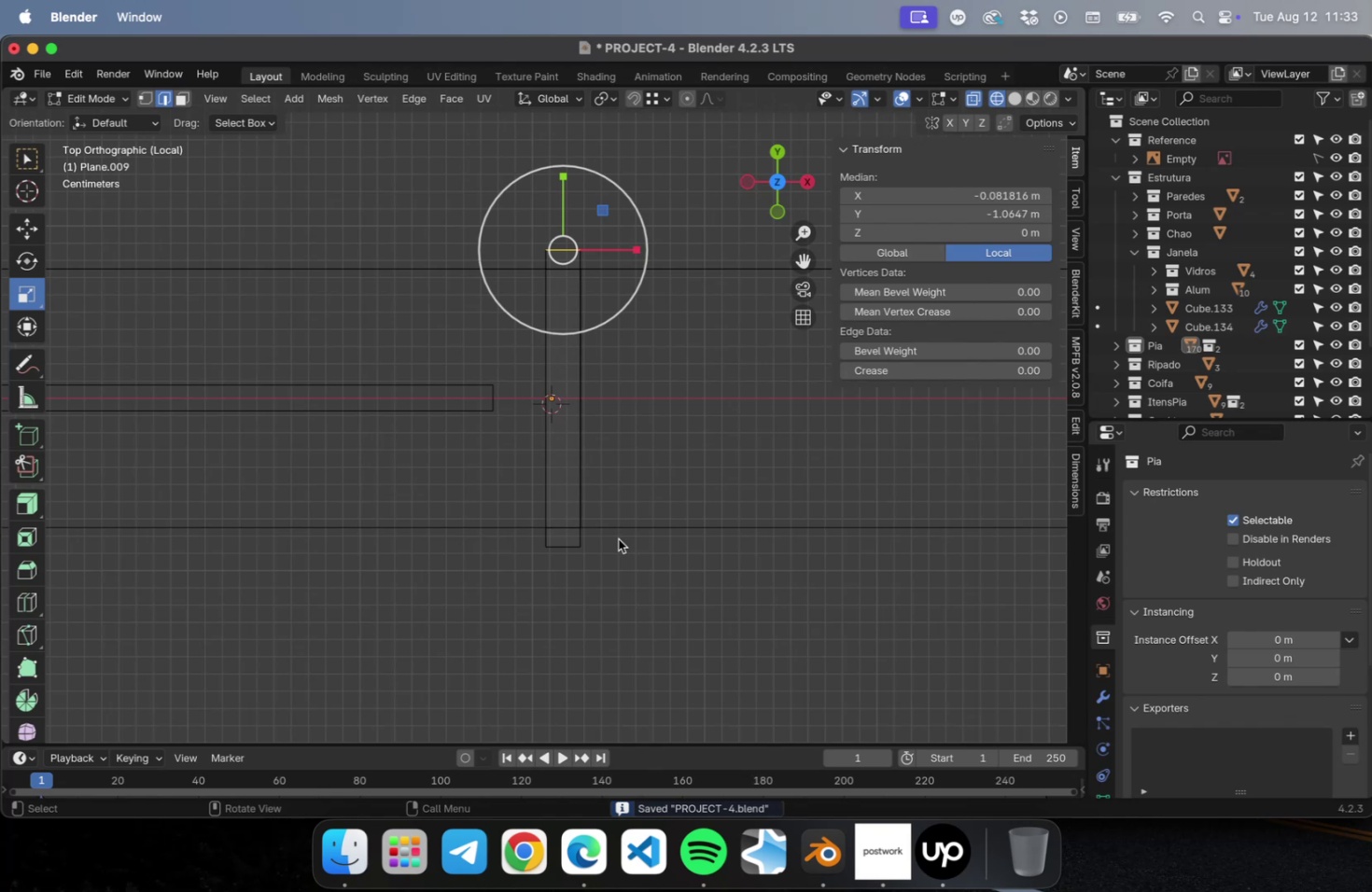 
left_click_drag(start_coordinate=[618, 537], to_coordinate=[572, 537])
 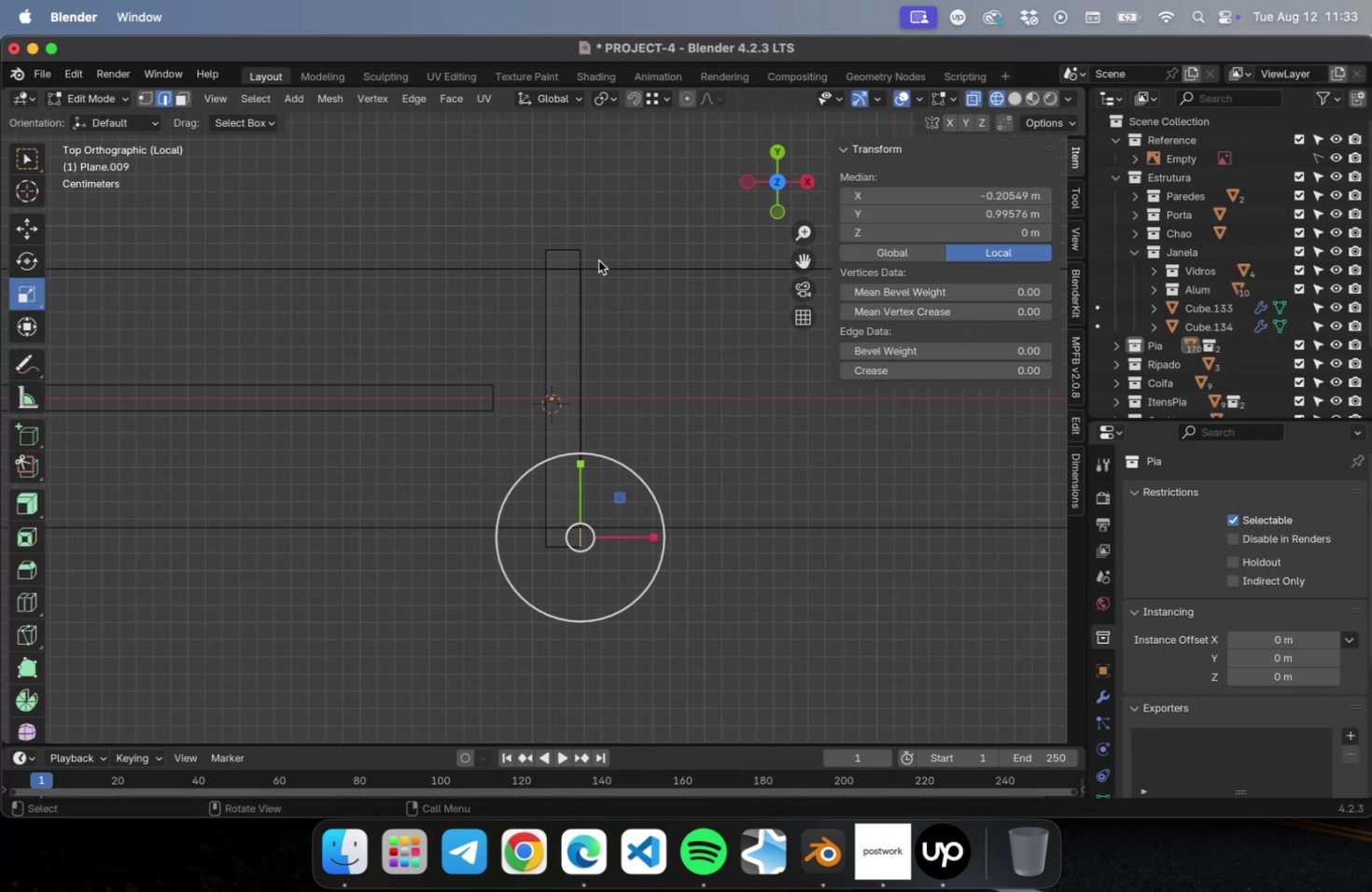 
hold_key(key=ShiftLeft, duration=0.85)
left_click_drag(start_coordinate=[596, 258], to_coordinate=[551, 258])
 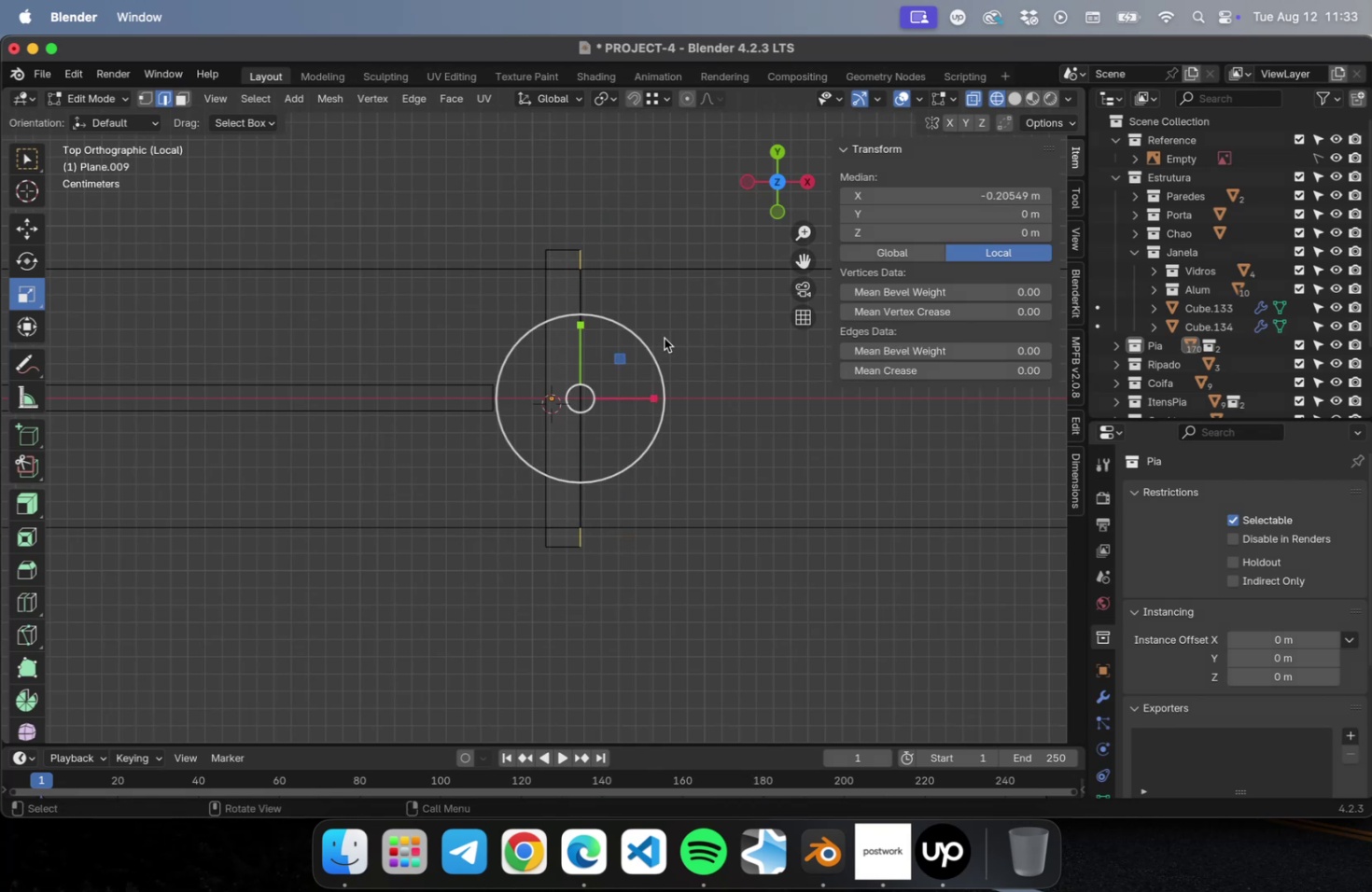 
type(ex)
 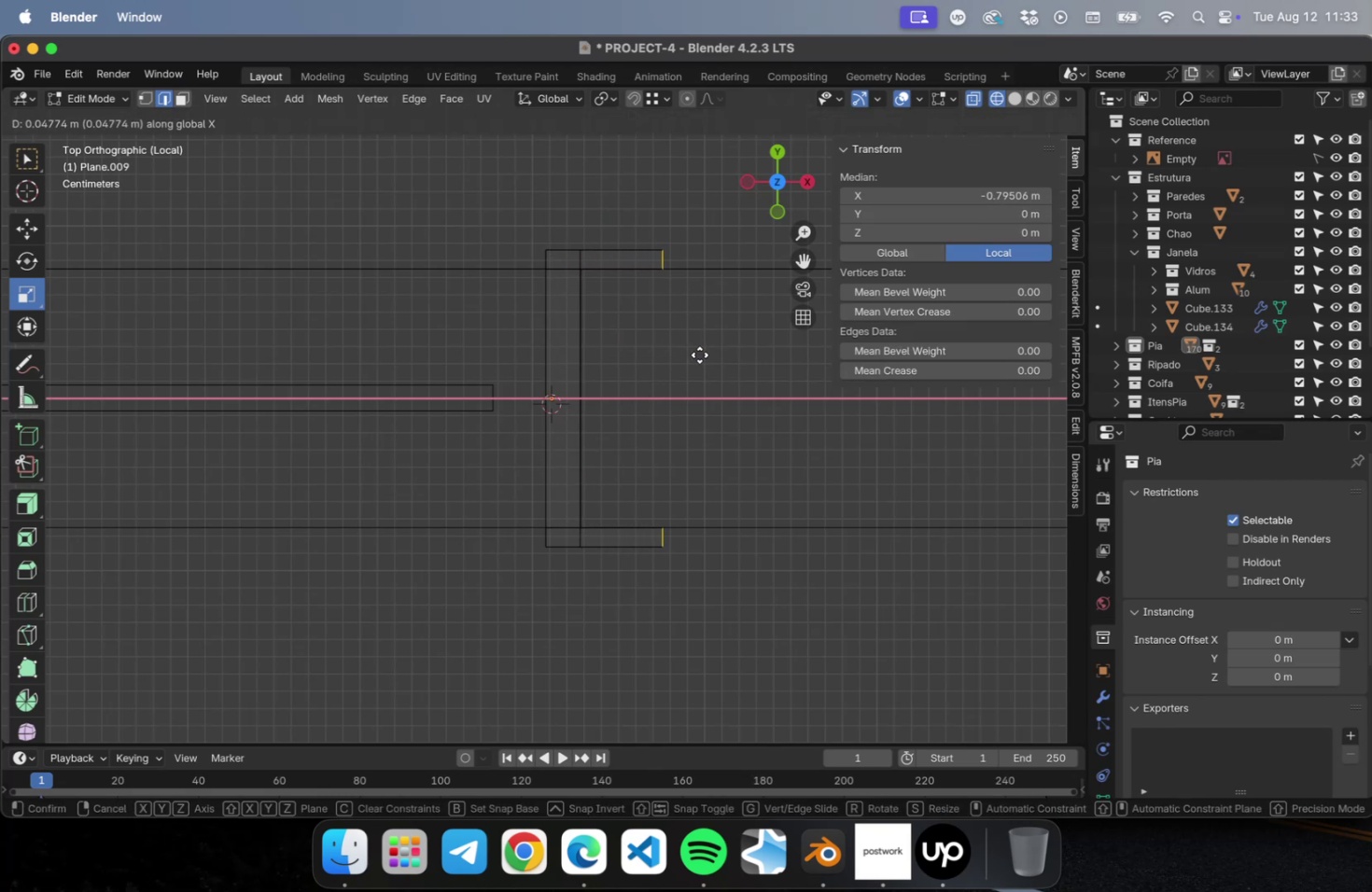 
left_click([699, 355])
 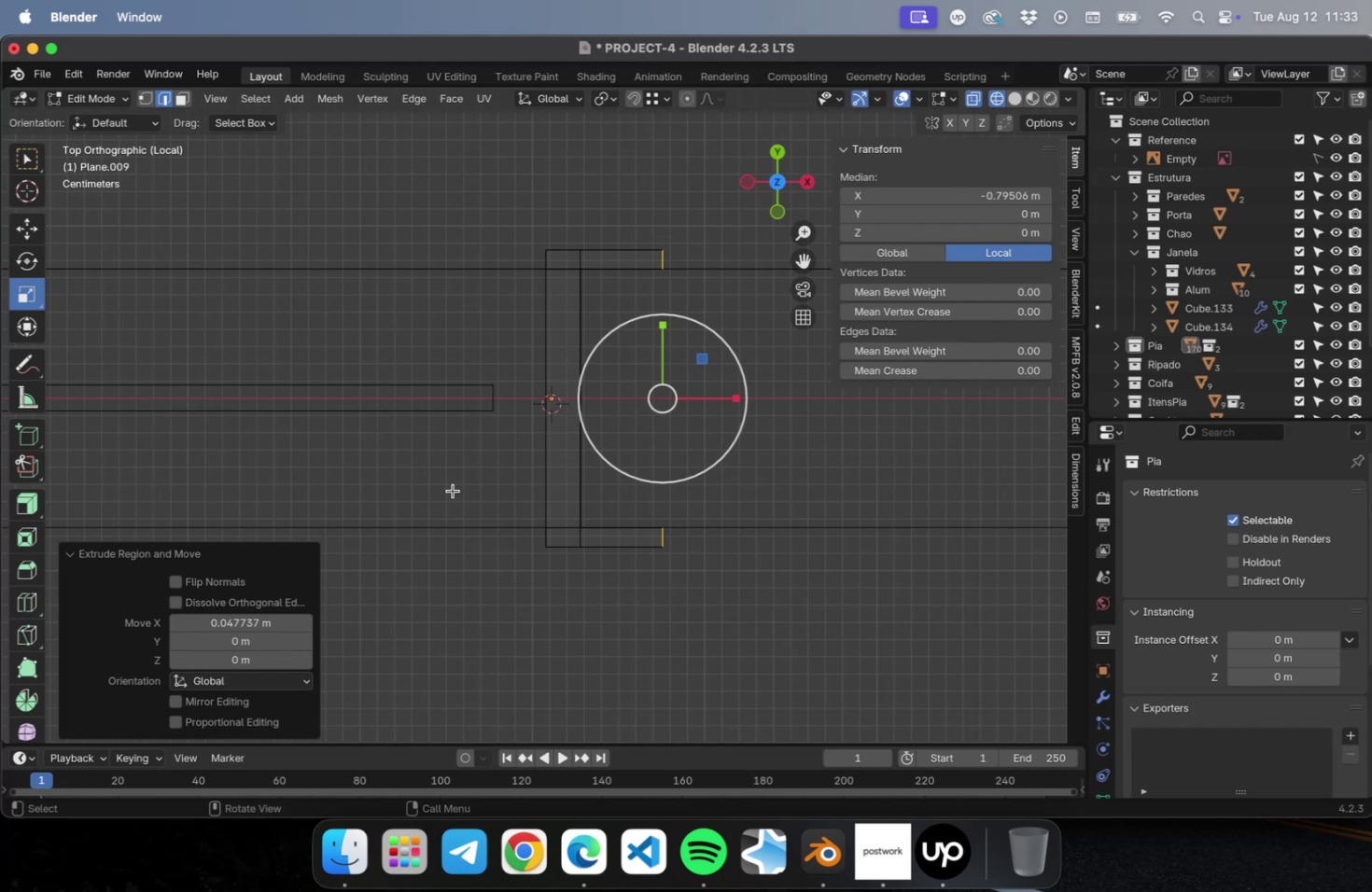 
key(Meta+CommandLeft)
 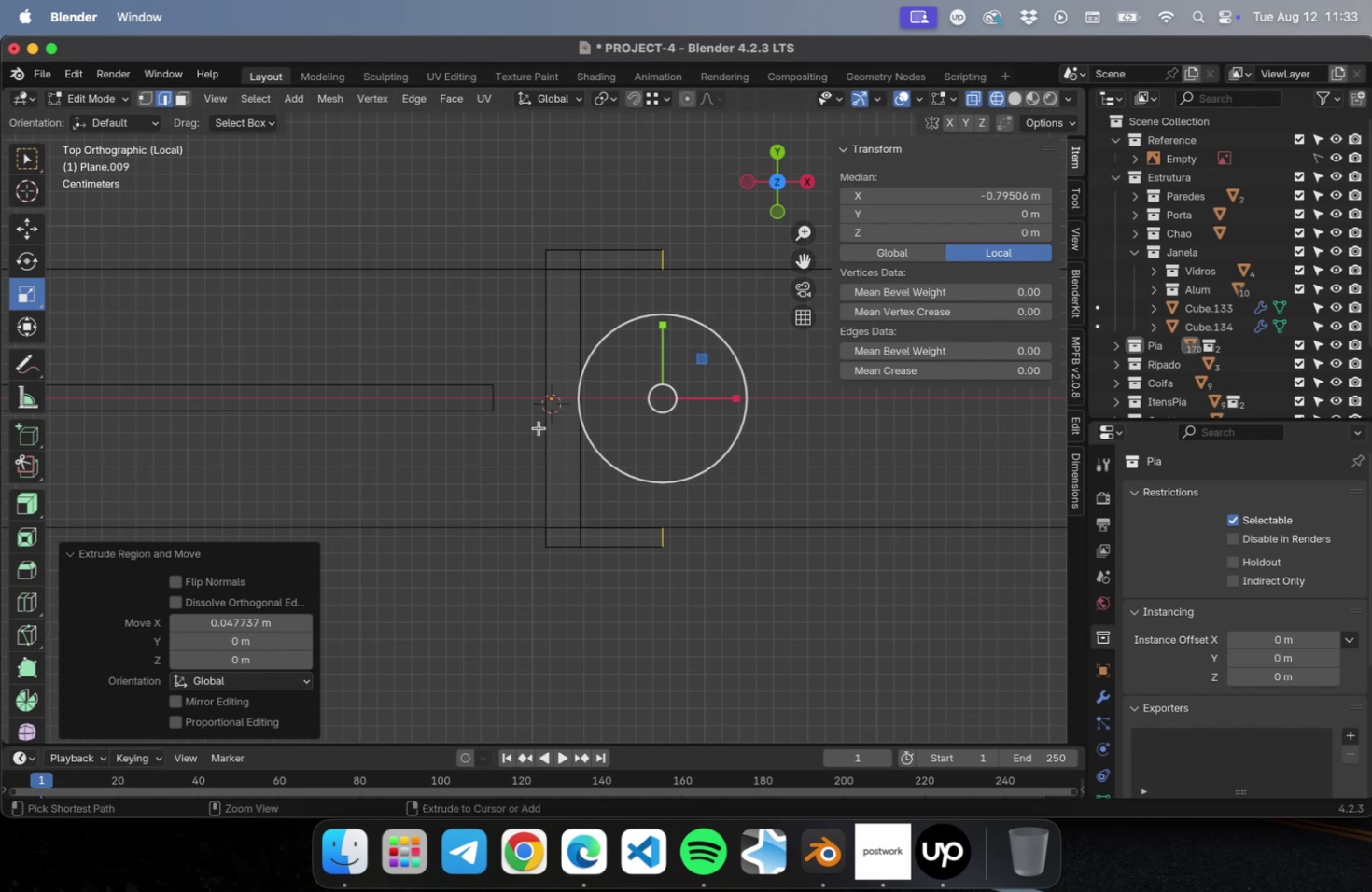 
key(Meta+R)
 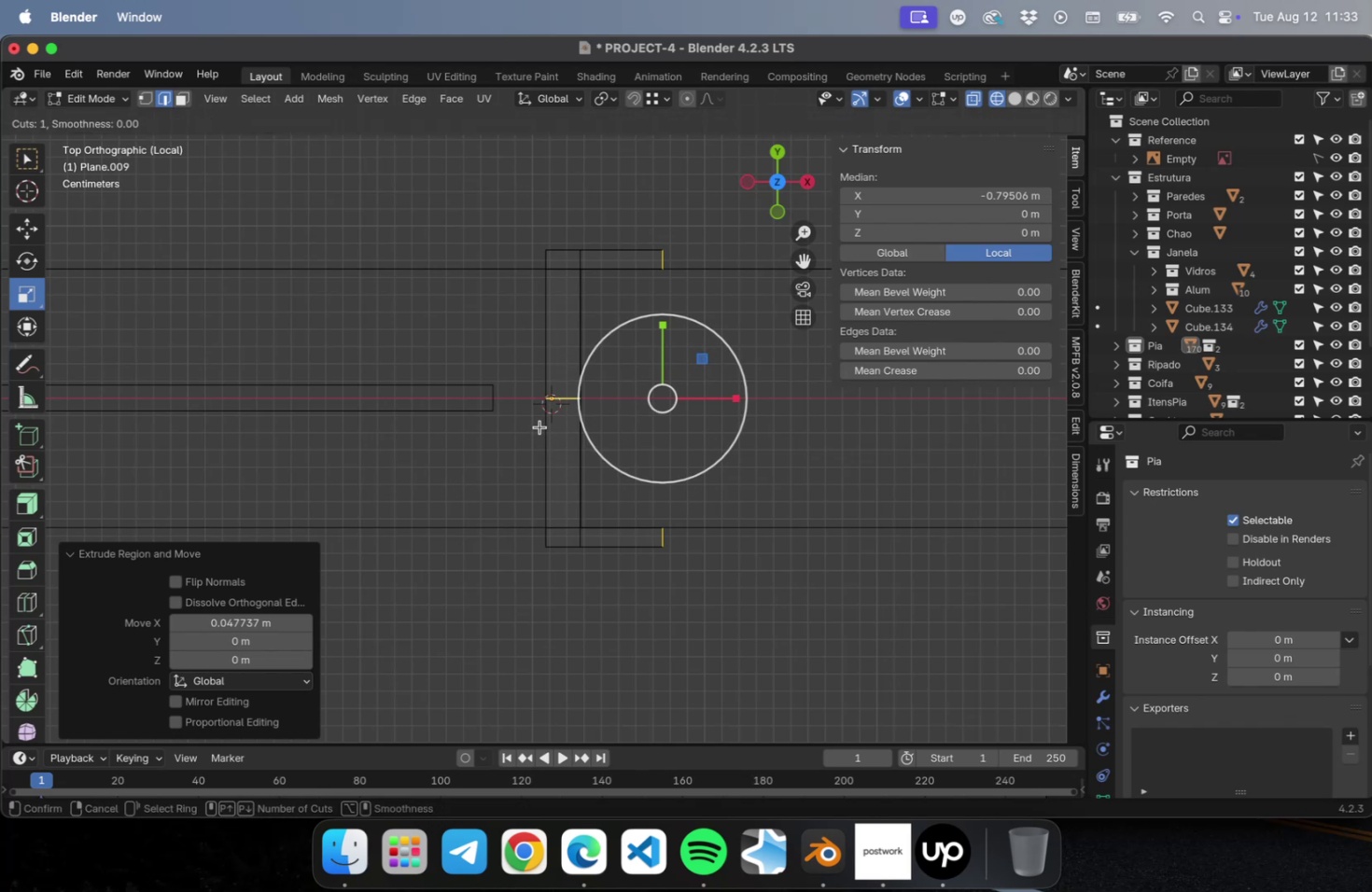 
scroll: coordinate [540, 426], scroll_direction: up, amount: 1.0
 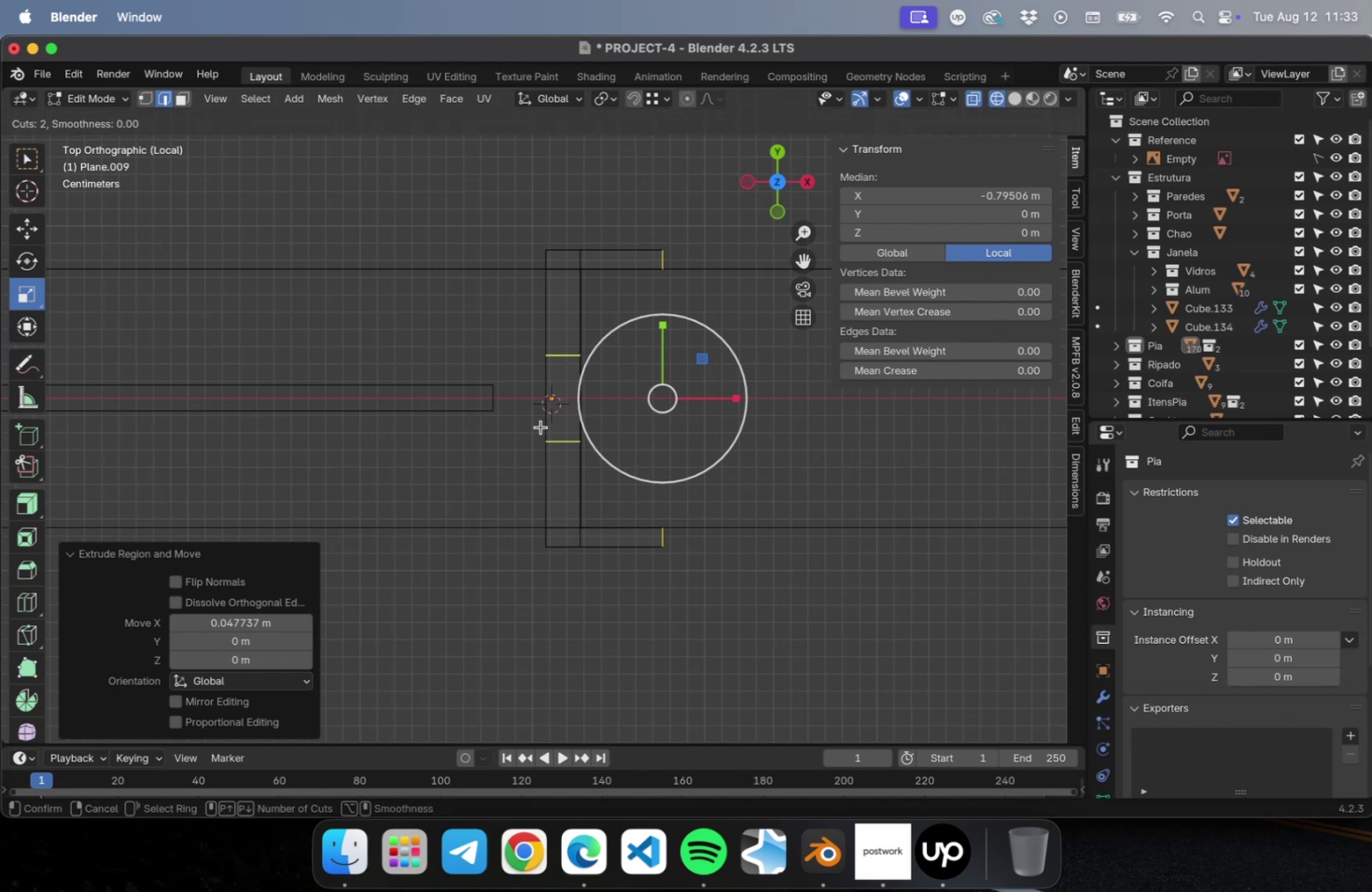 
left_click([540, 426])
 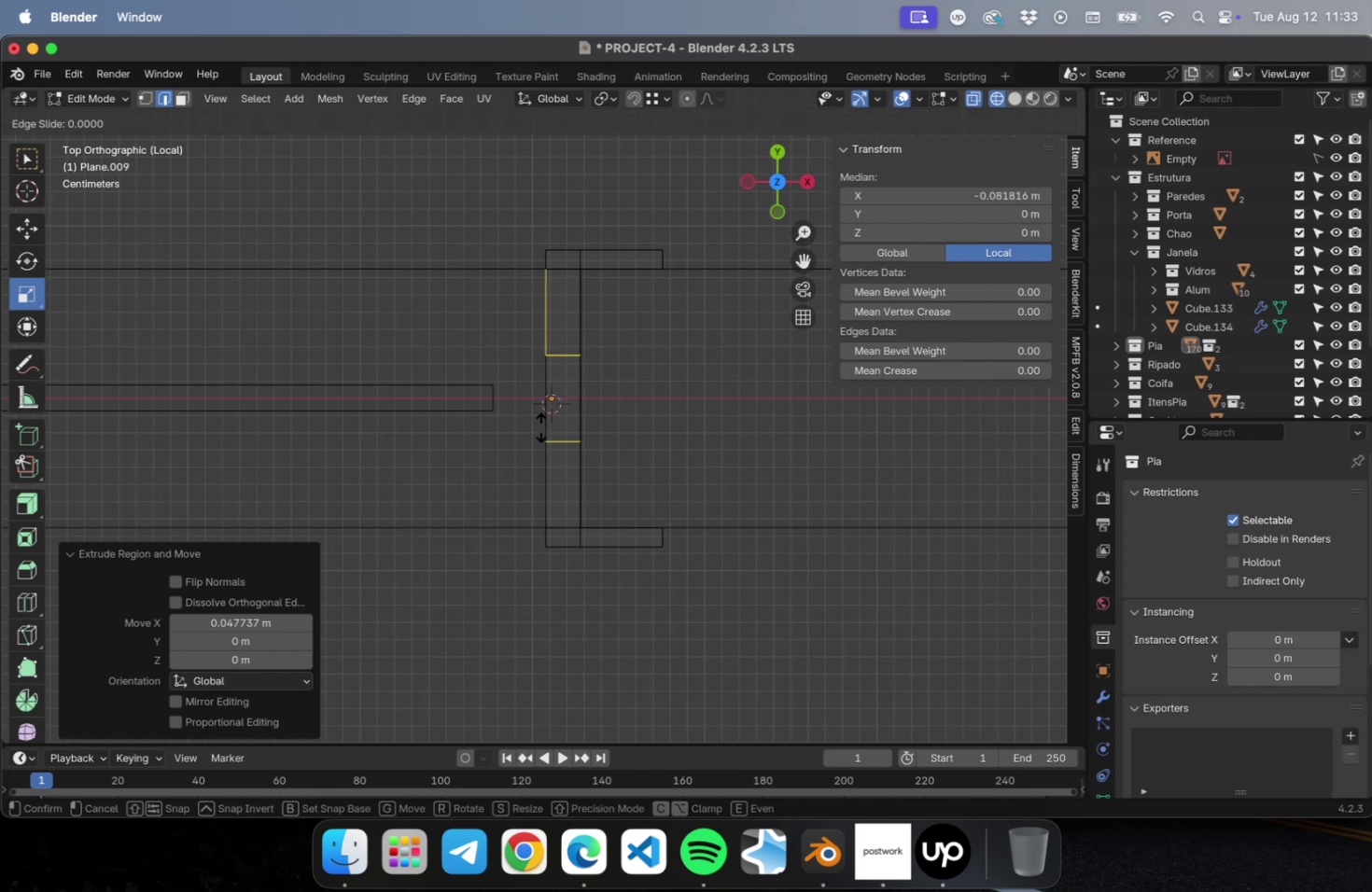 
key(Escape)
 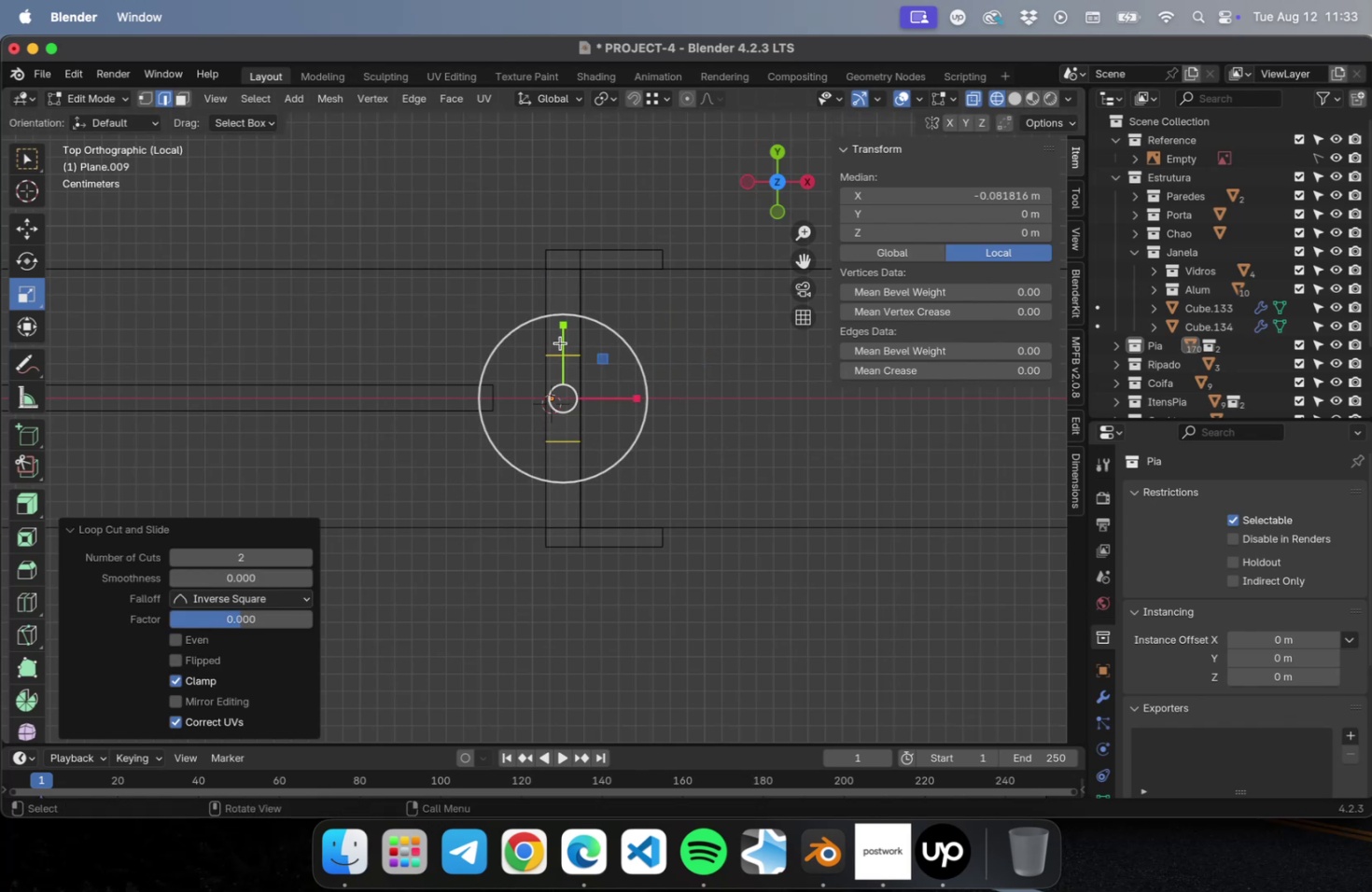 
left_click_drag(start_coordinate=[564, 331], to_coordinate=[561, 262])
 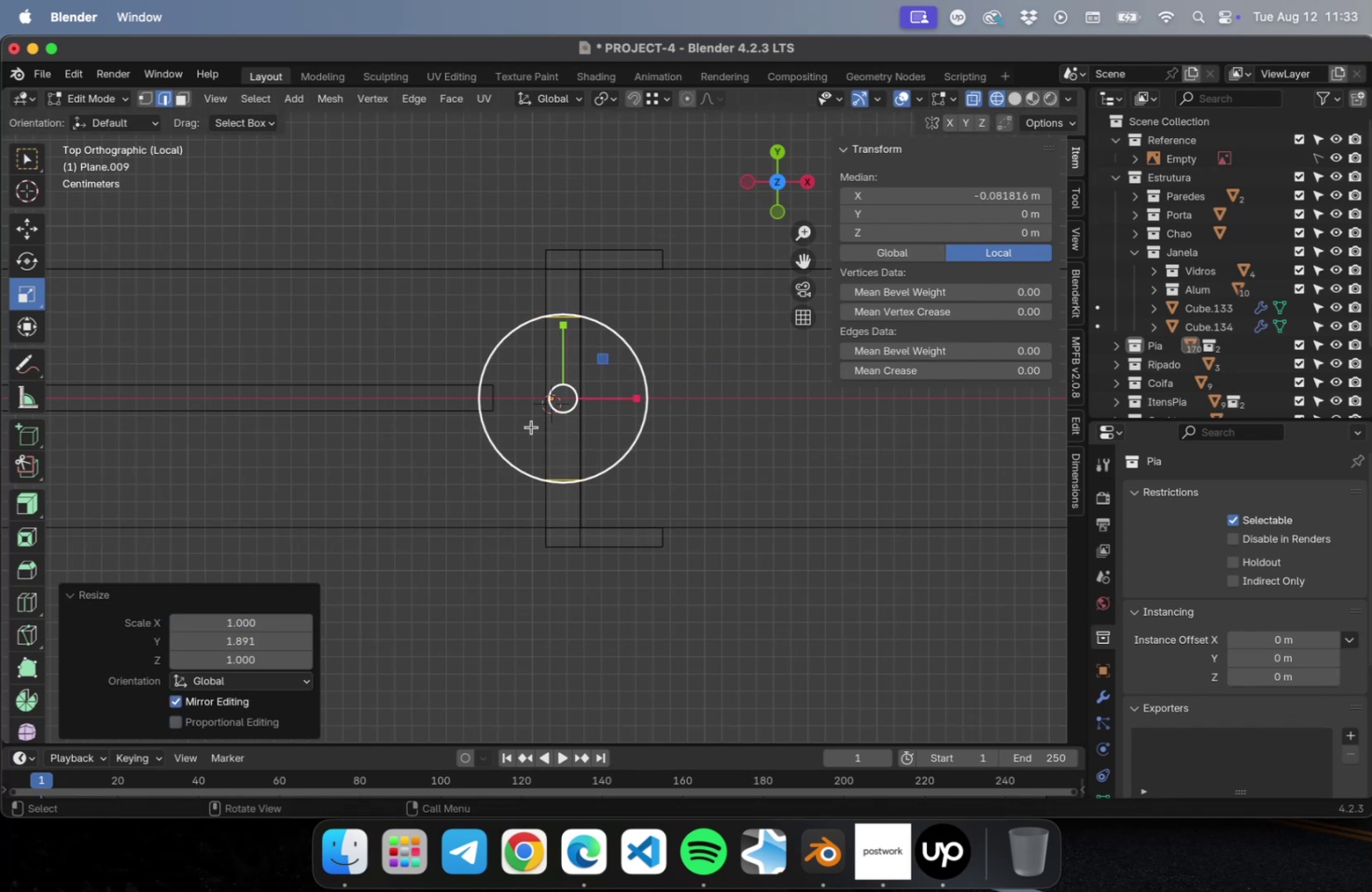 
scroll: coordinate [531, 426], scroll_direction: up, amount: 5.0
 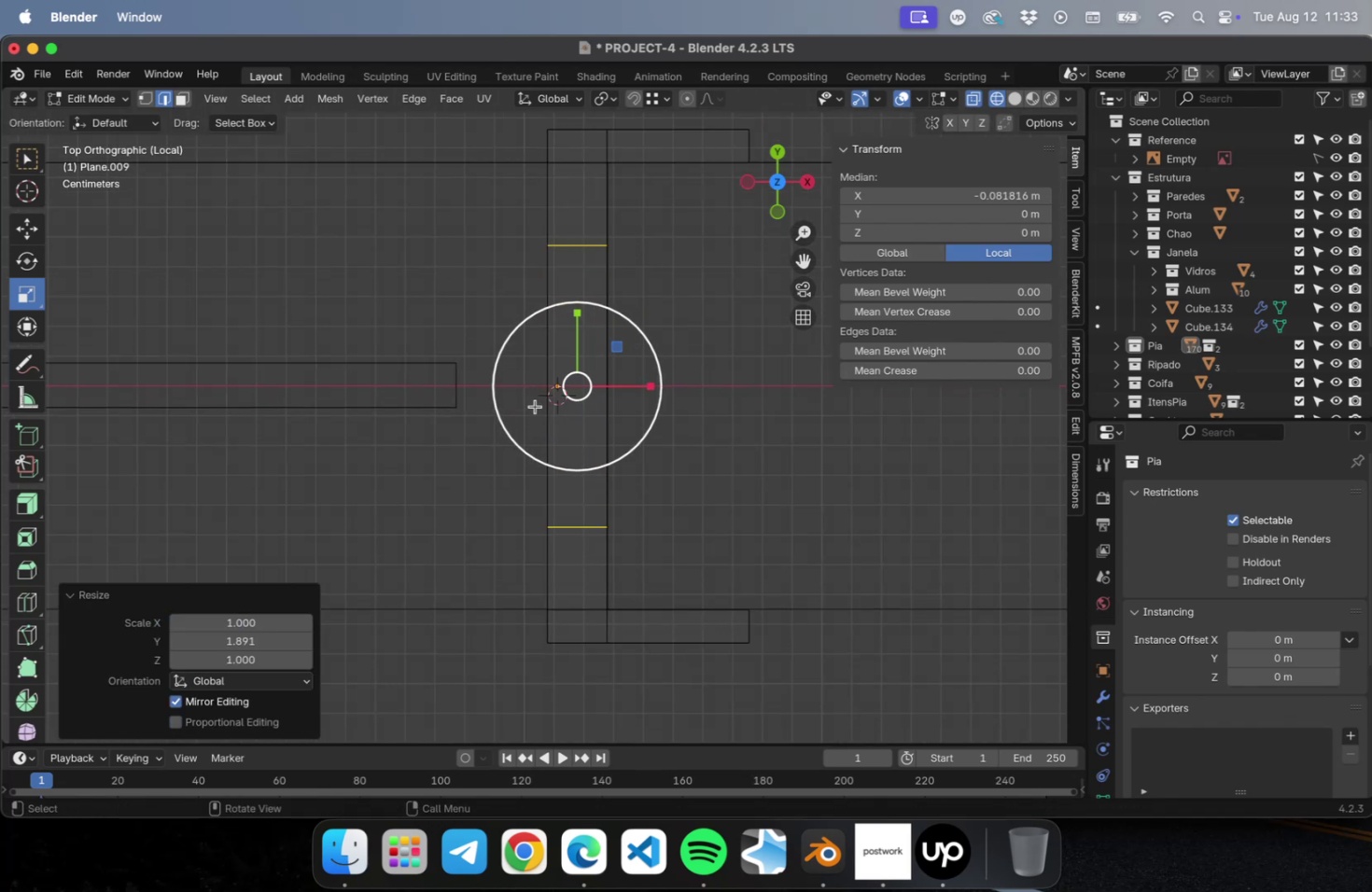 
left_click_drag(start_coordinate=[535, 406], to_coordinate=[553, 424])
 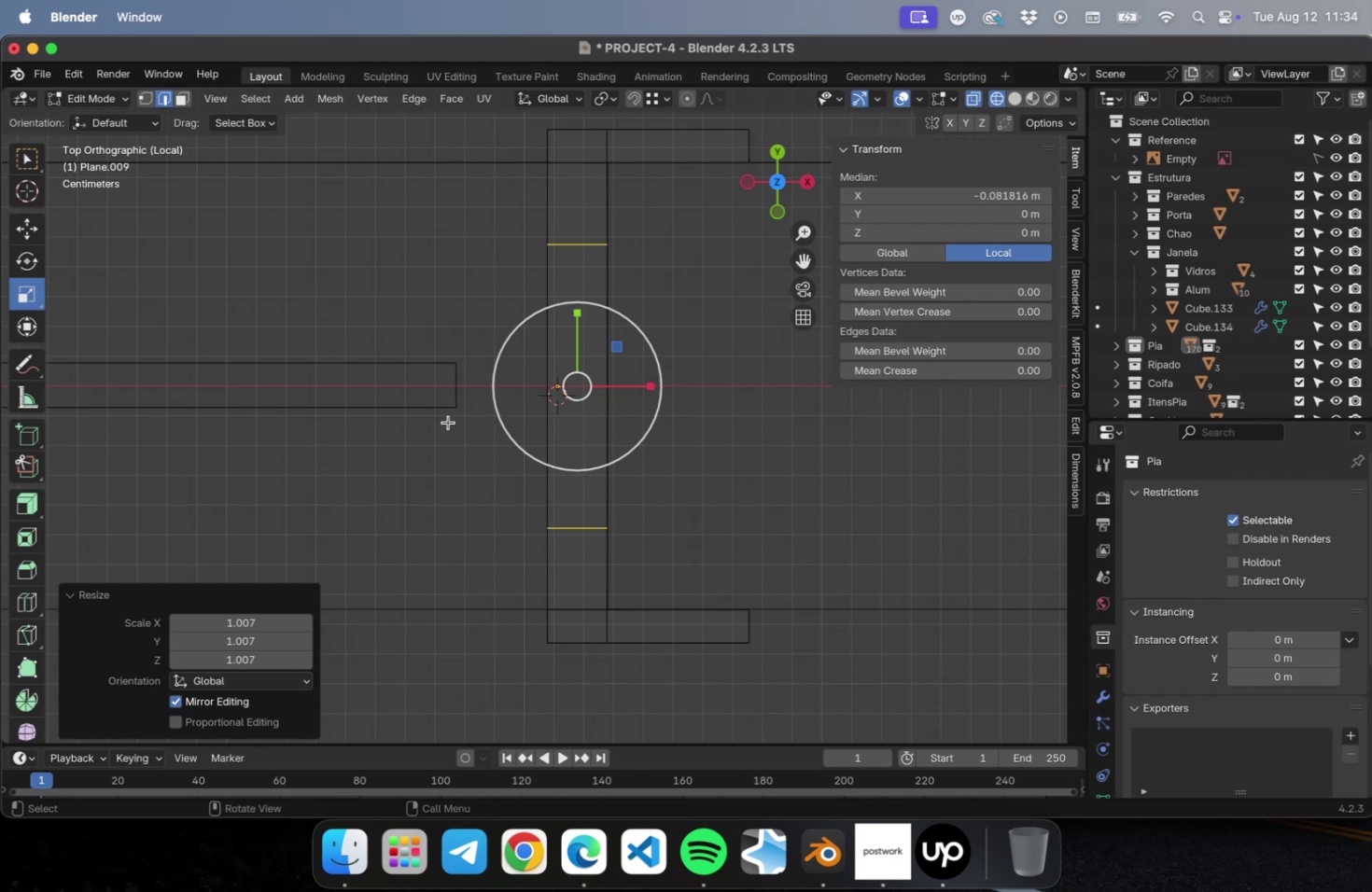 
left_click([410, 319])
 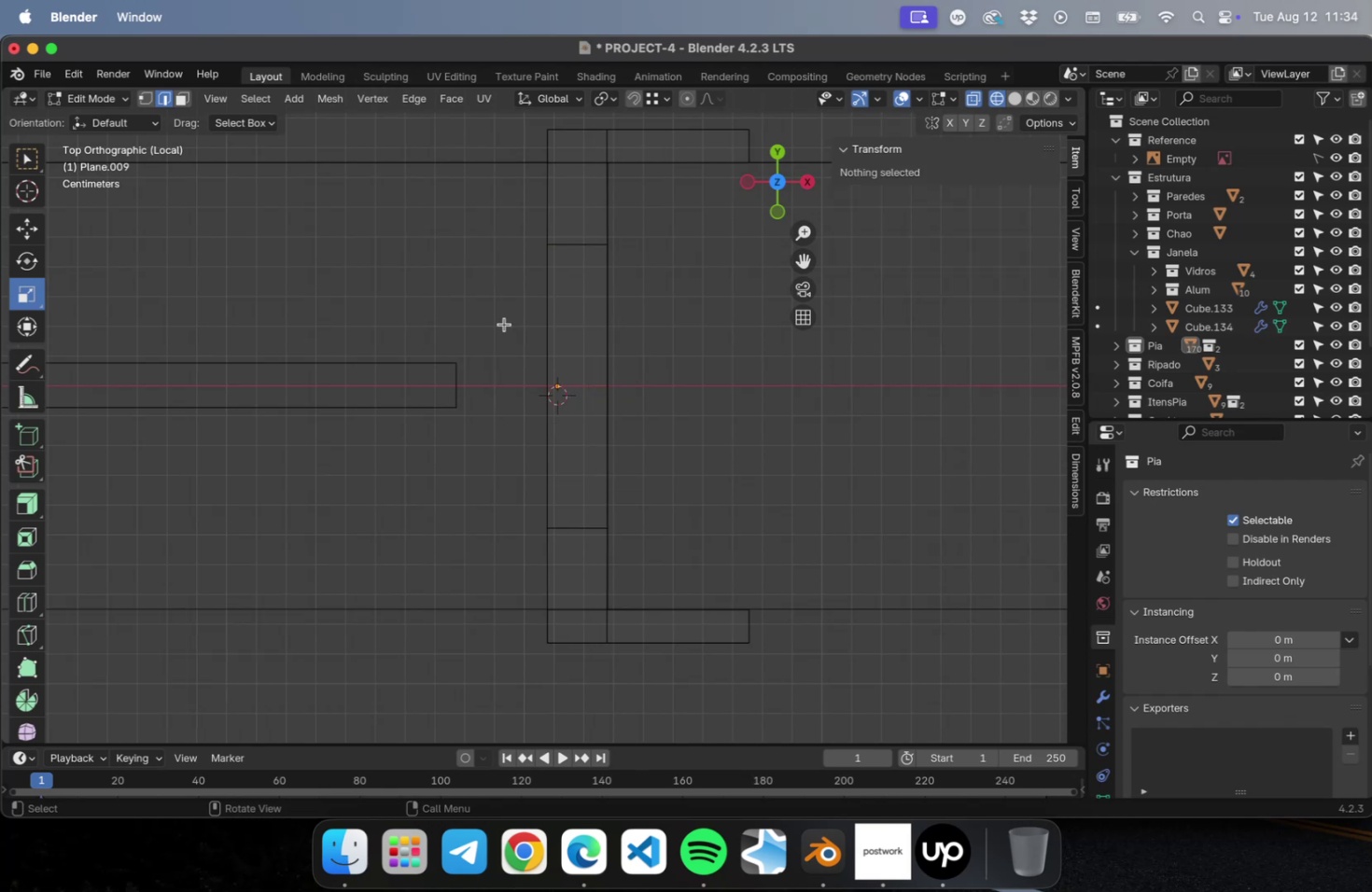 
left_click_drag(start_coordinate=[511, 325], to_coordinate=[554, 358])
 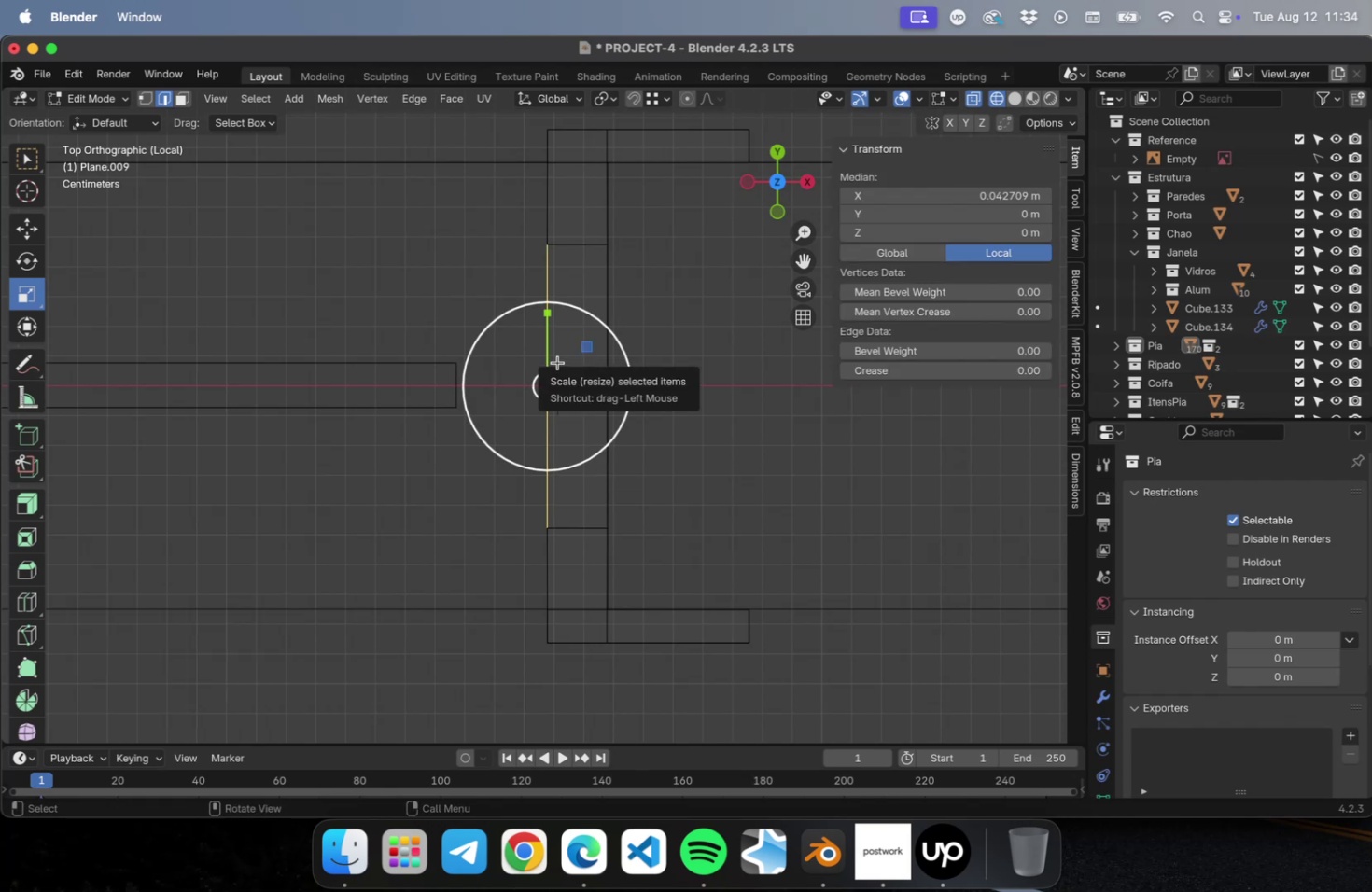 
type(ex)
 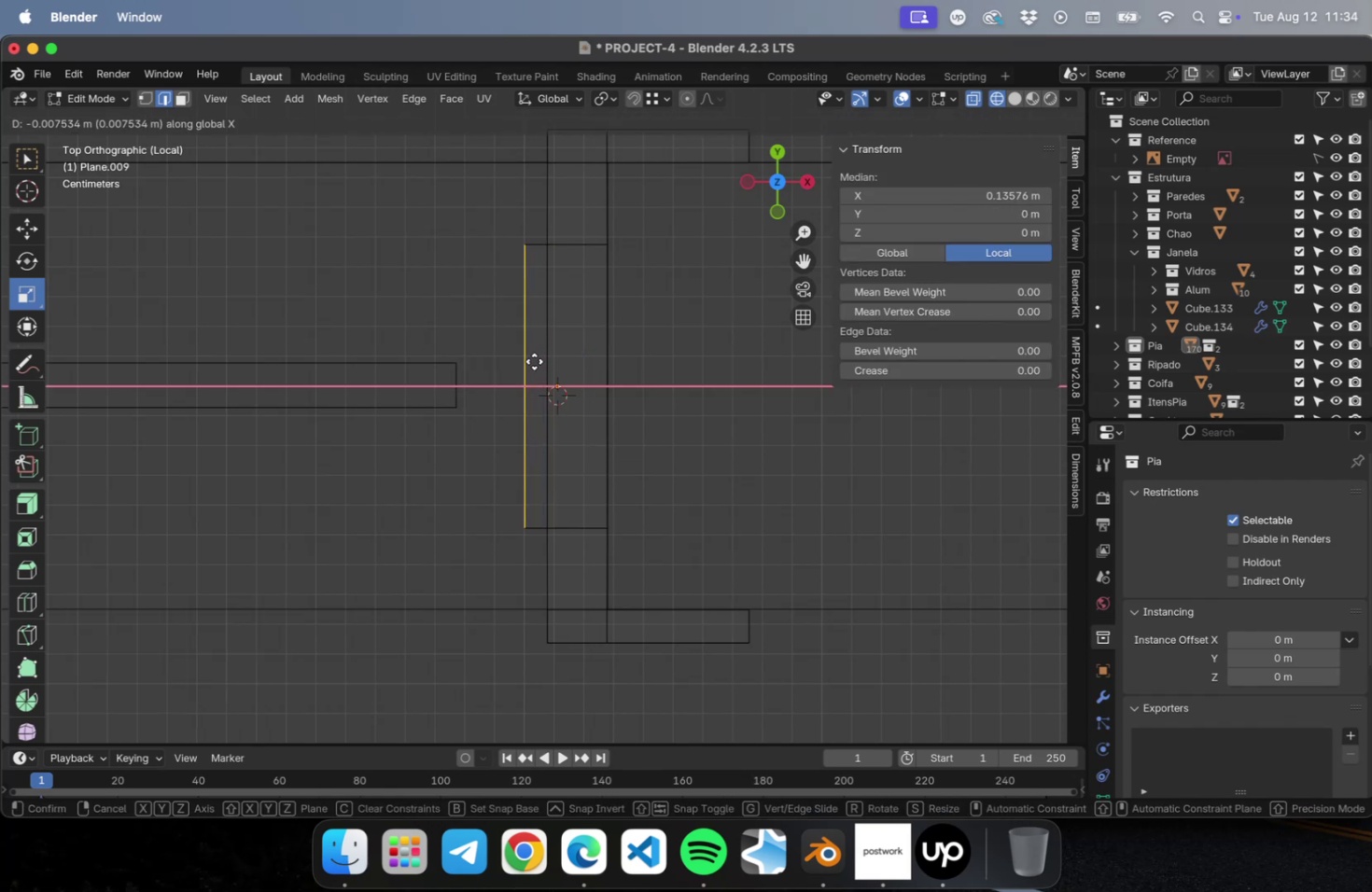 
left_click([534, 361])
 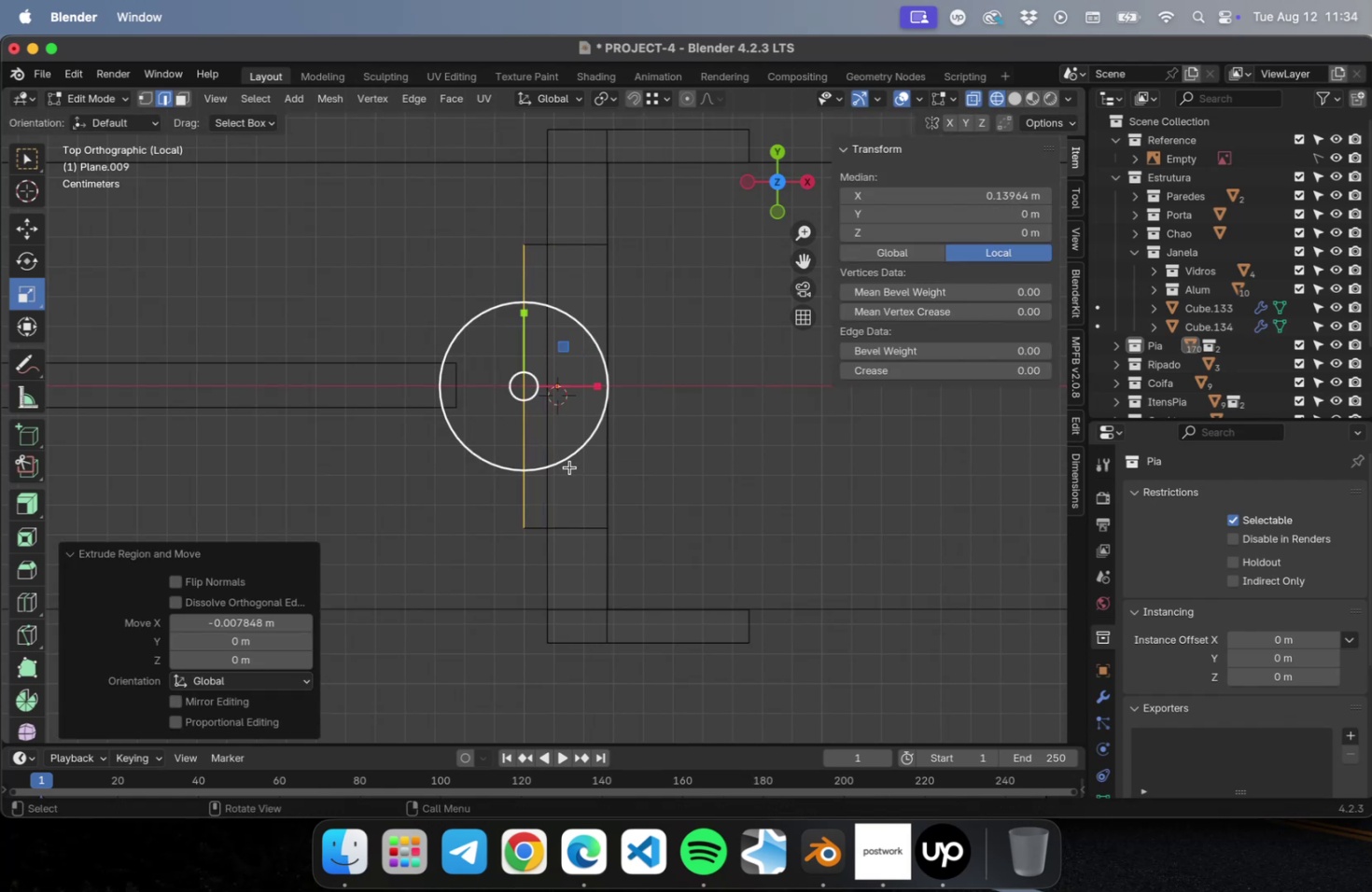 
scroll: coordinate [571, 467], scroll_direction: down, amount: 22.0
 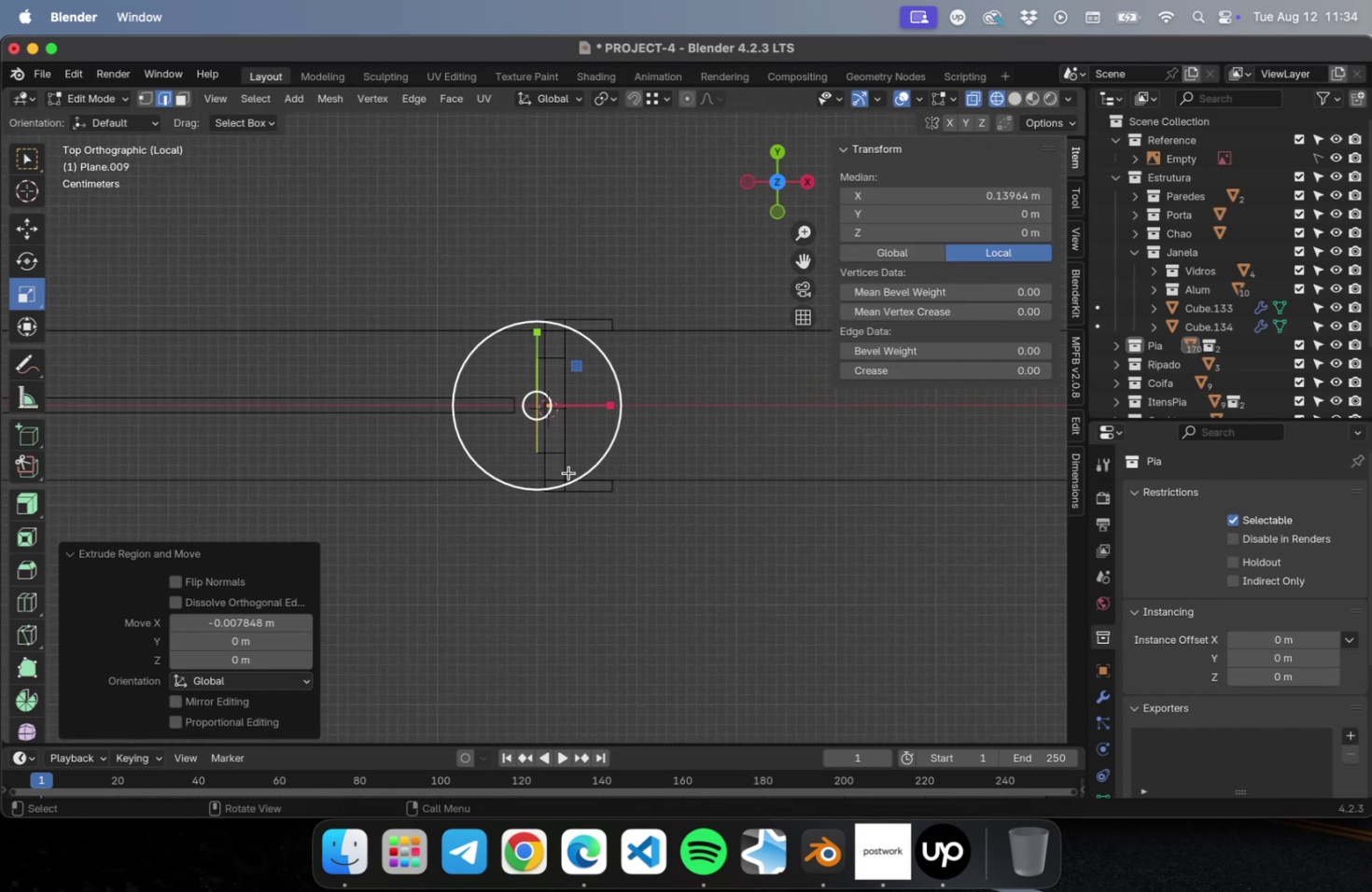 
key(Tab)
 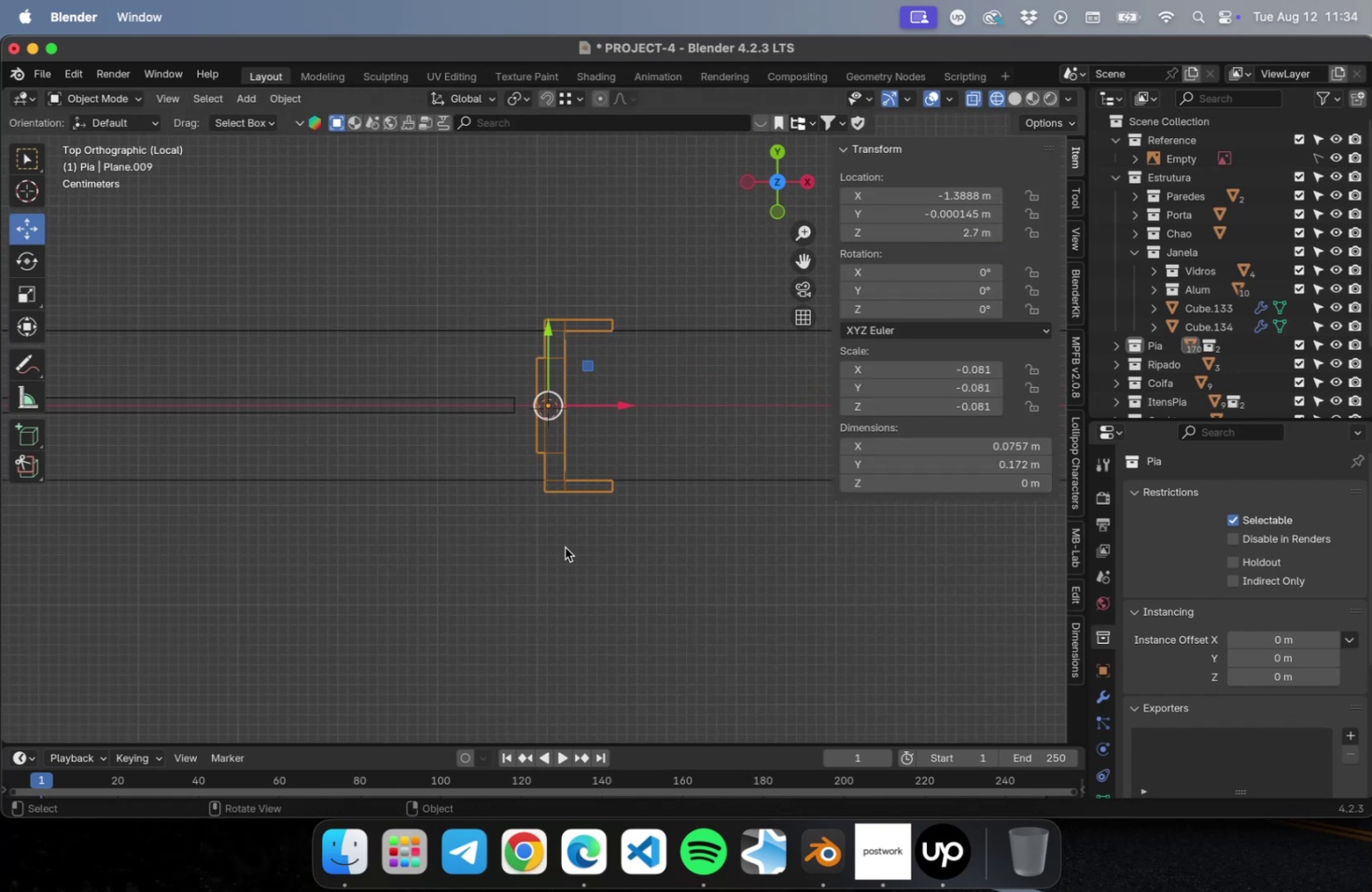 
left_click([565, 547])
 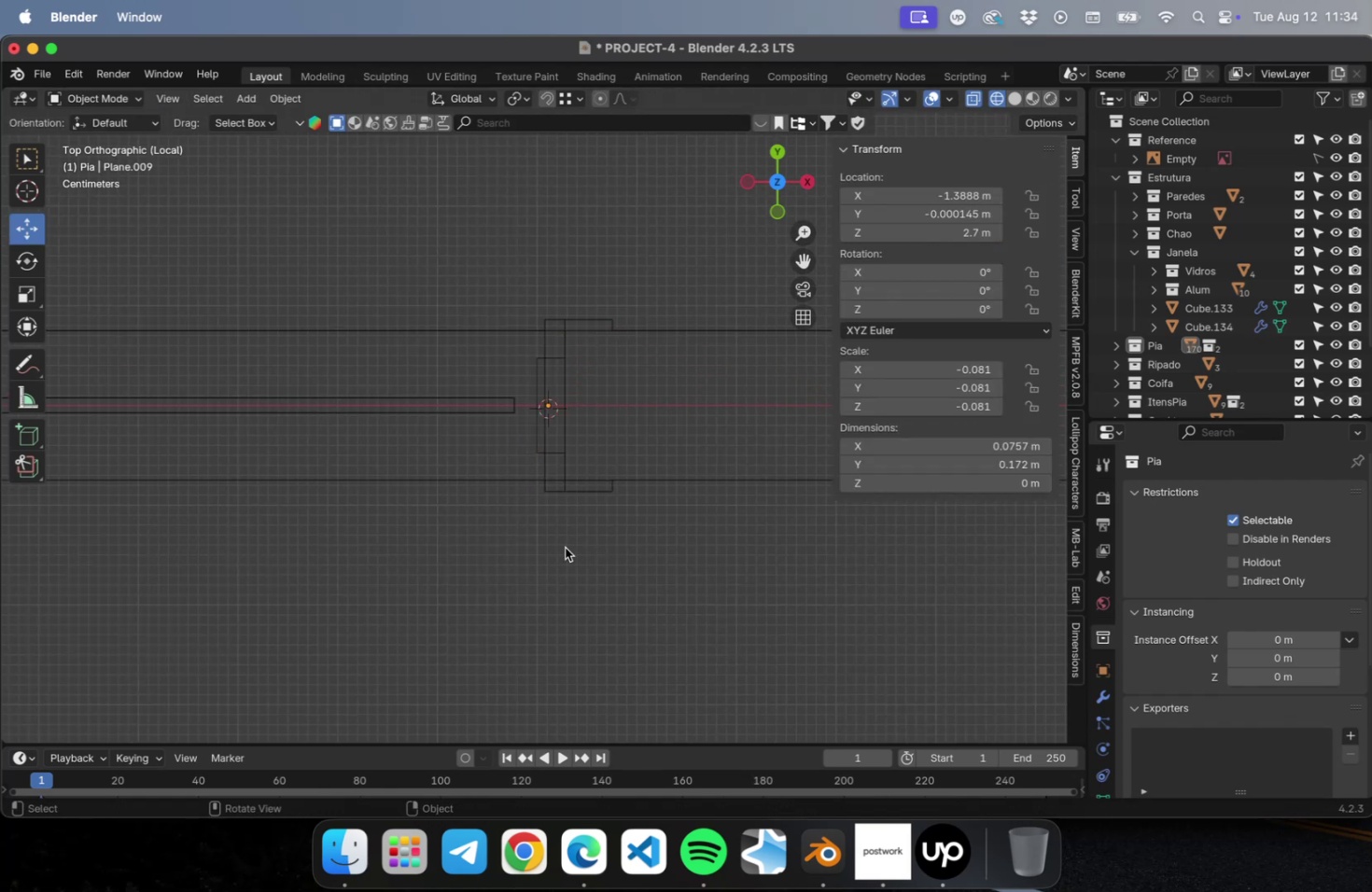 
key(Meta+CommandLeft)
 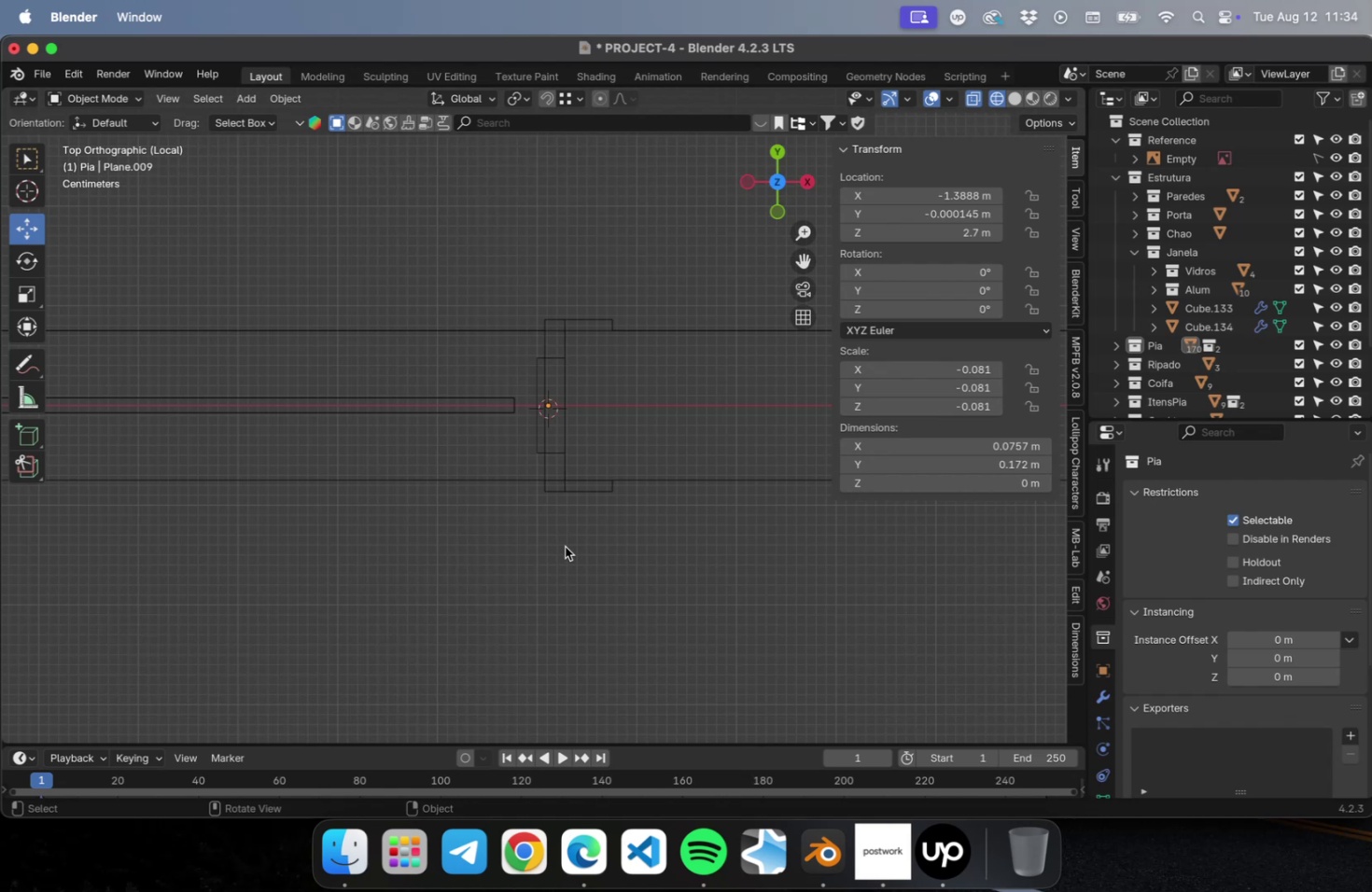 
key(Meta+CommandLeft)
 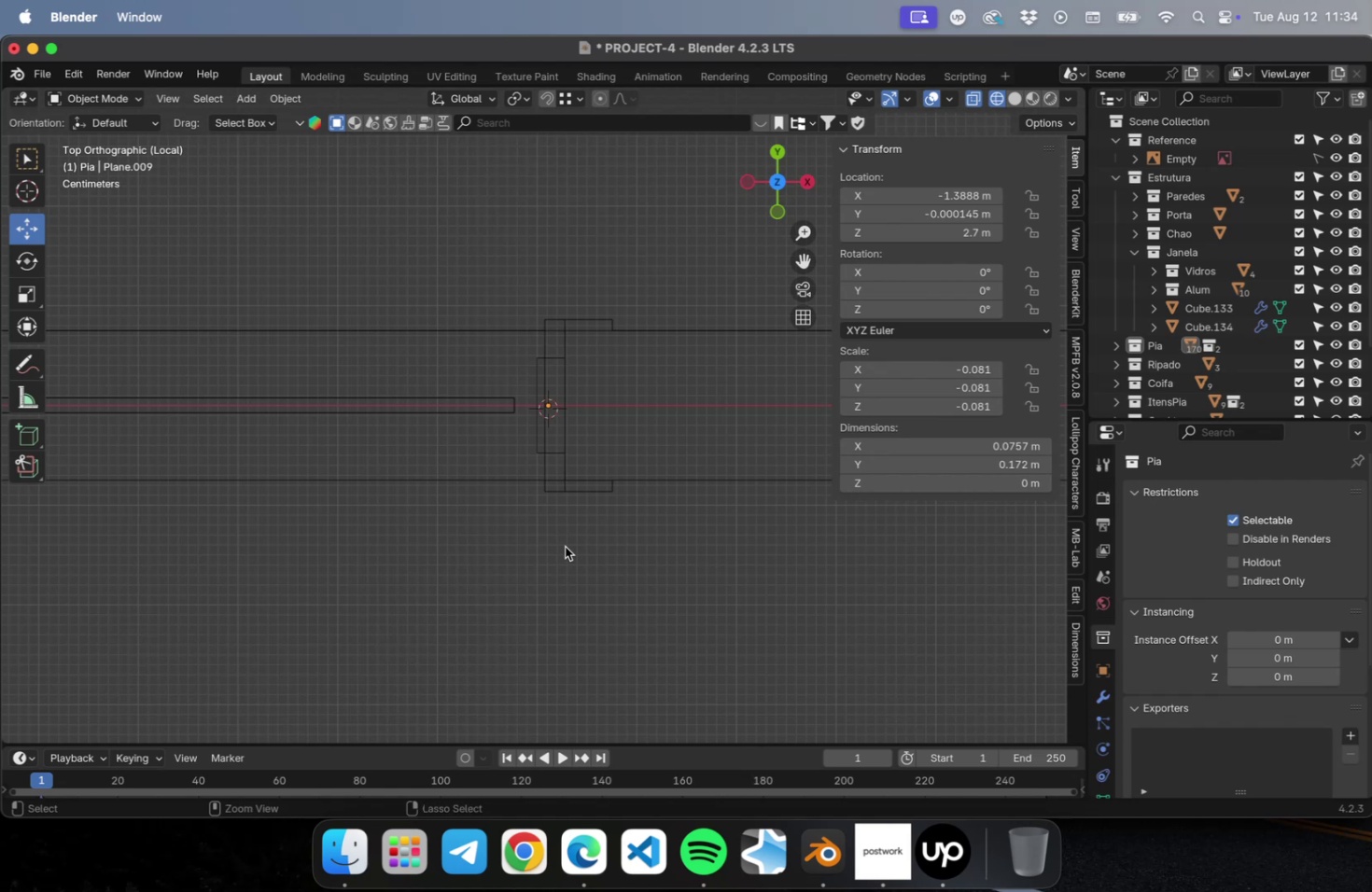 
key(Meta+S)
 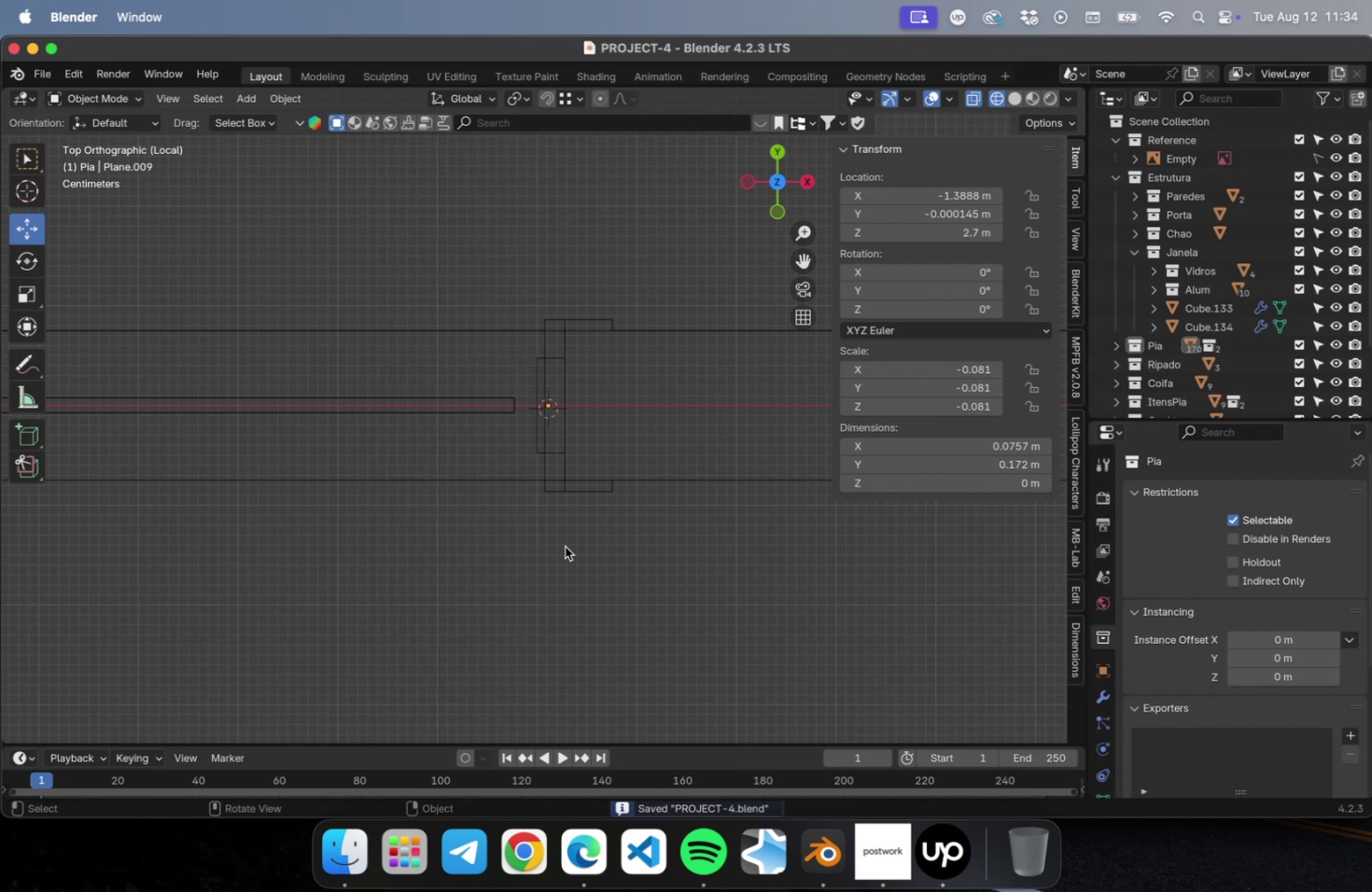 
wait(9.77)
 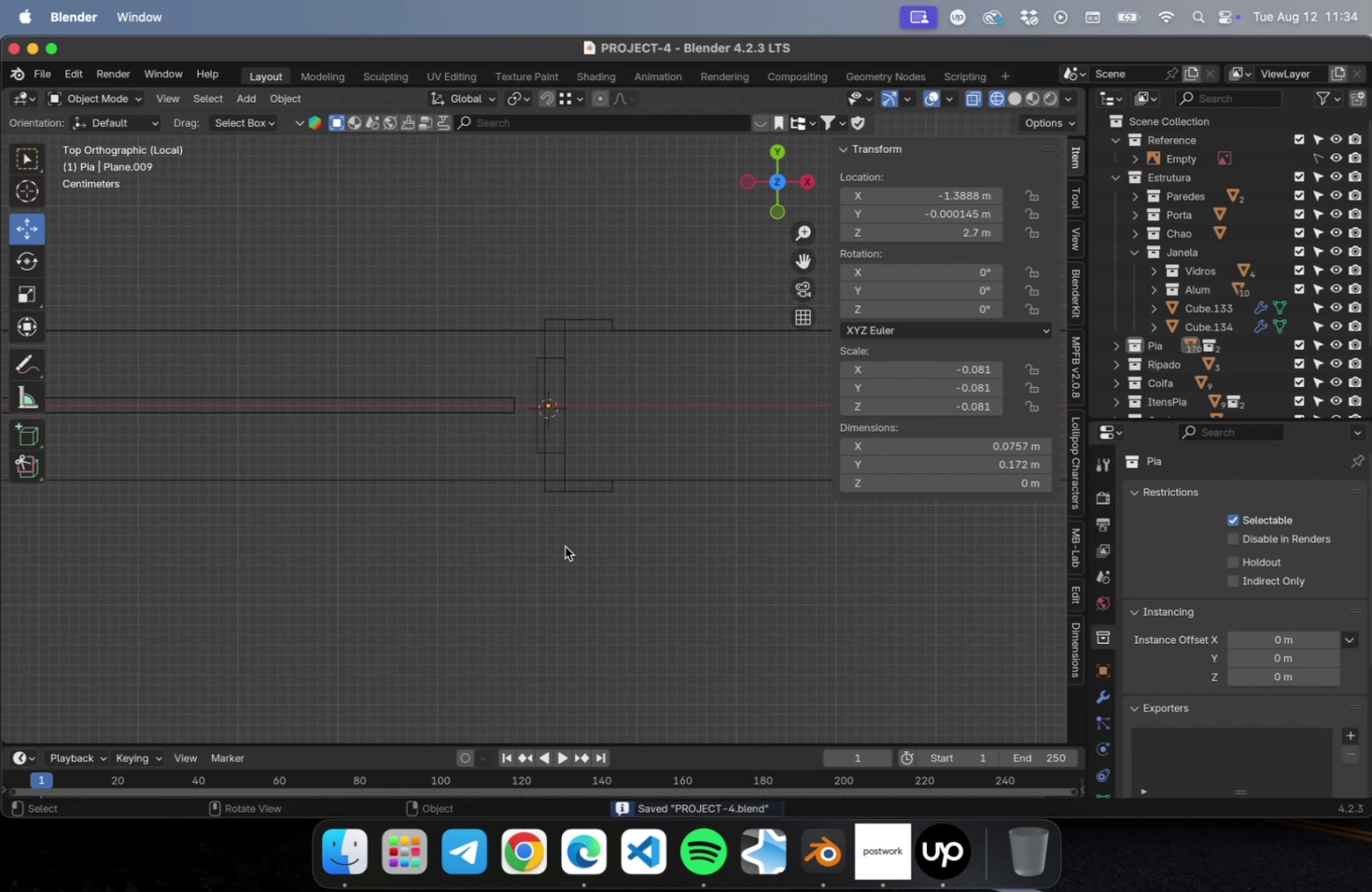 
key(Meta+CommandLeft)
 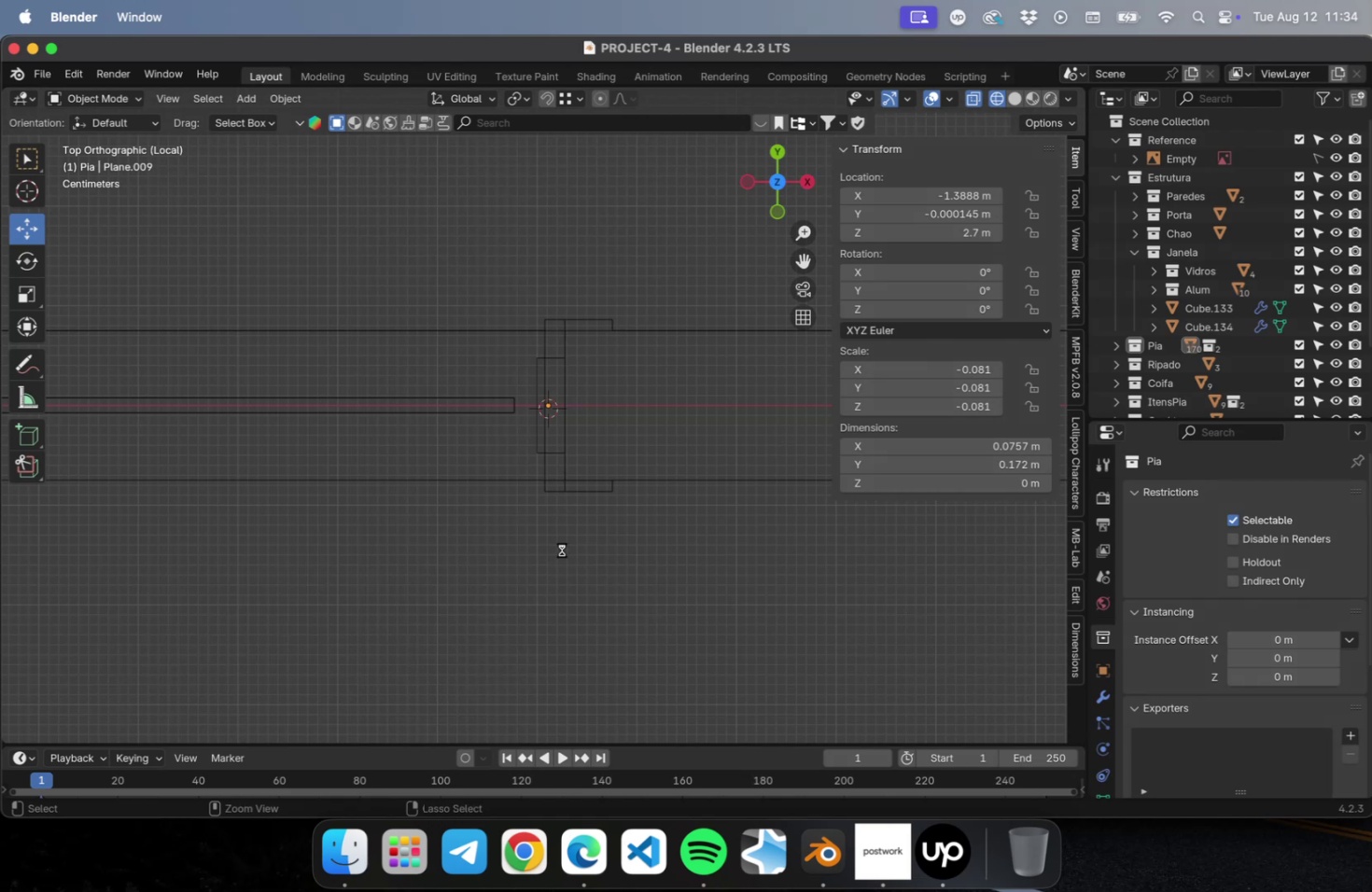 
key(Meta+S)
 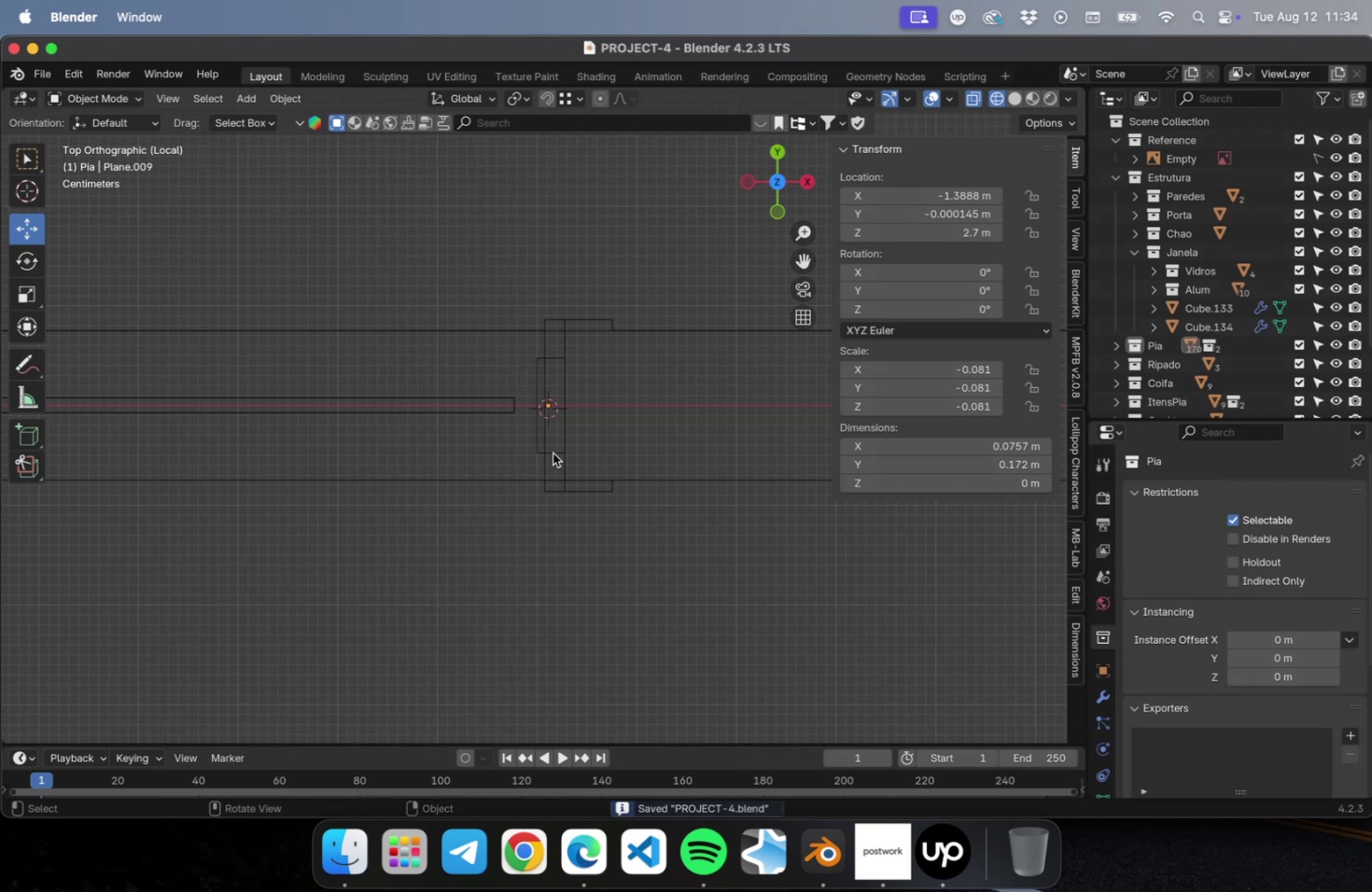 
left_click([553, 453])
 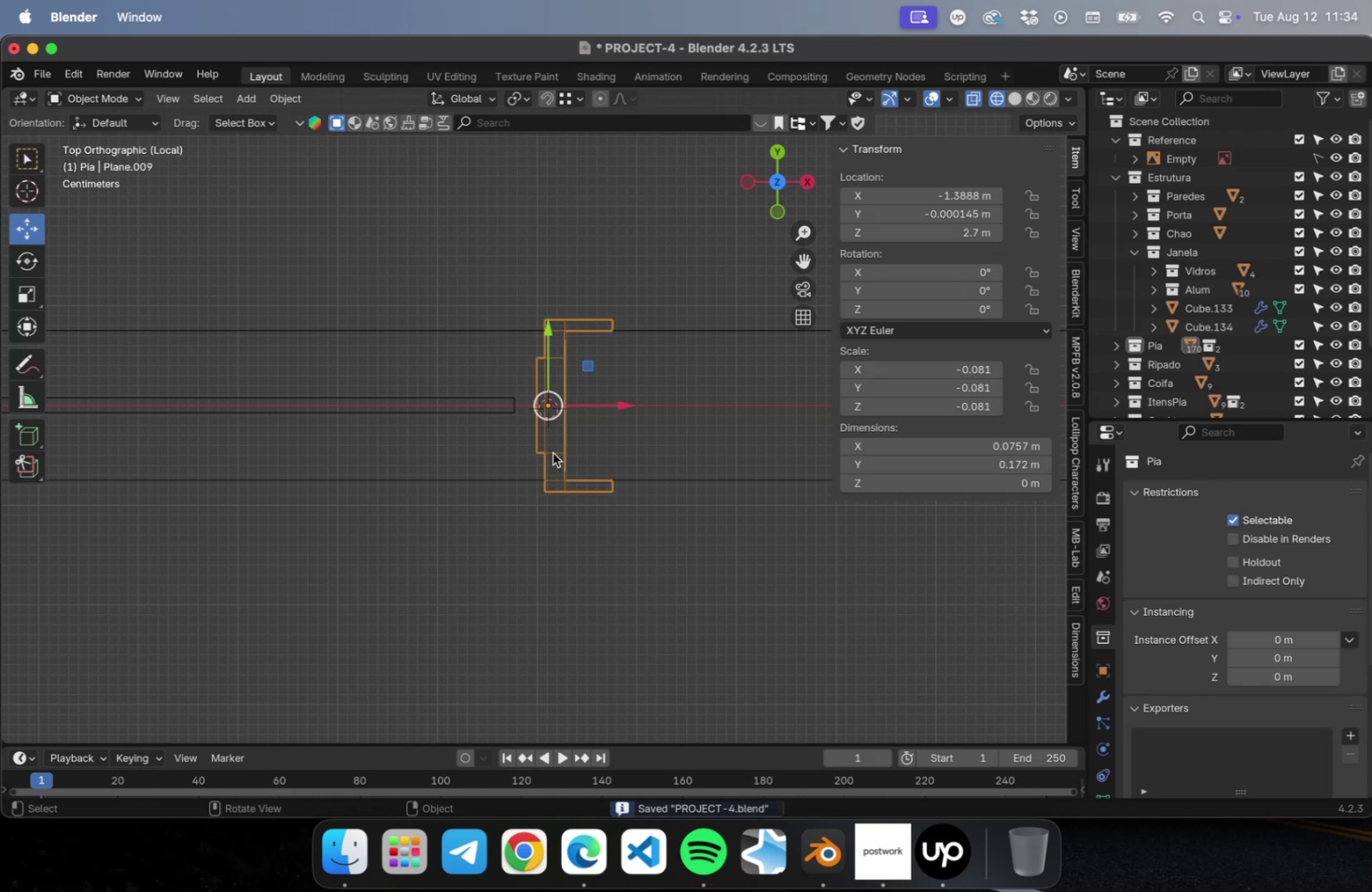 
scroll: coordinate [575, 551], scroll_direction: down, amount: 1.0
 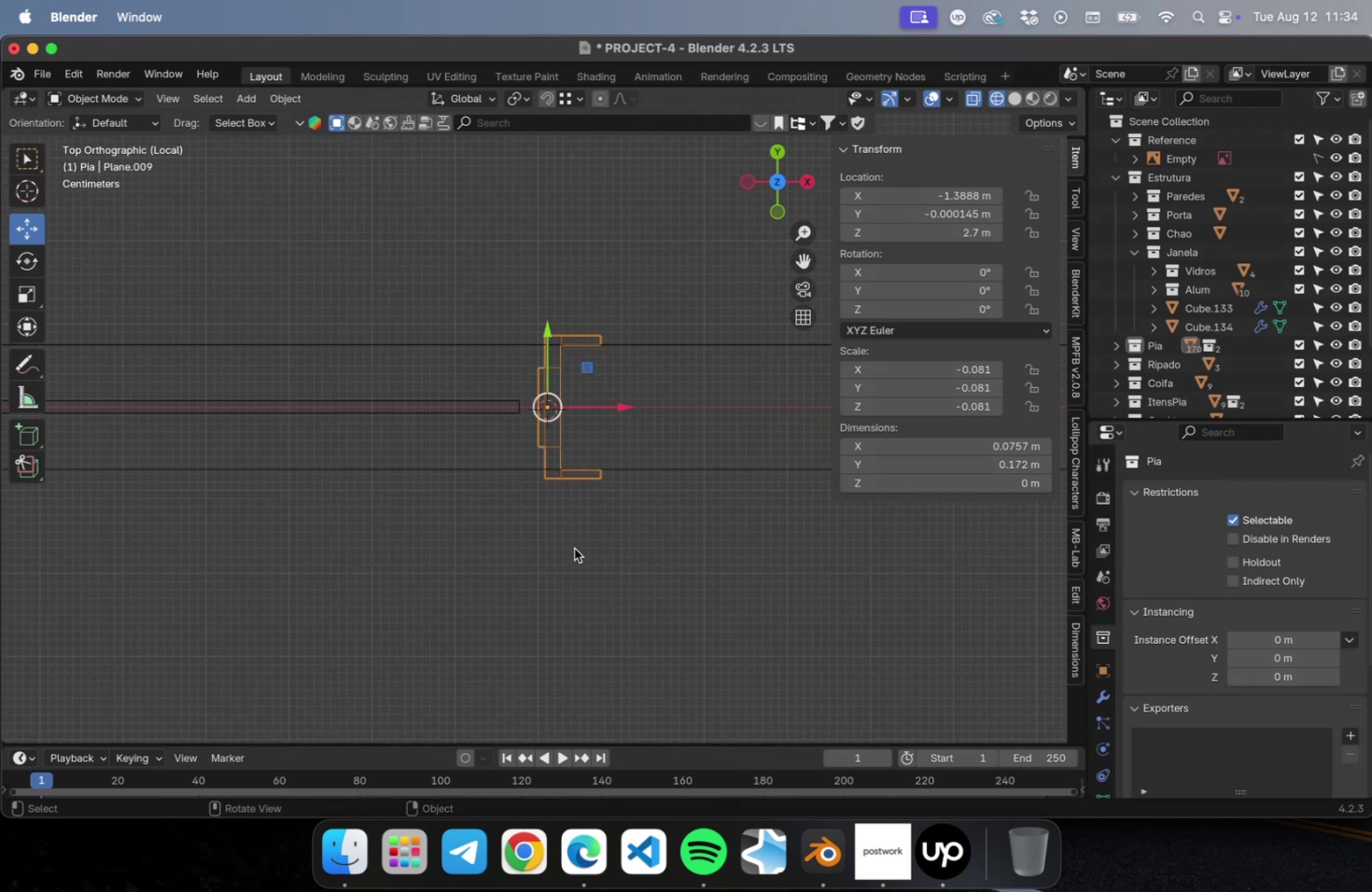 
key(NumLock)
 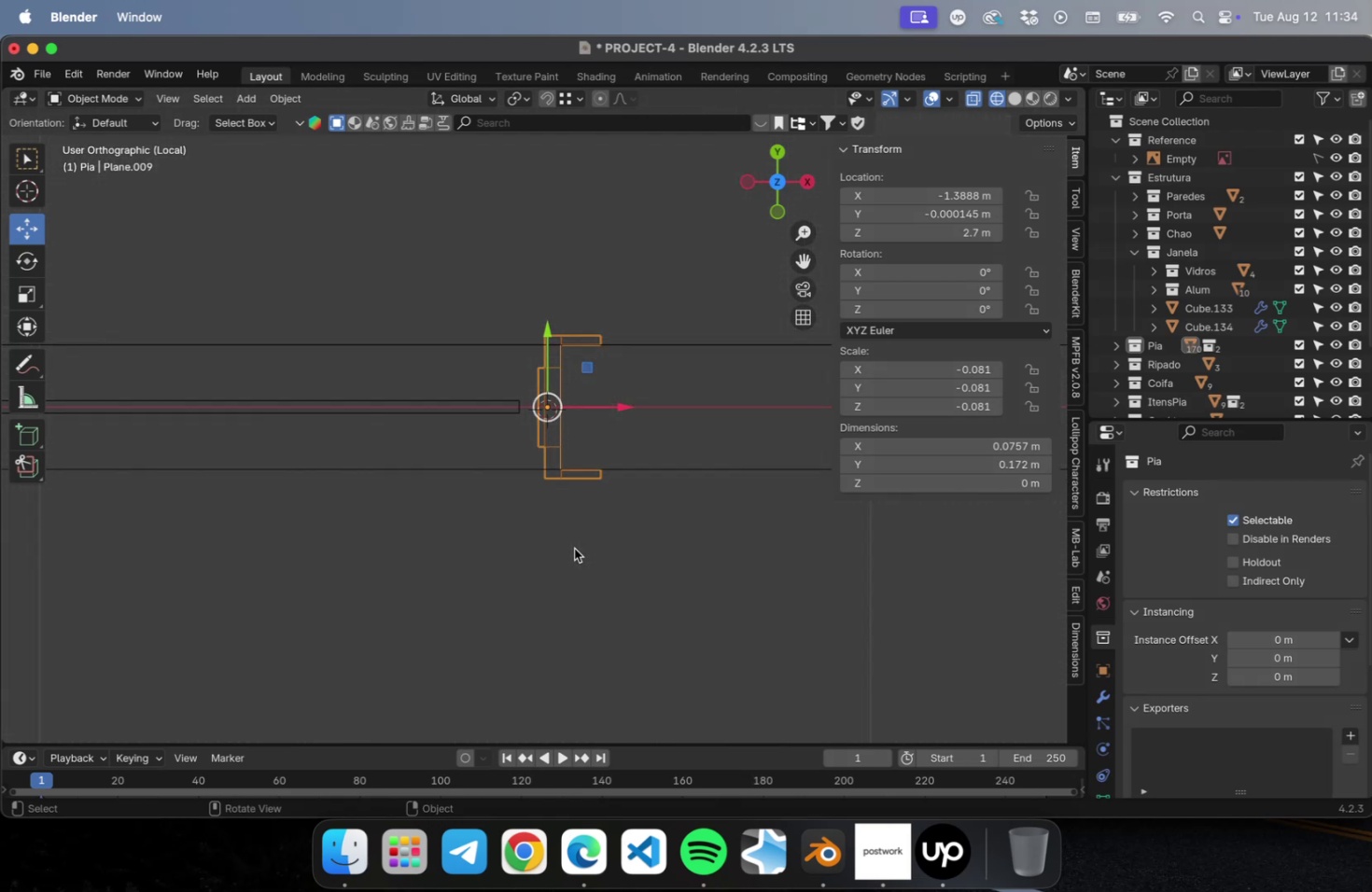 
key(Numpad1)
 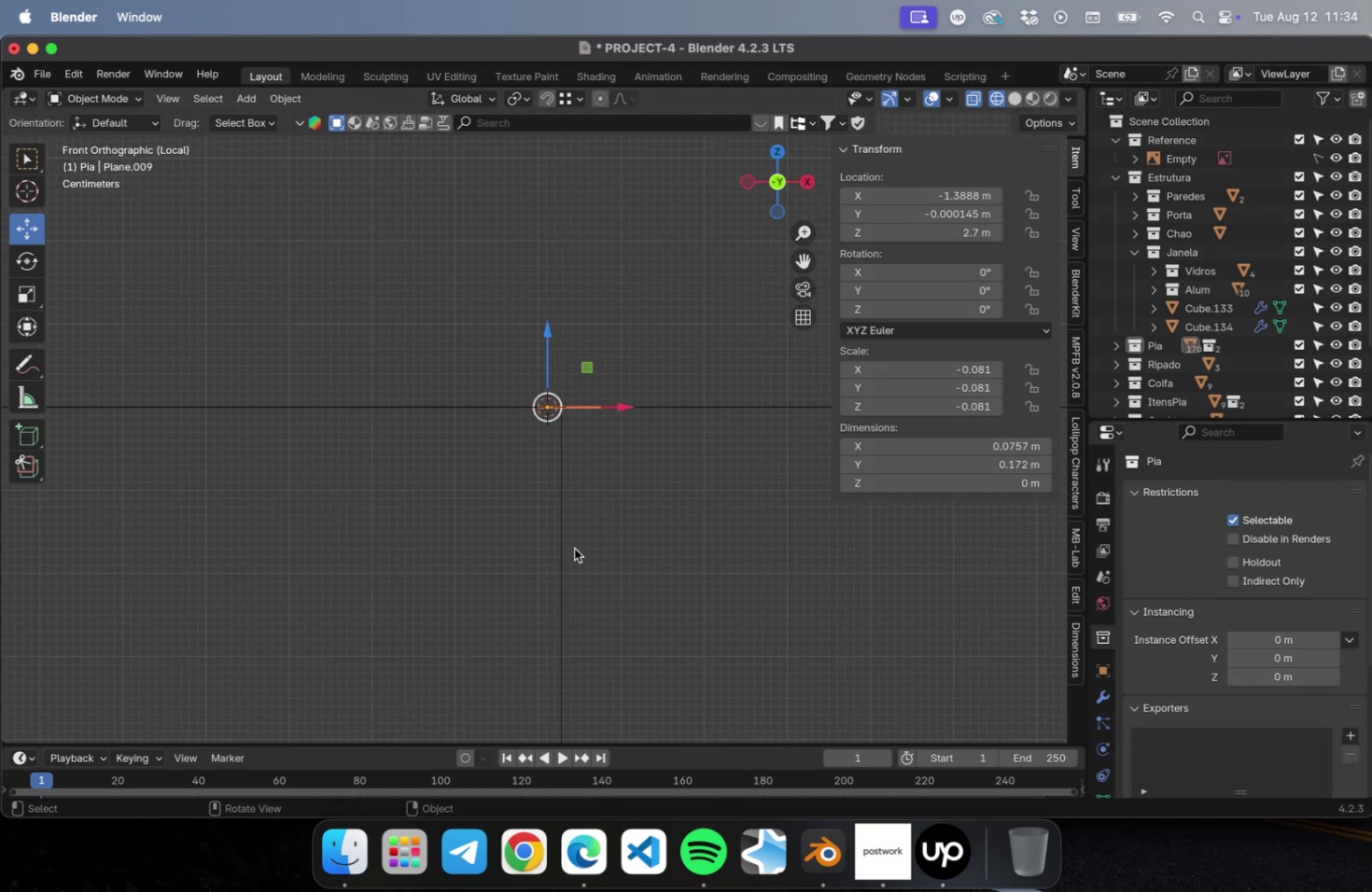 
scroll: coordinate [576, 550], scroll_direction: down, amount: 51.0
 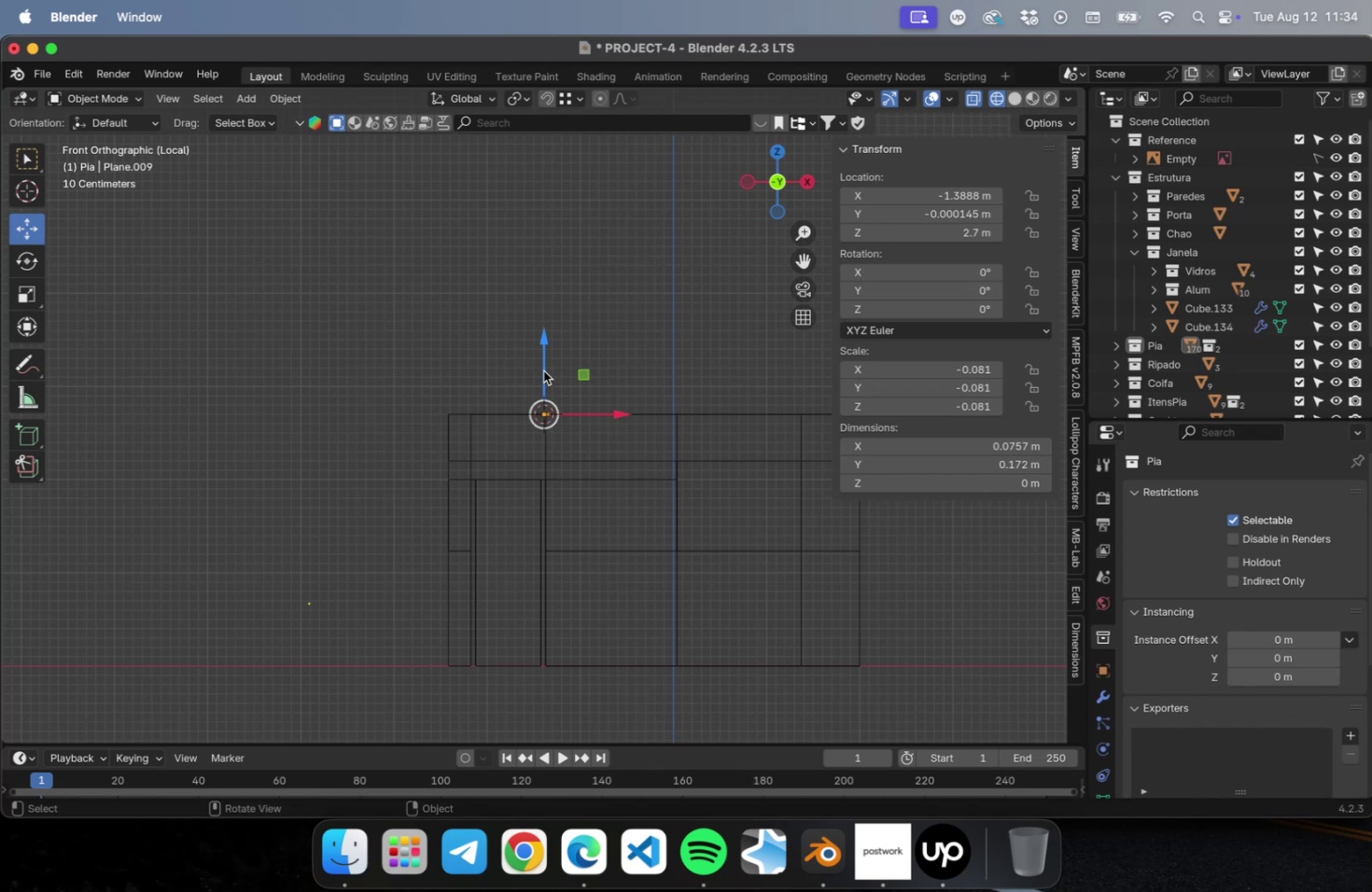 
left_click_drag(start_coordinate=[540, 358], to_coordinate=[573, 613])
 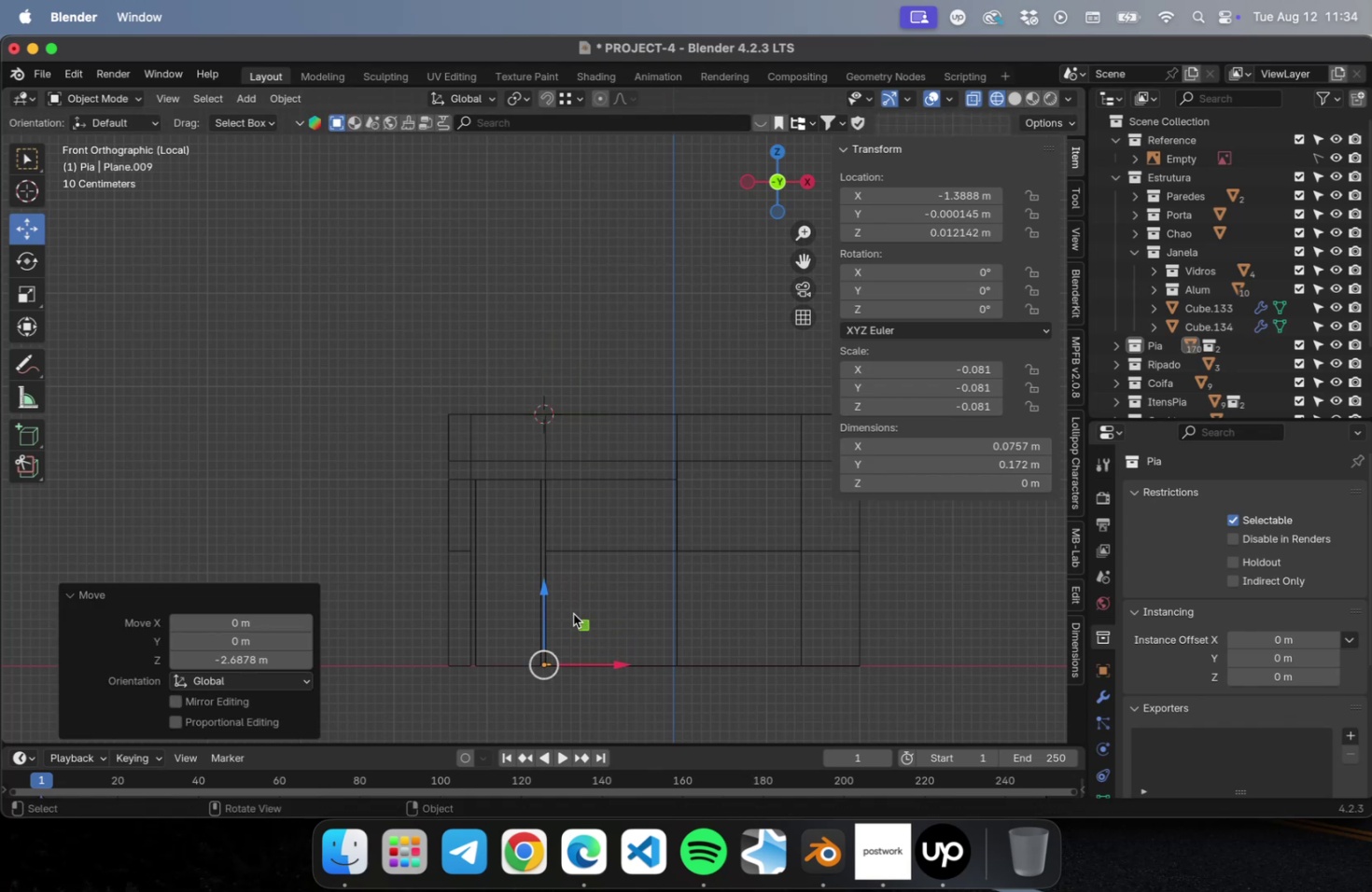 
key(NumLock)
 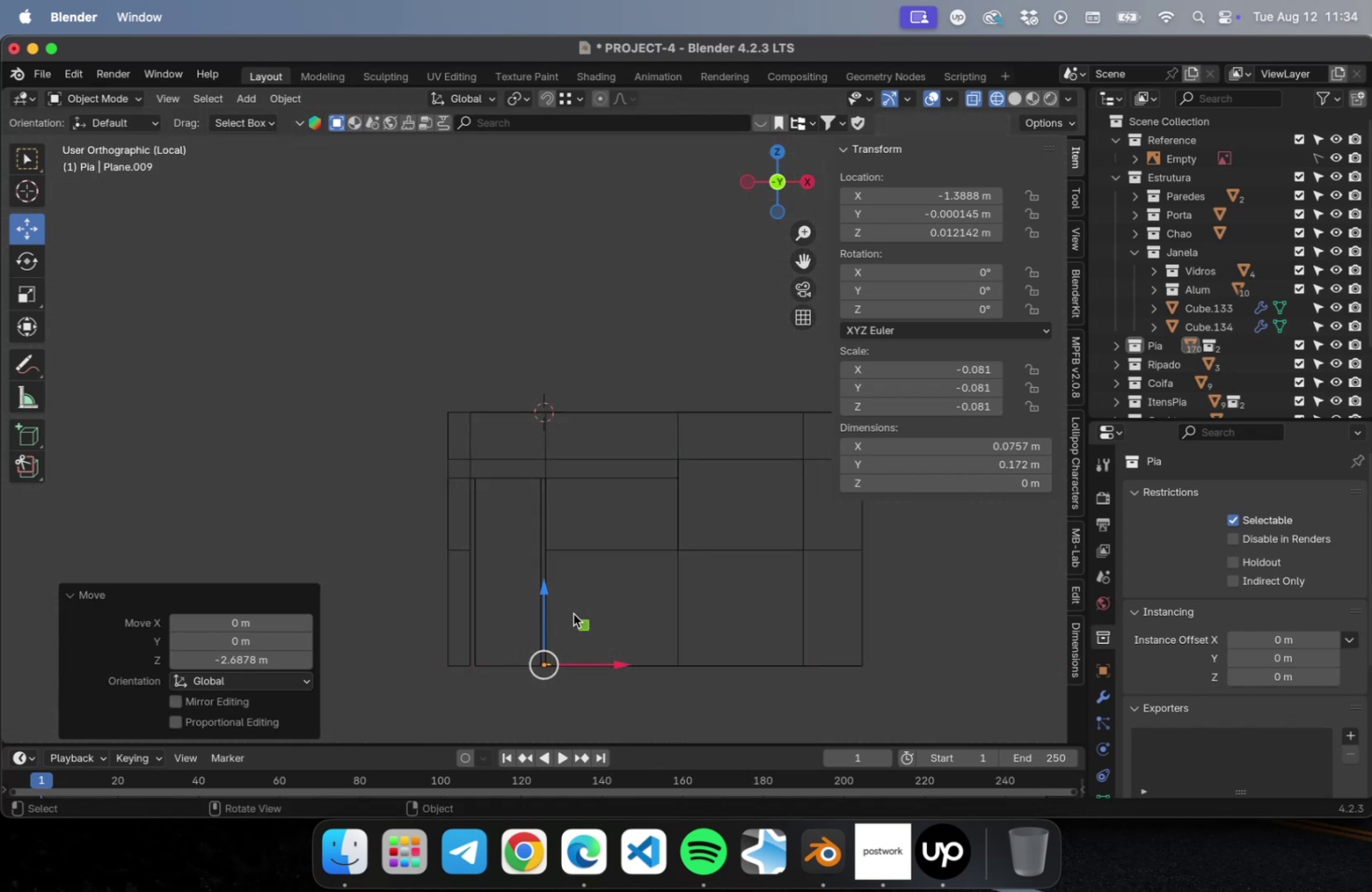 
key(NumpadDecimal)
 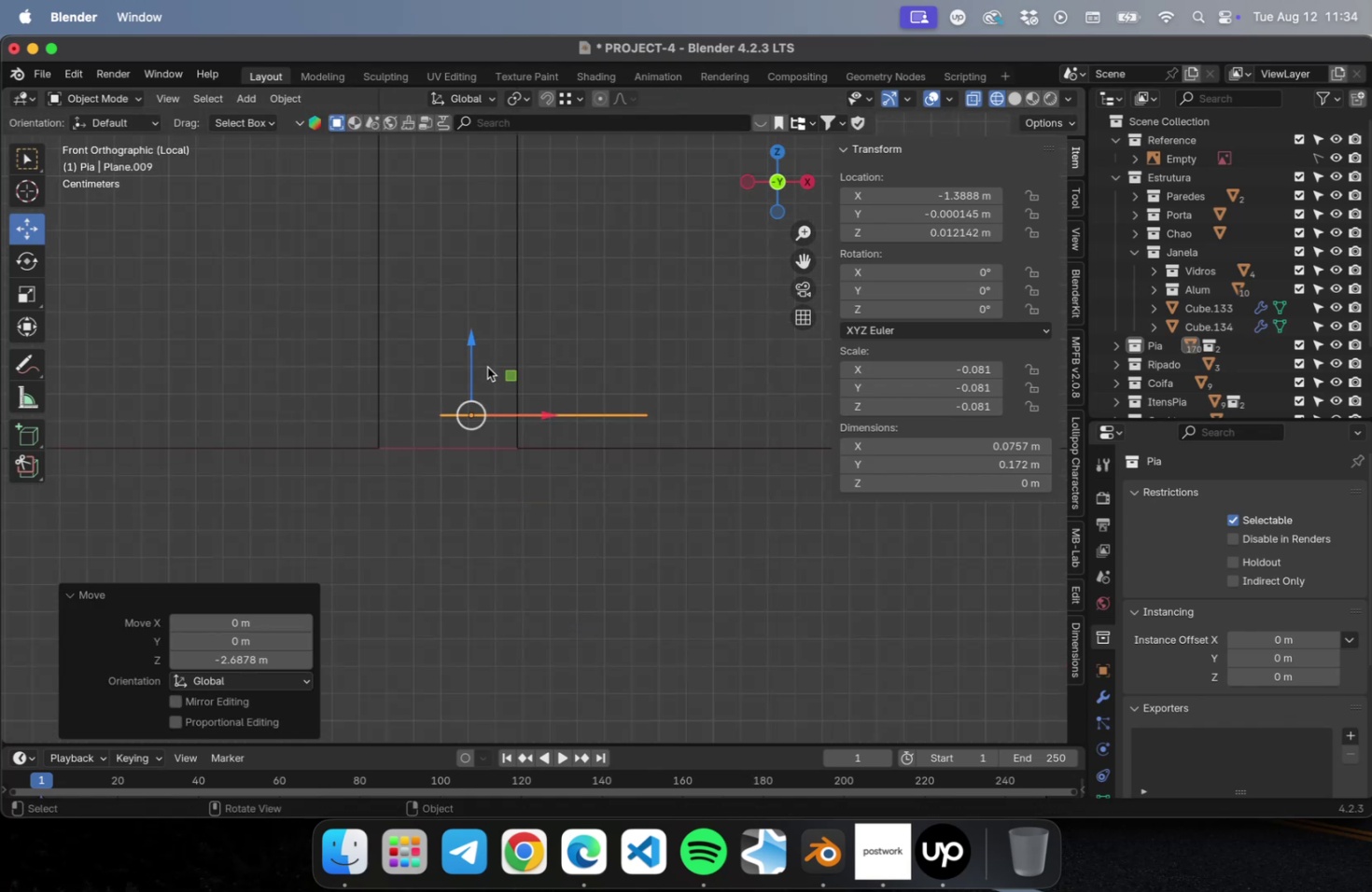 
left_click_drag(start_coordinate=[468, 355], to_coordinate=[464, 390])
 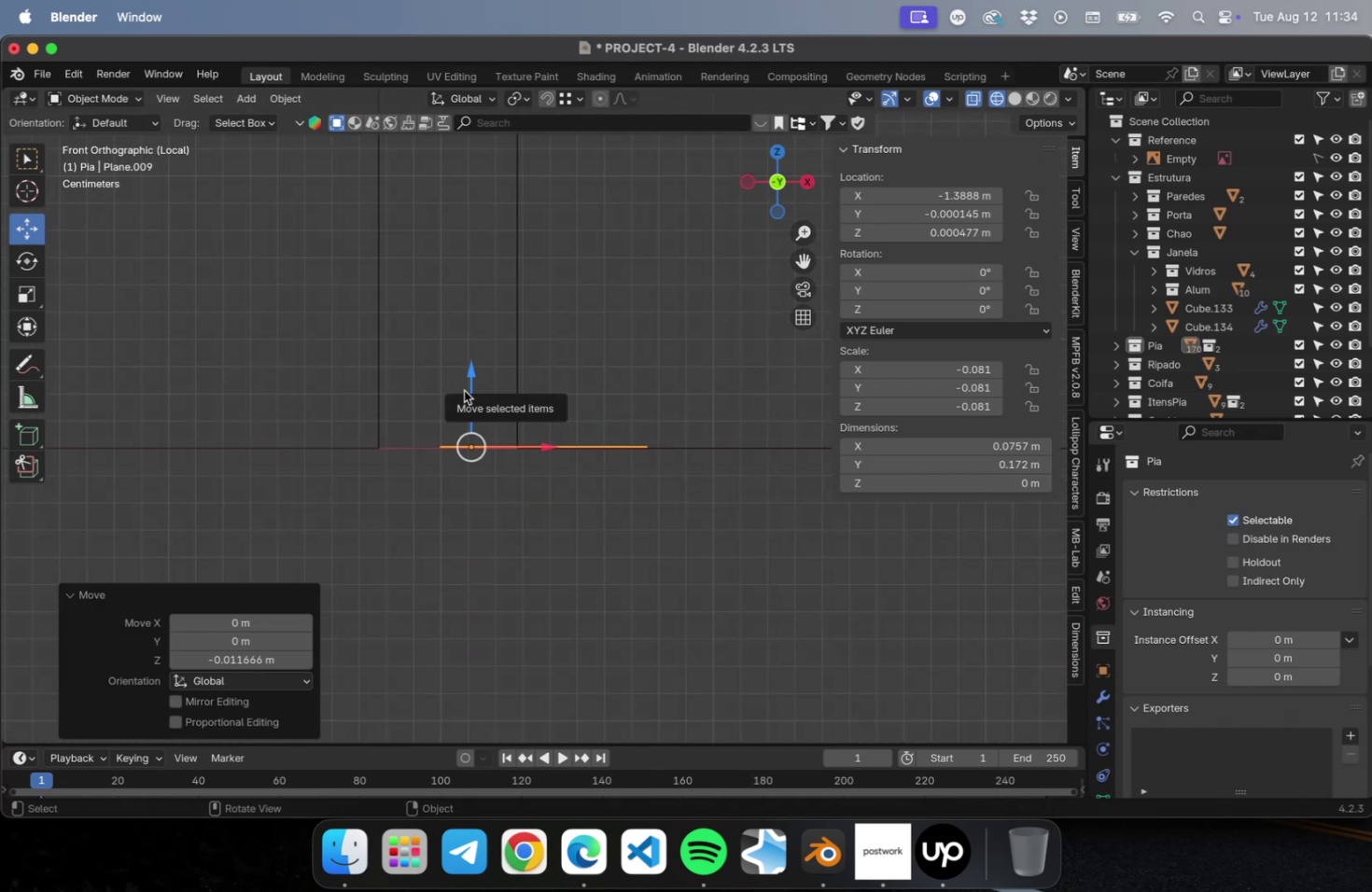 
wait(5.08)
 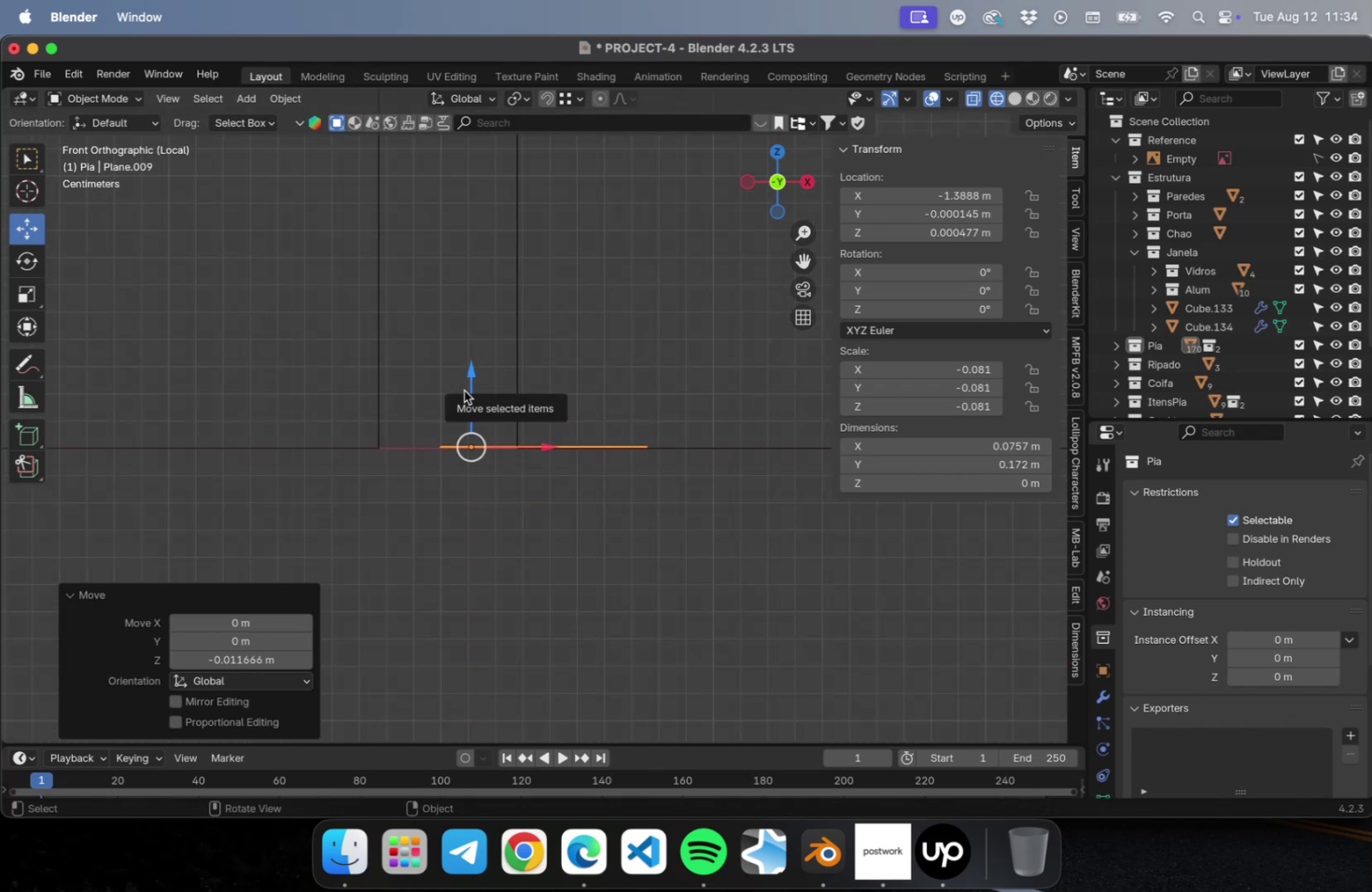 
scroll: coordinate [606, 512], scroll_direction: up, amount: 14.0
 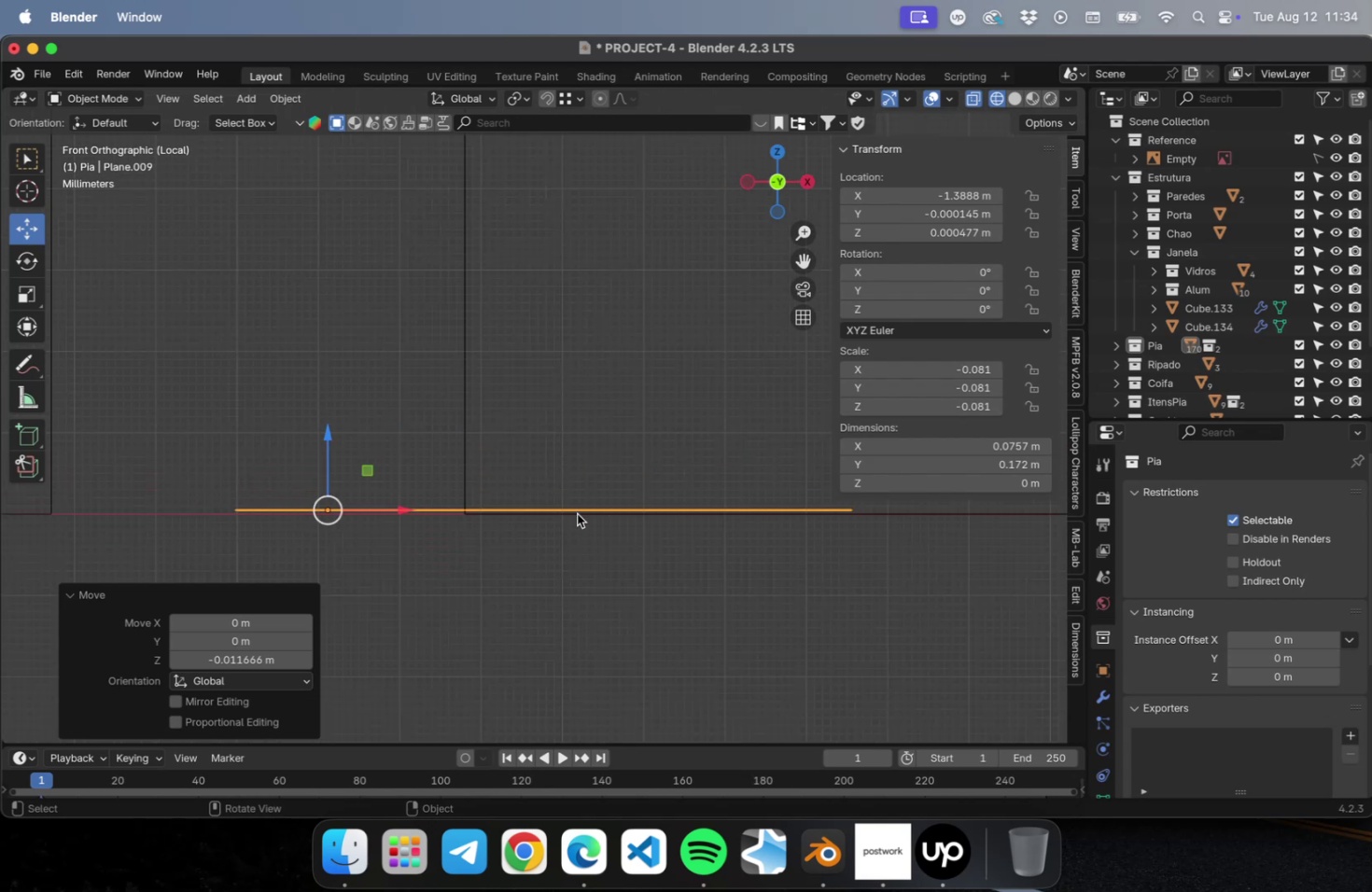 
key(Shift+ShiftLeft)
 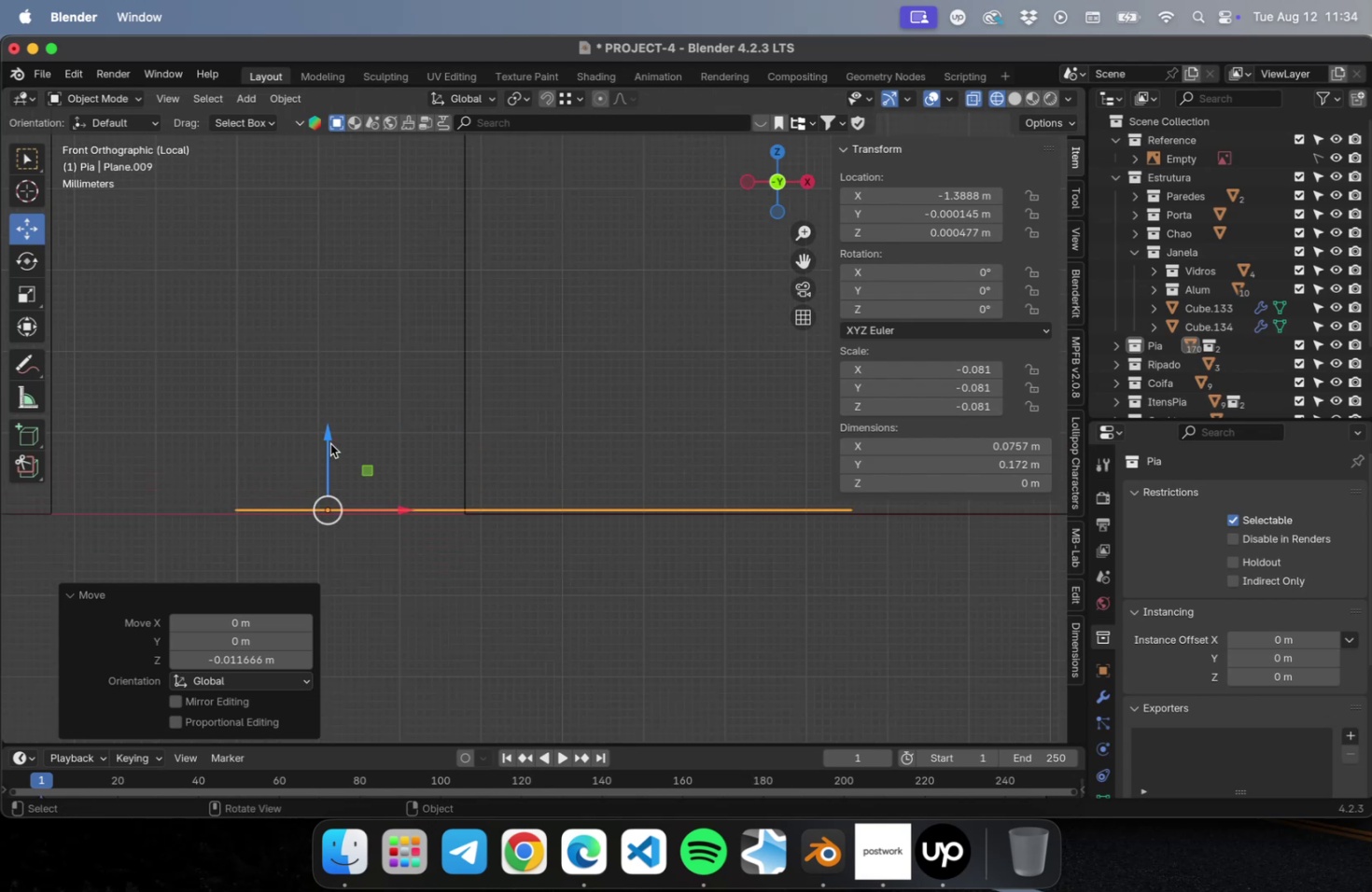 
left_click_drag(start_coordinate=[326, 439], to_coordinate=[325, 445])
 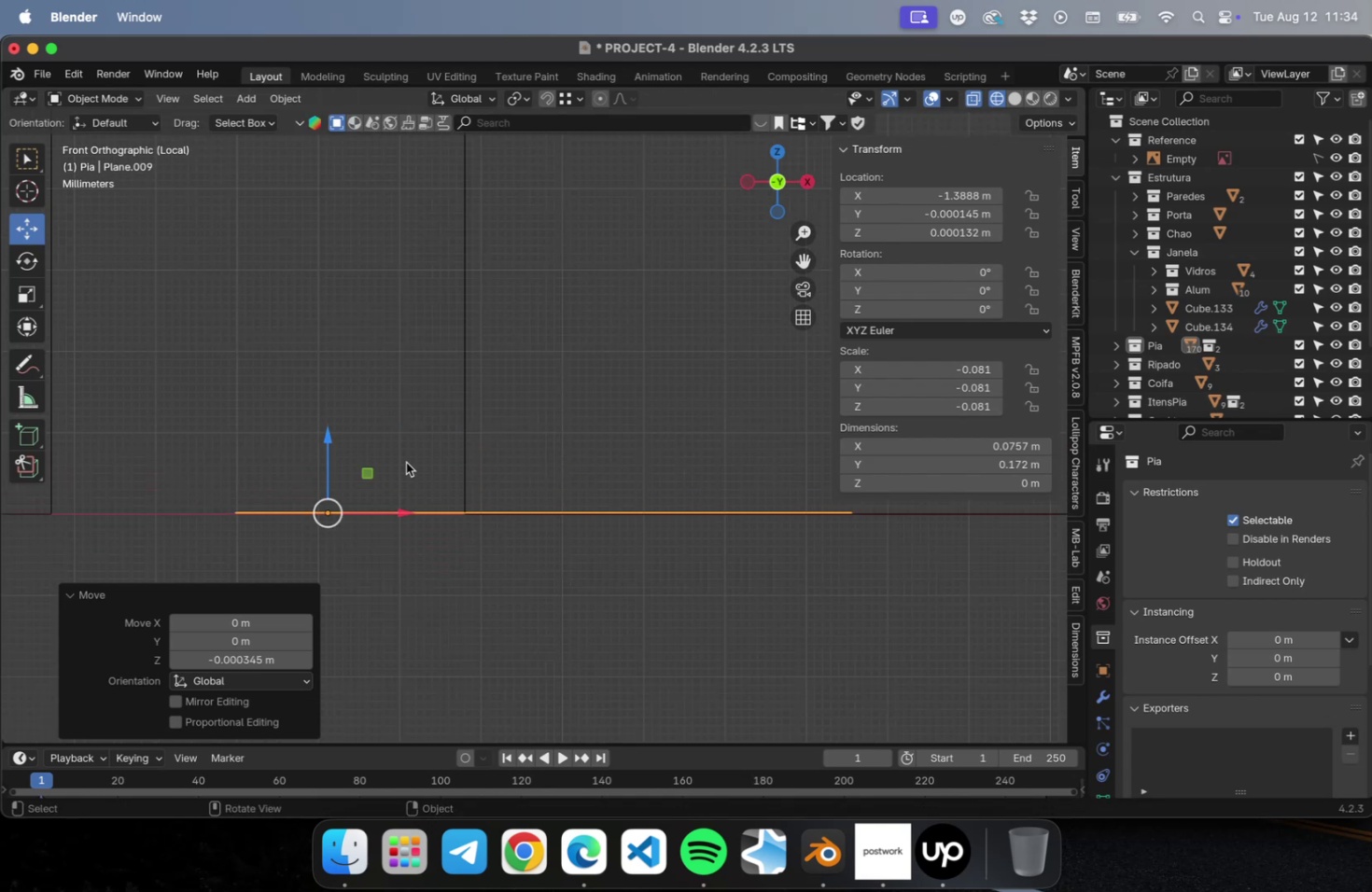 
key(Meta+CommandLeft)
 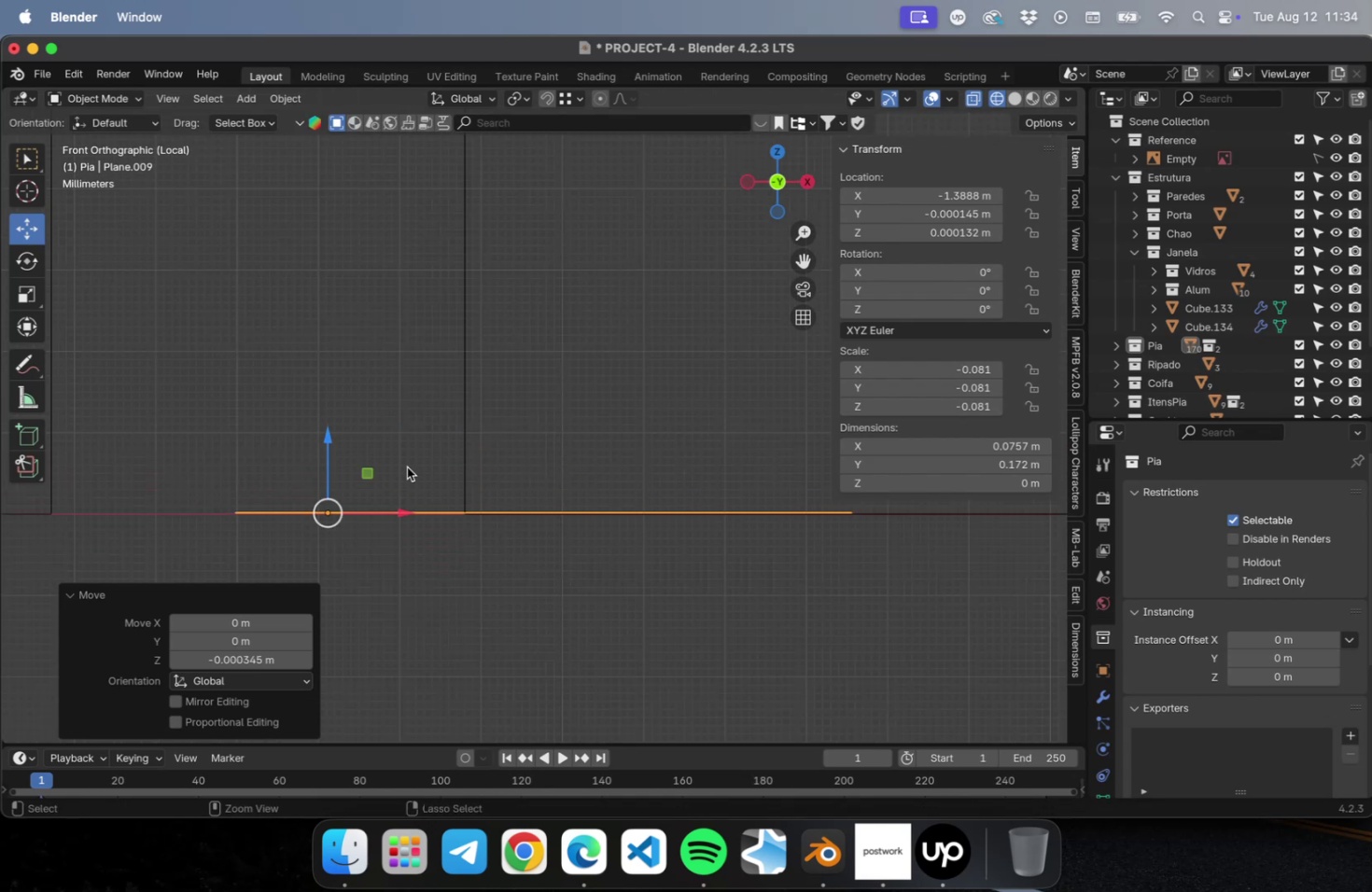 
key(Meta+S)
 